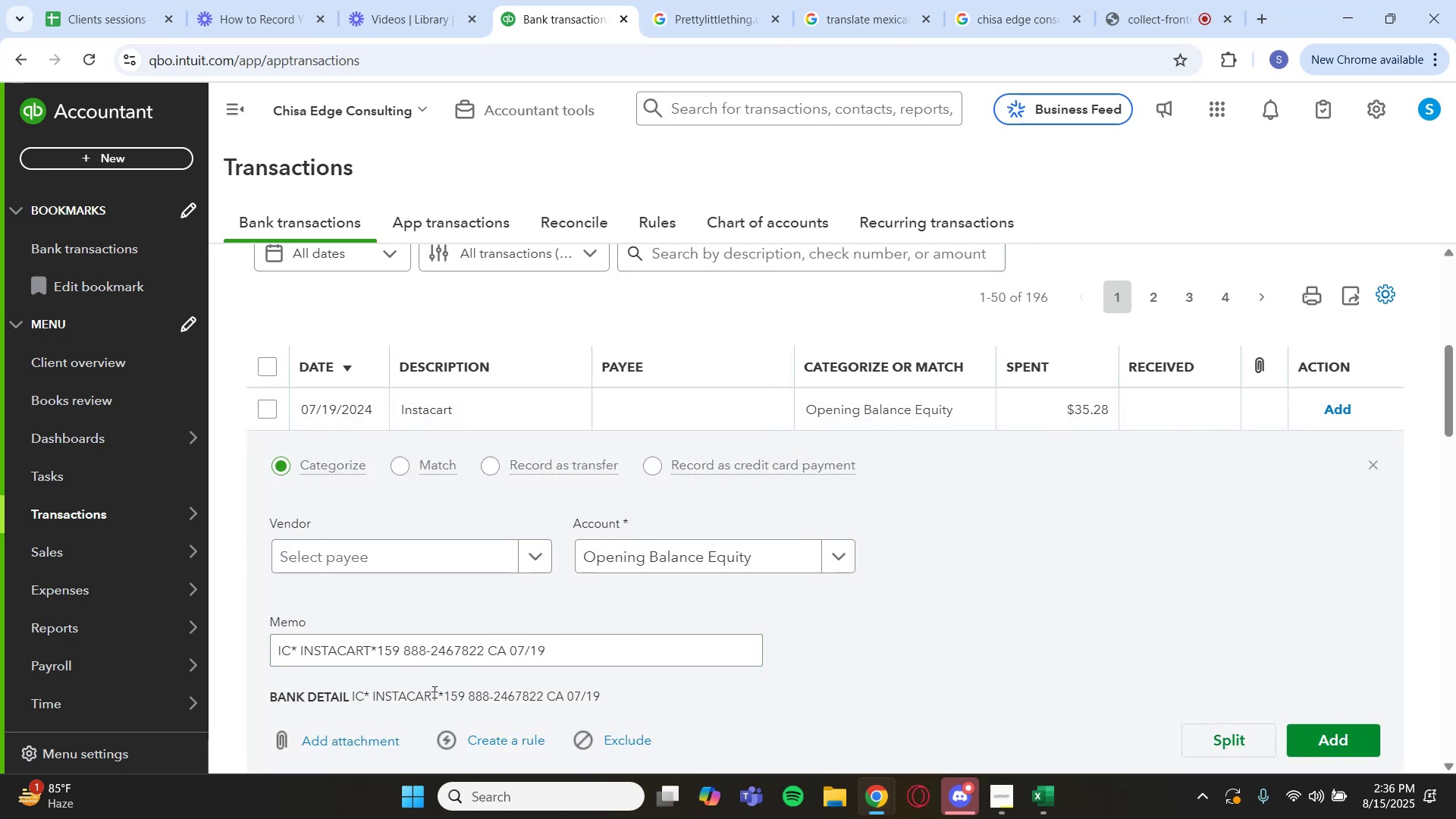 
wait(8.6)
 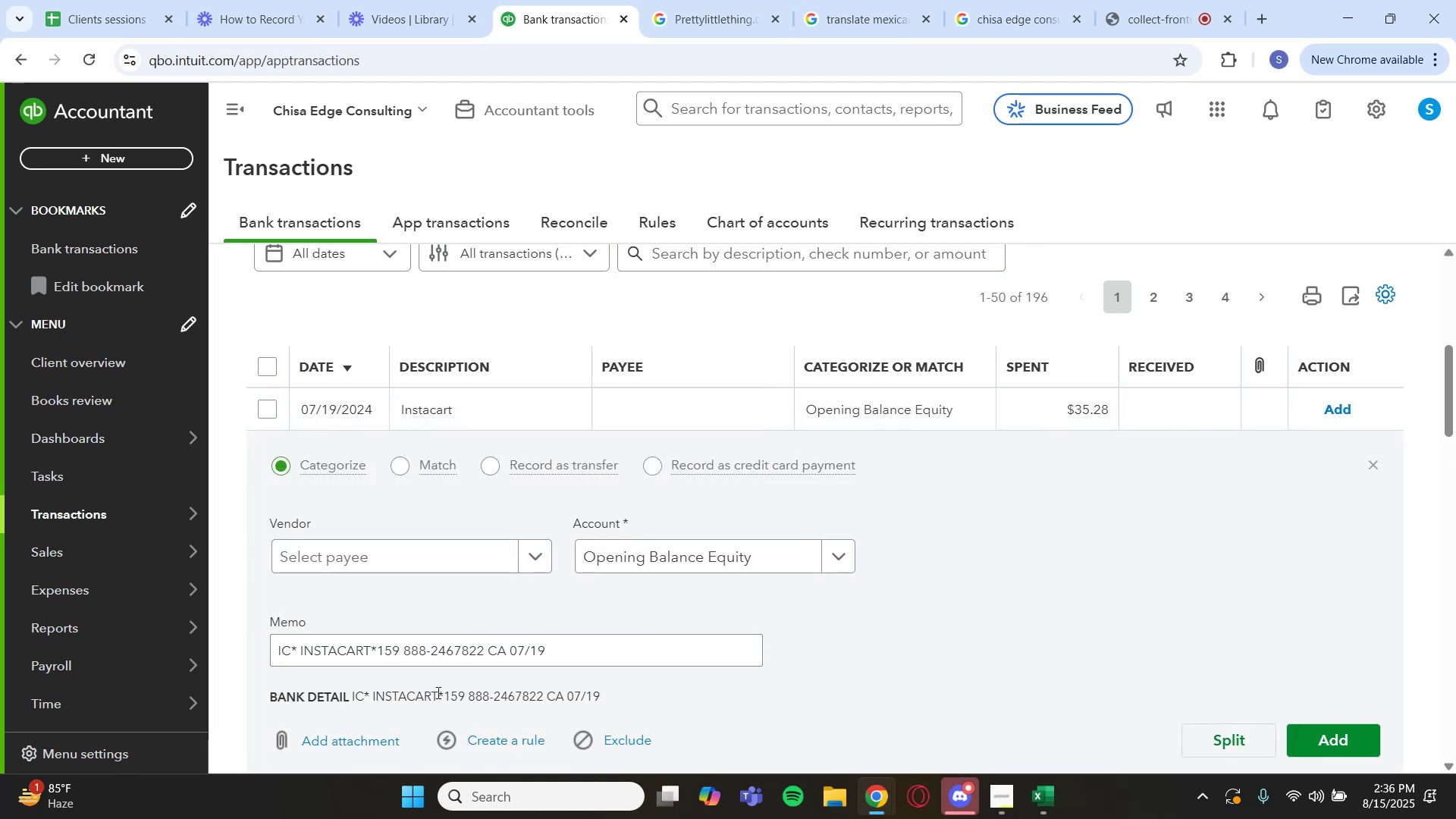 
key(Control+C)
 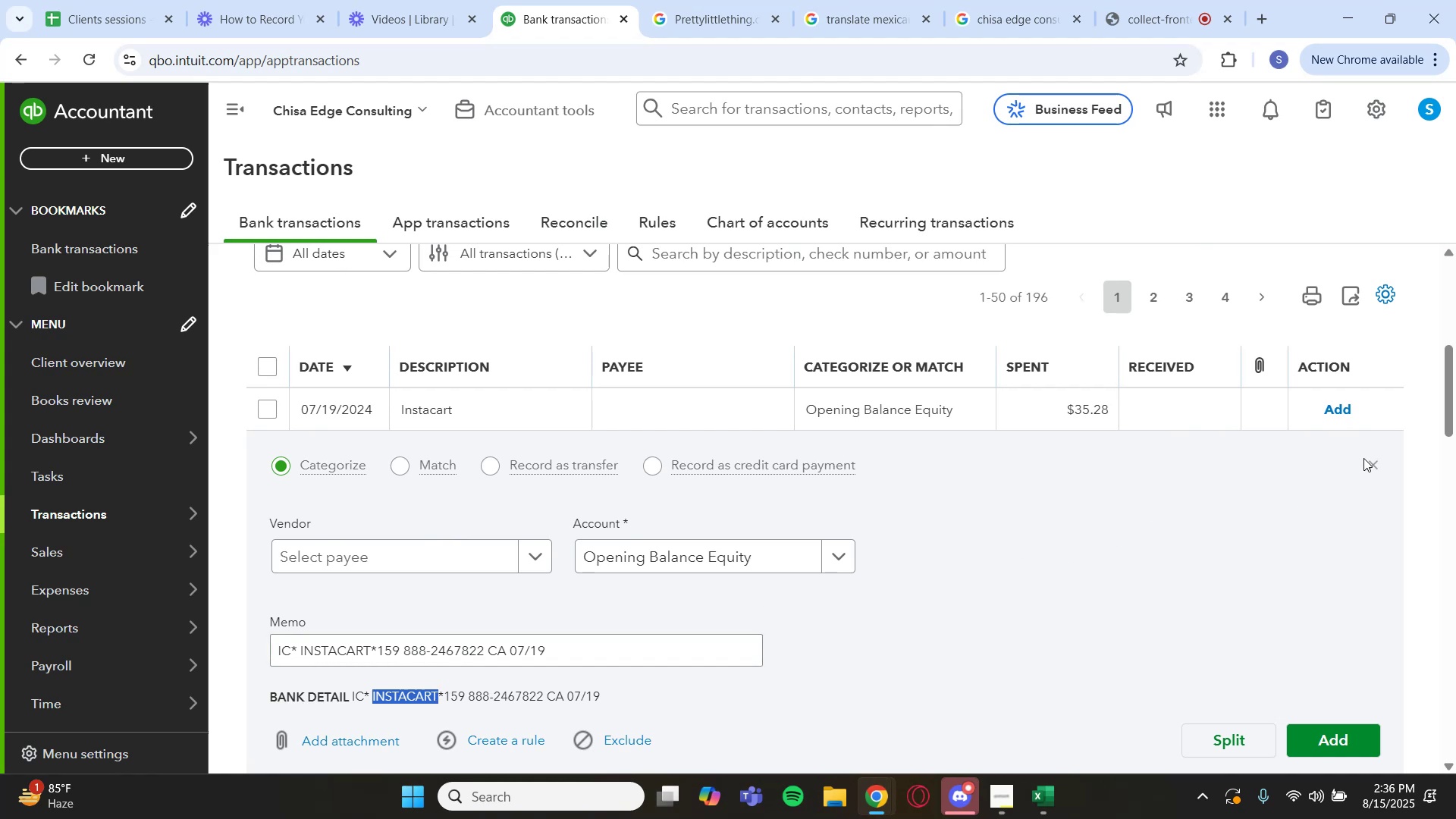 
left_click([1373, 466])
 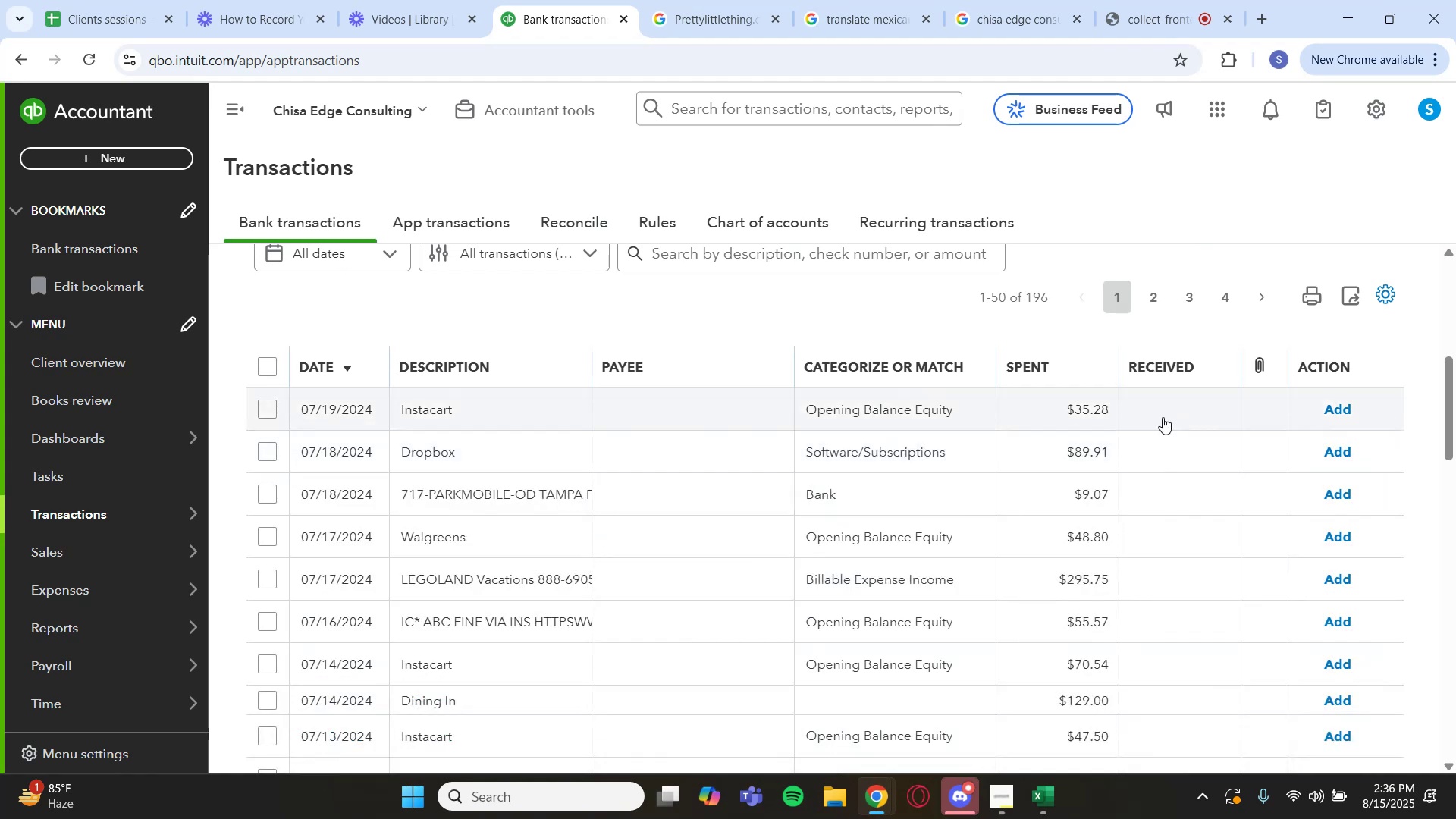 
scroll: coordinate [968, 349], scroll_direction: up, amount: 1.0
 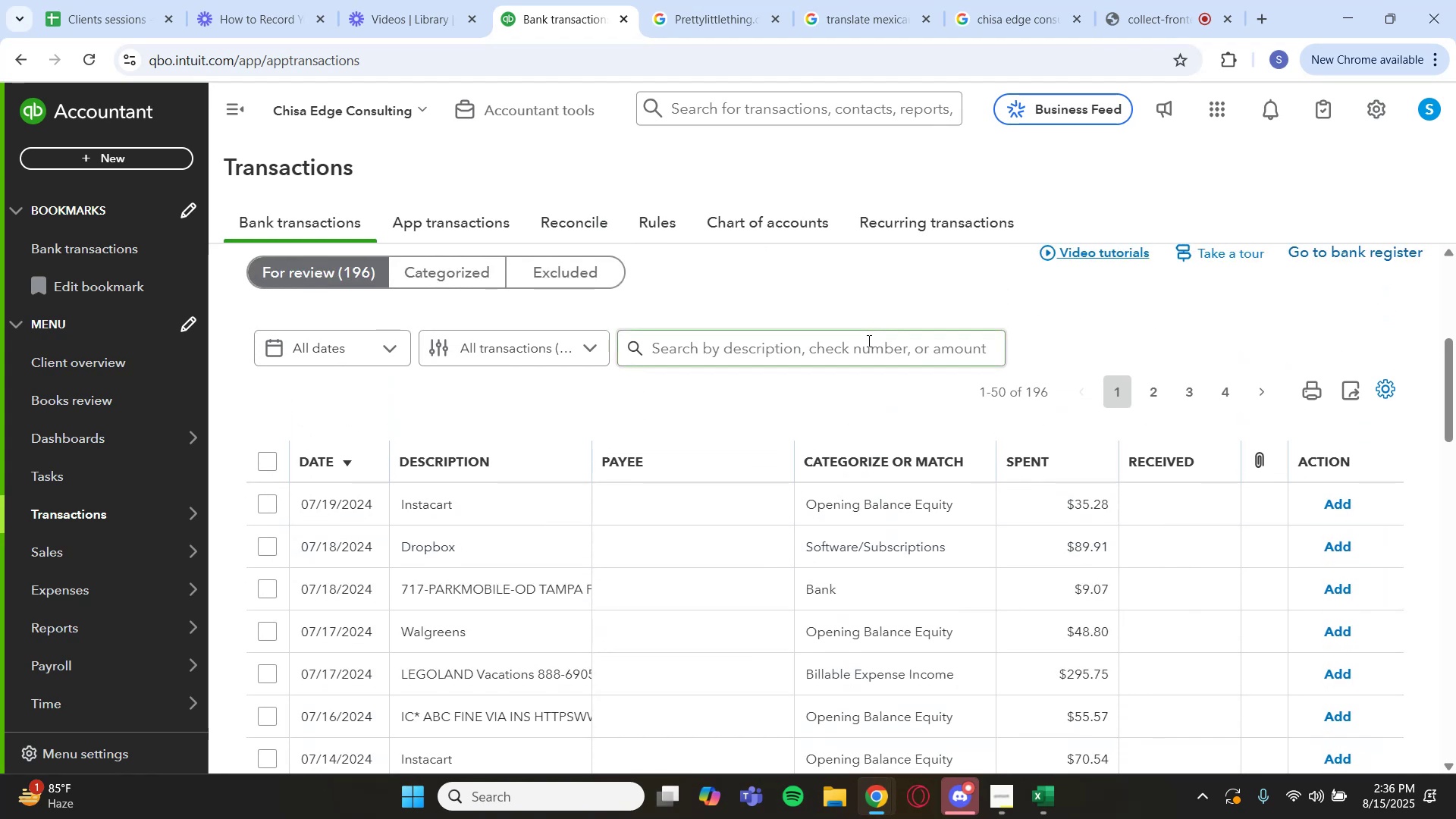 
key(Control+V)
 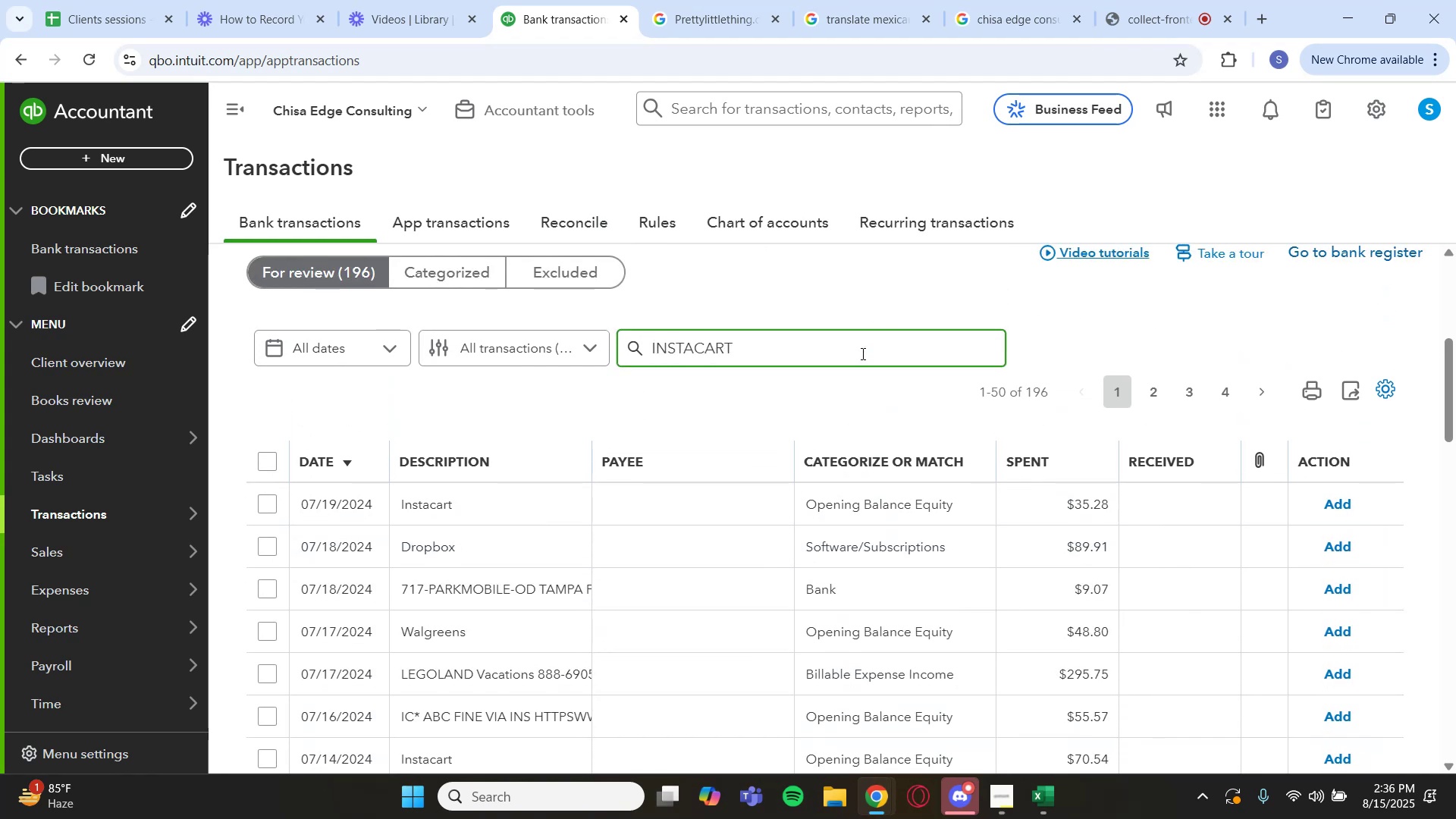 
key(Enter)
 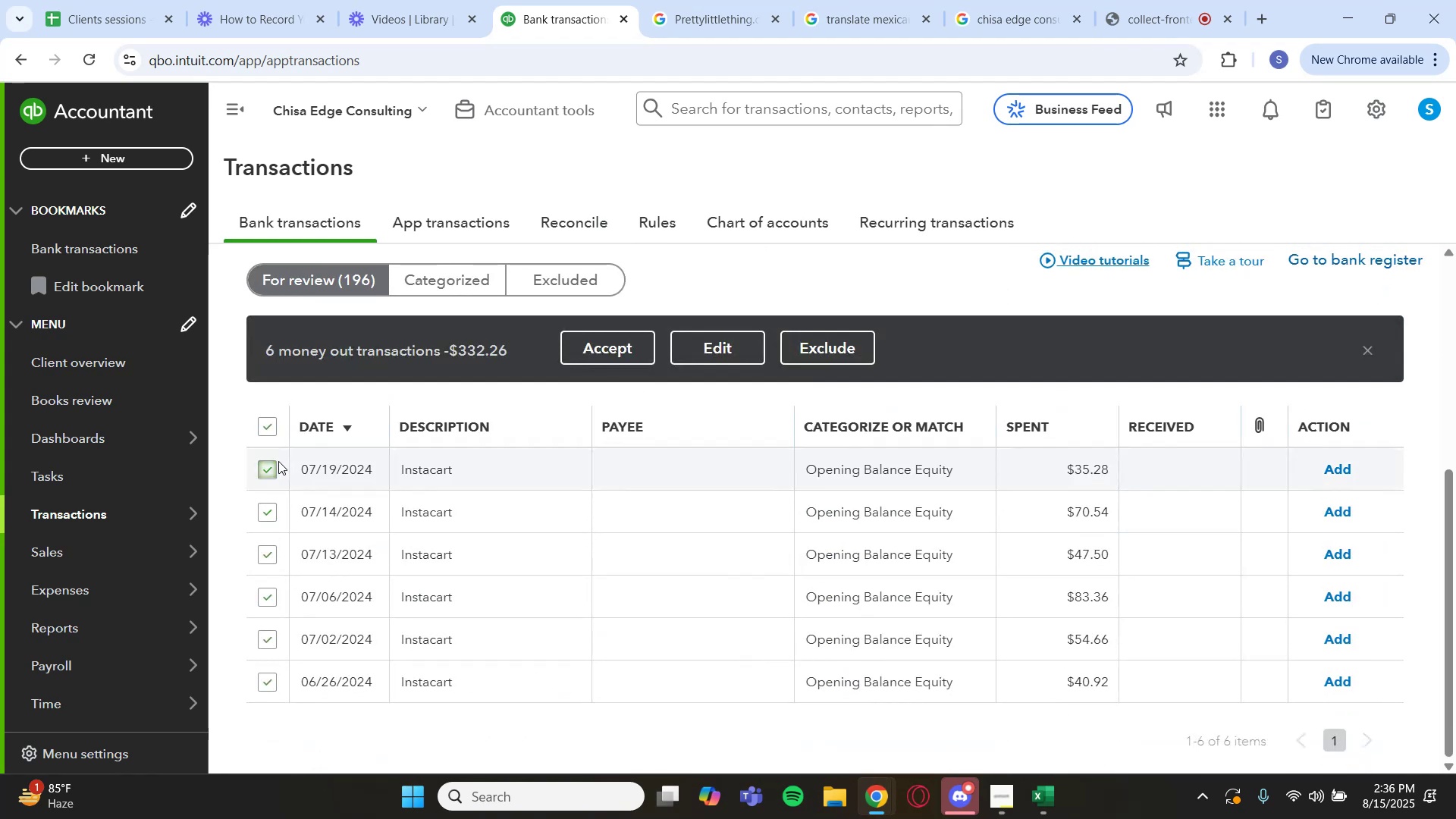 
left_click([712, 353])
 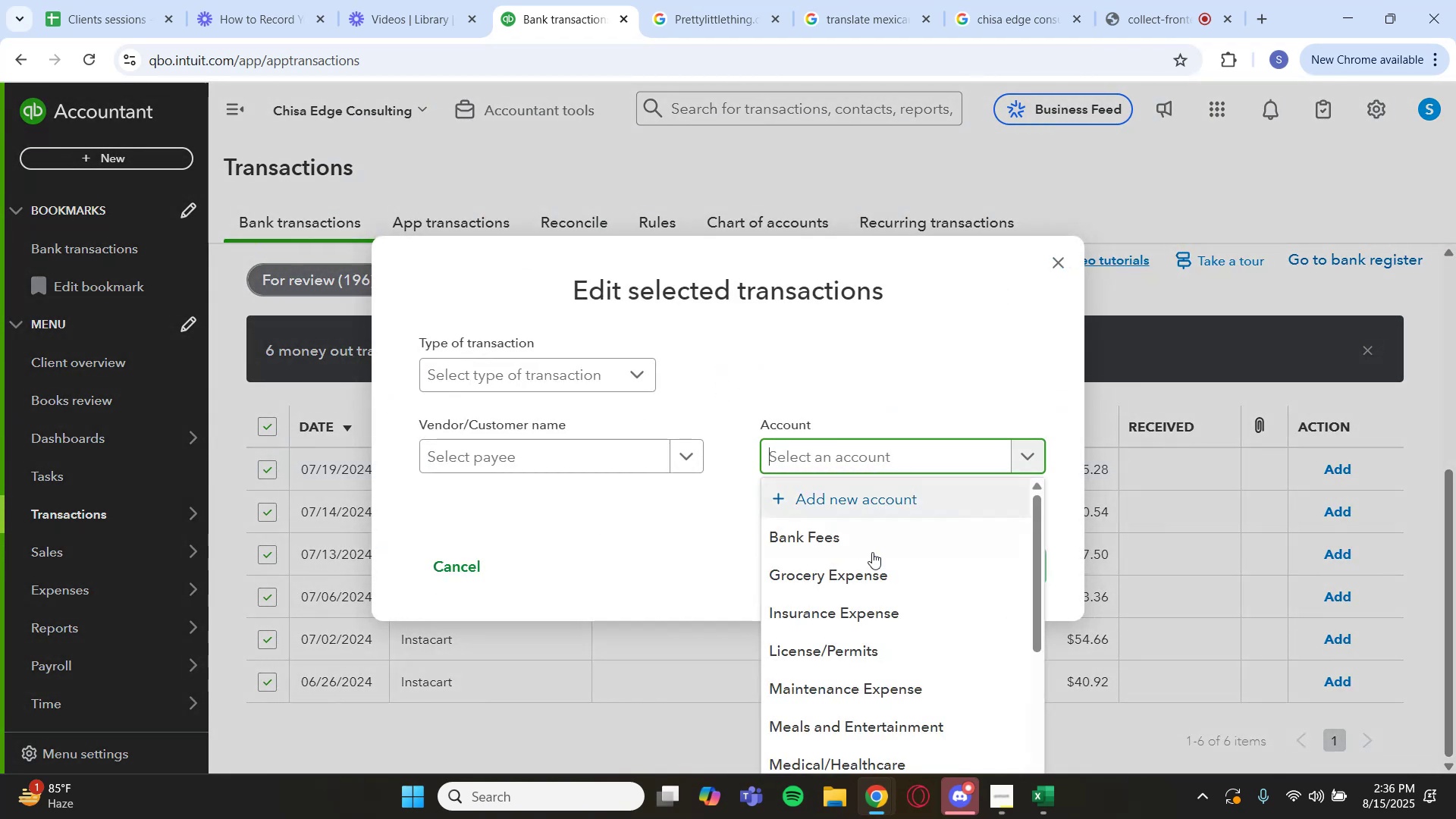 
left_click([874, 586])
 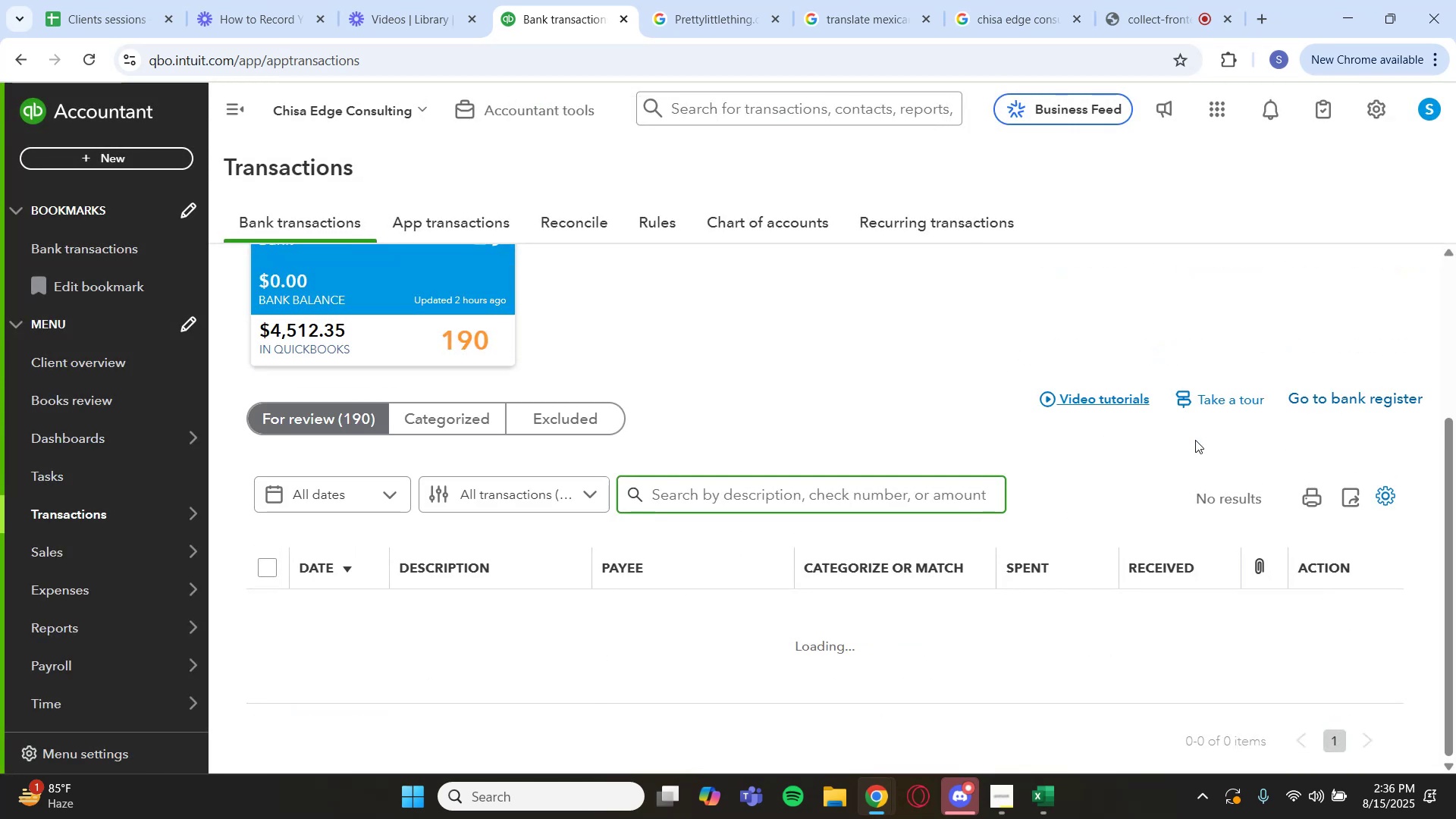 
wait(13.66)
 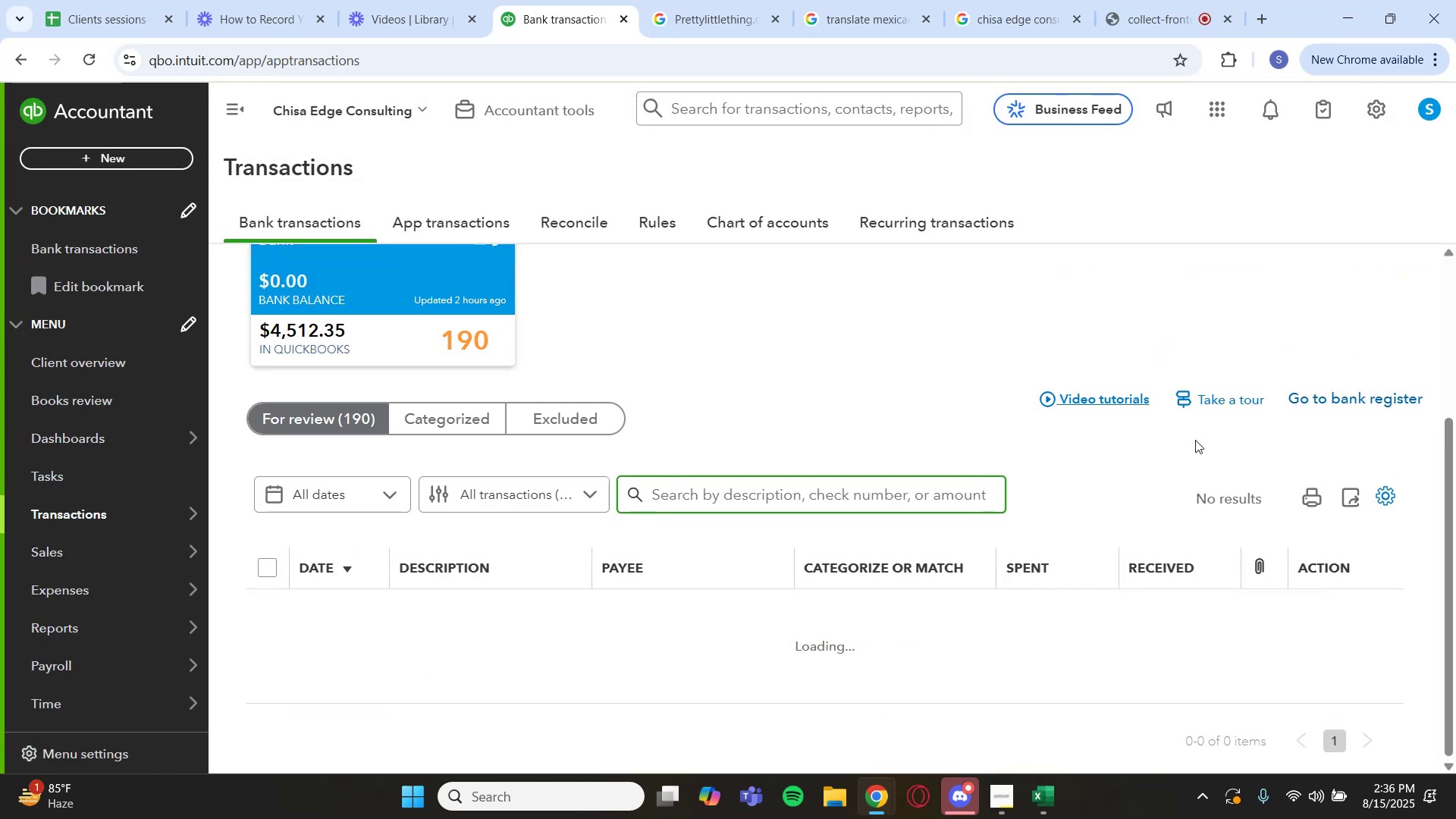 
left_click([443, 604])
 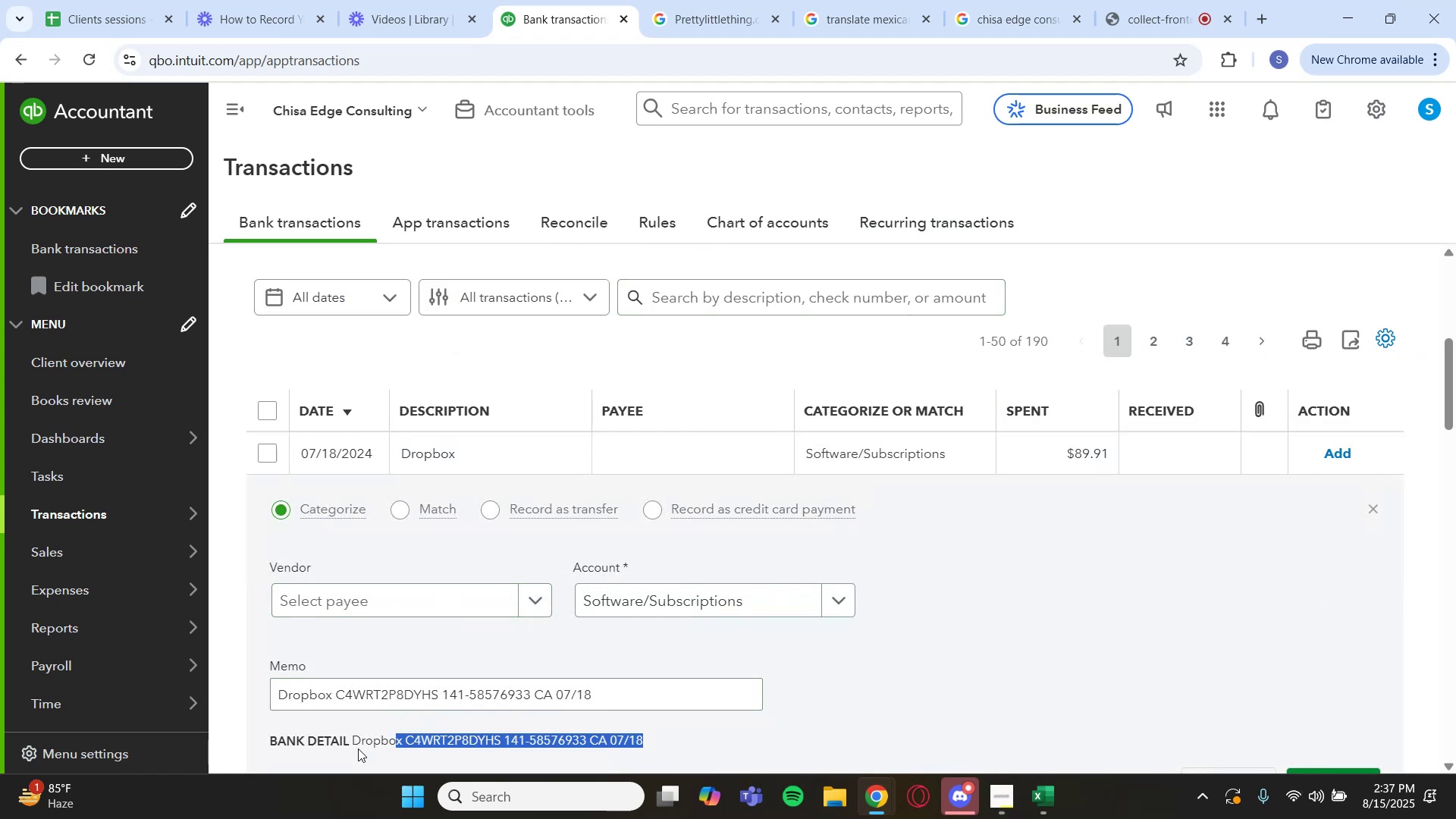 
left_click([394, 748])
 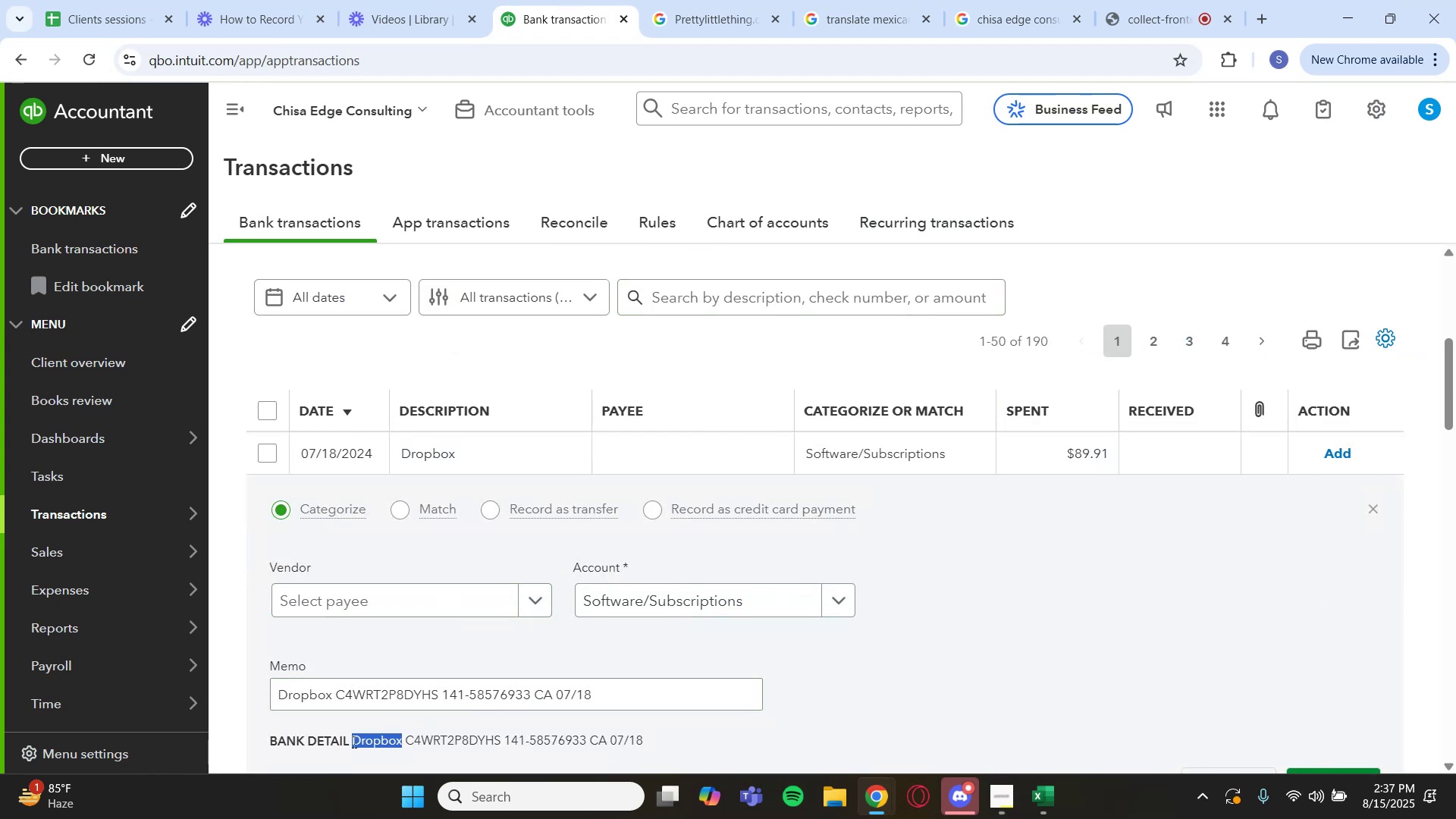 
key(Control+C)
 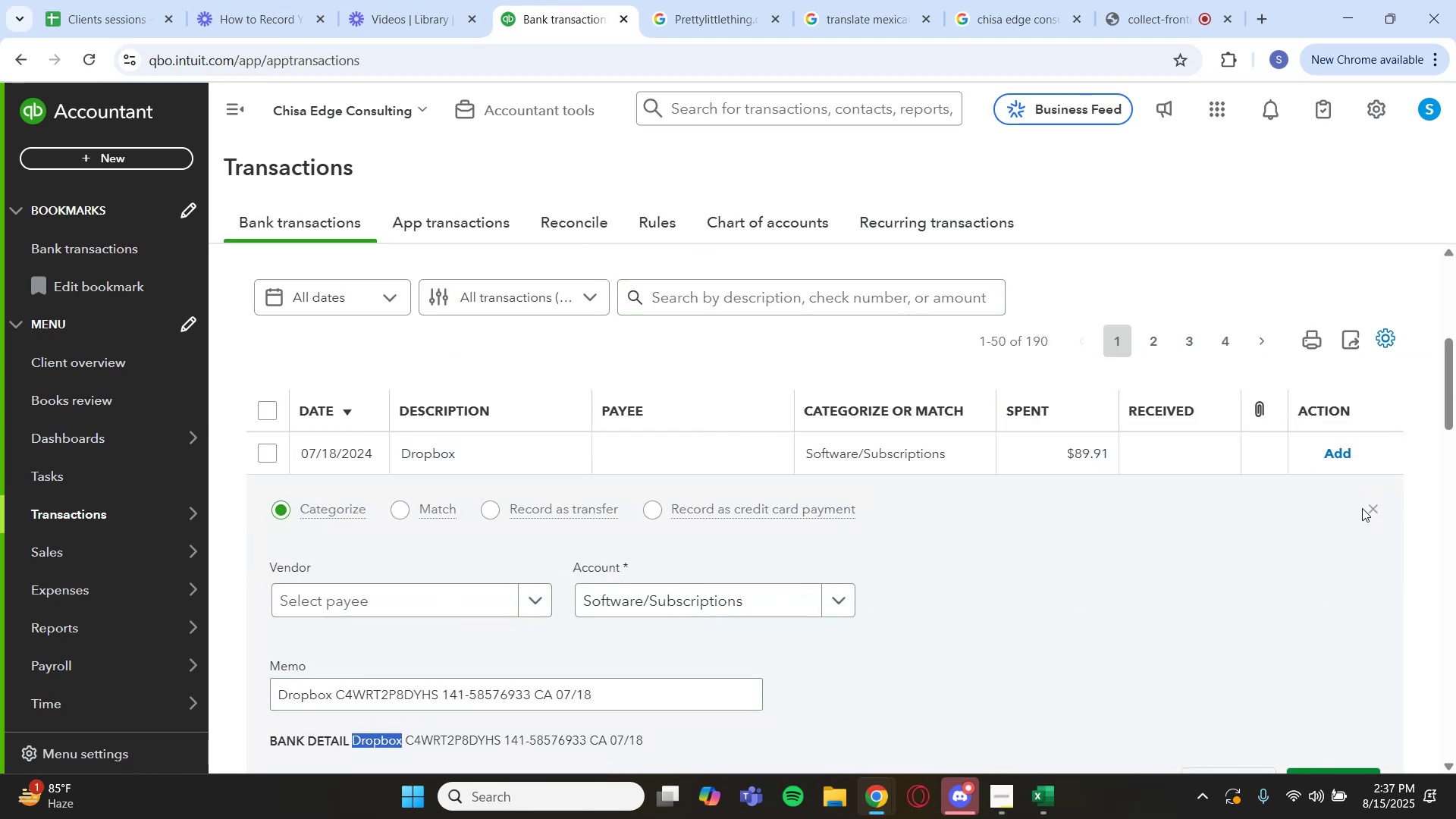 
left_click([1372, 507])
 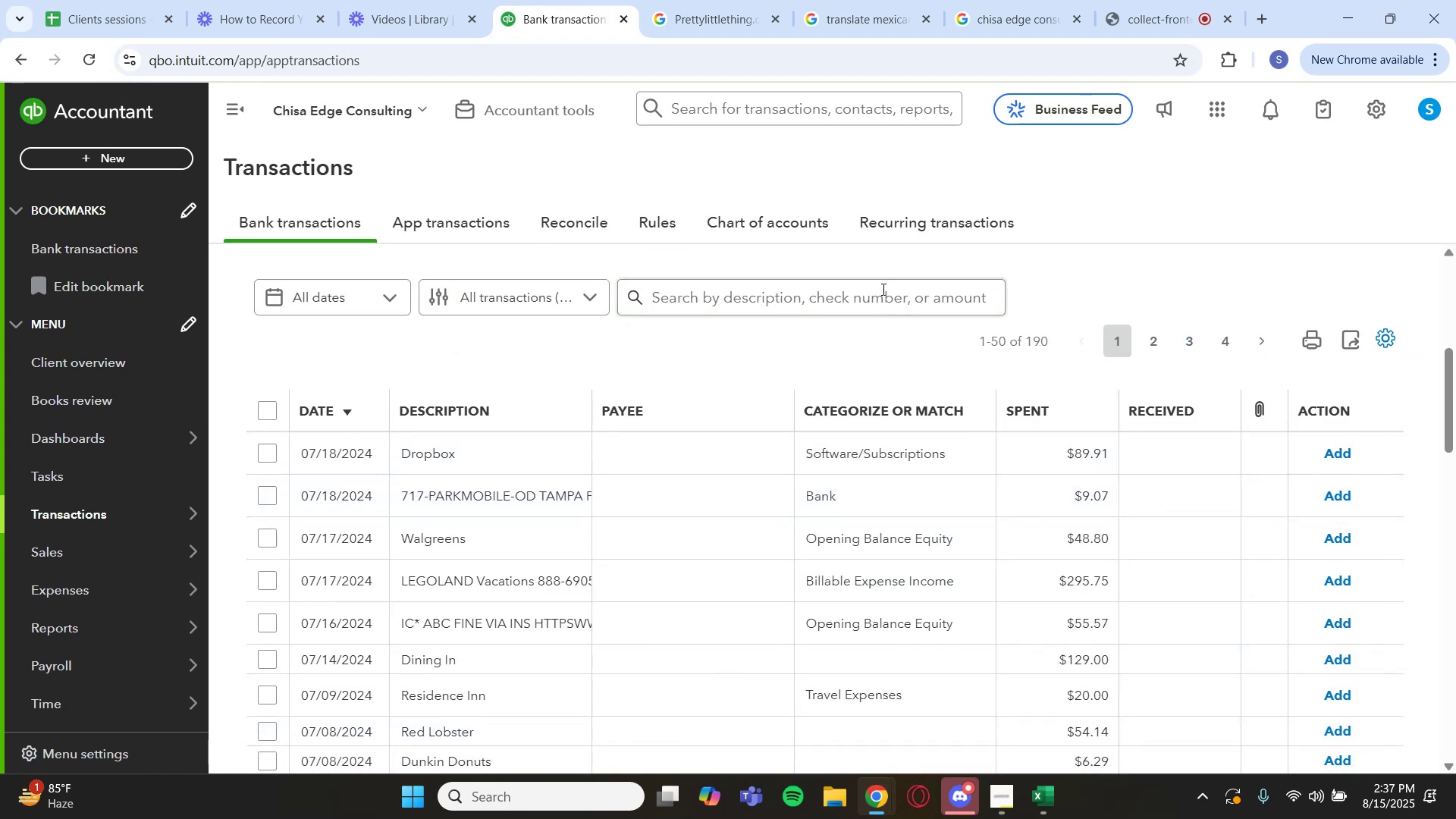 
key(Control+V)
 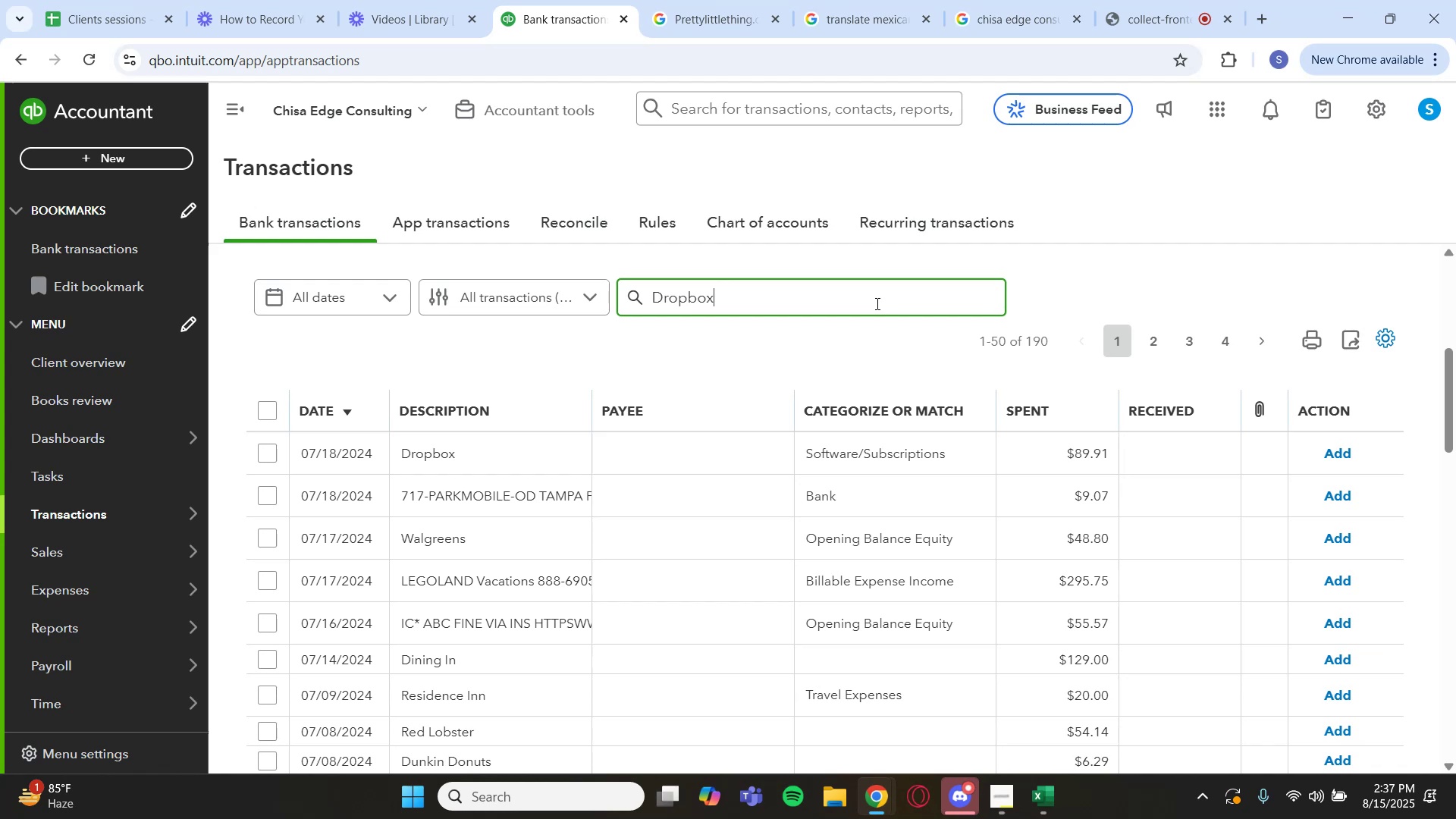 
key(Enter)
 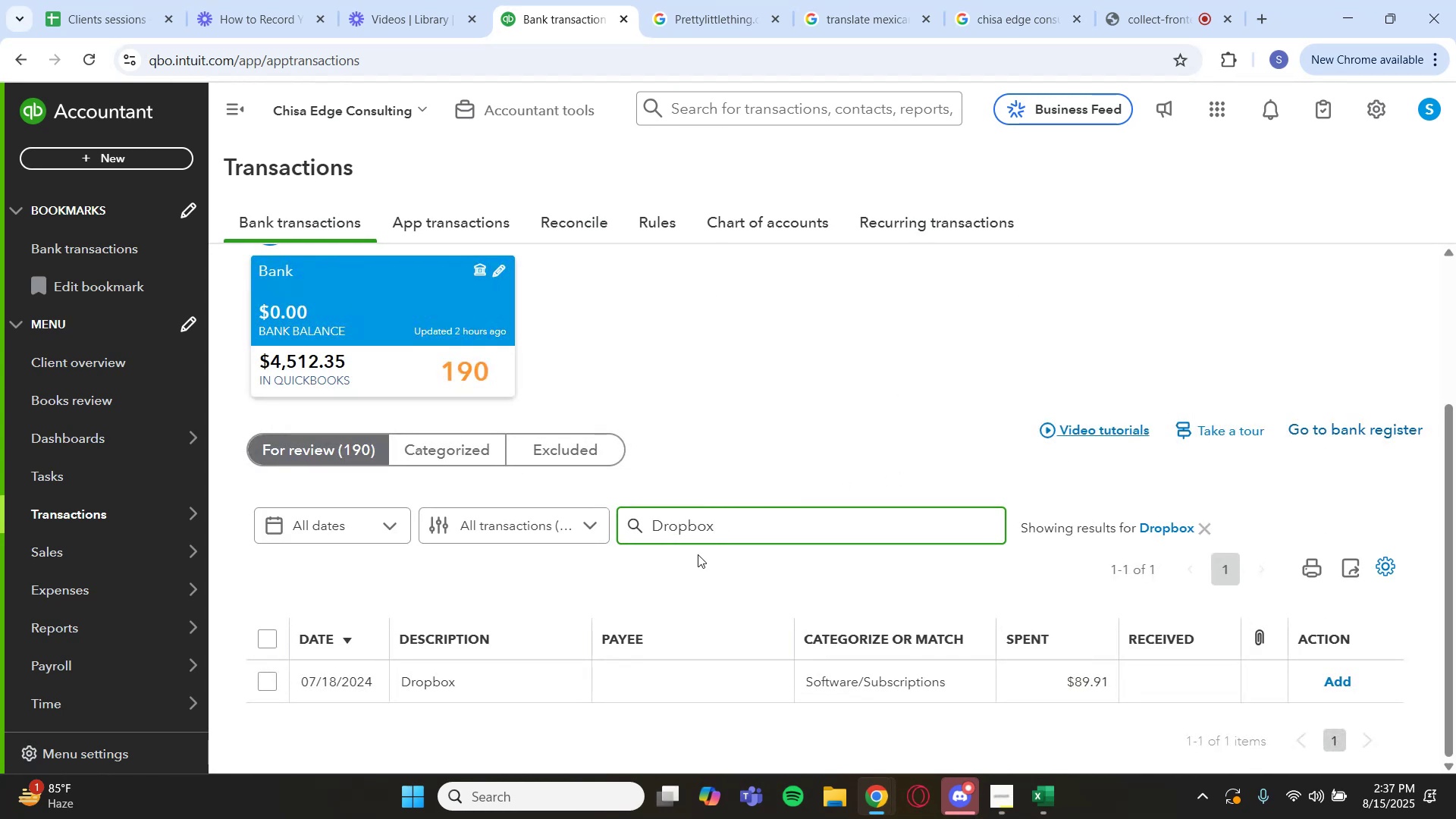 
left_click([668, 682])
 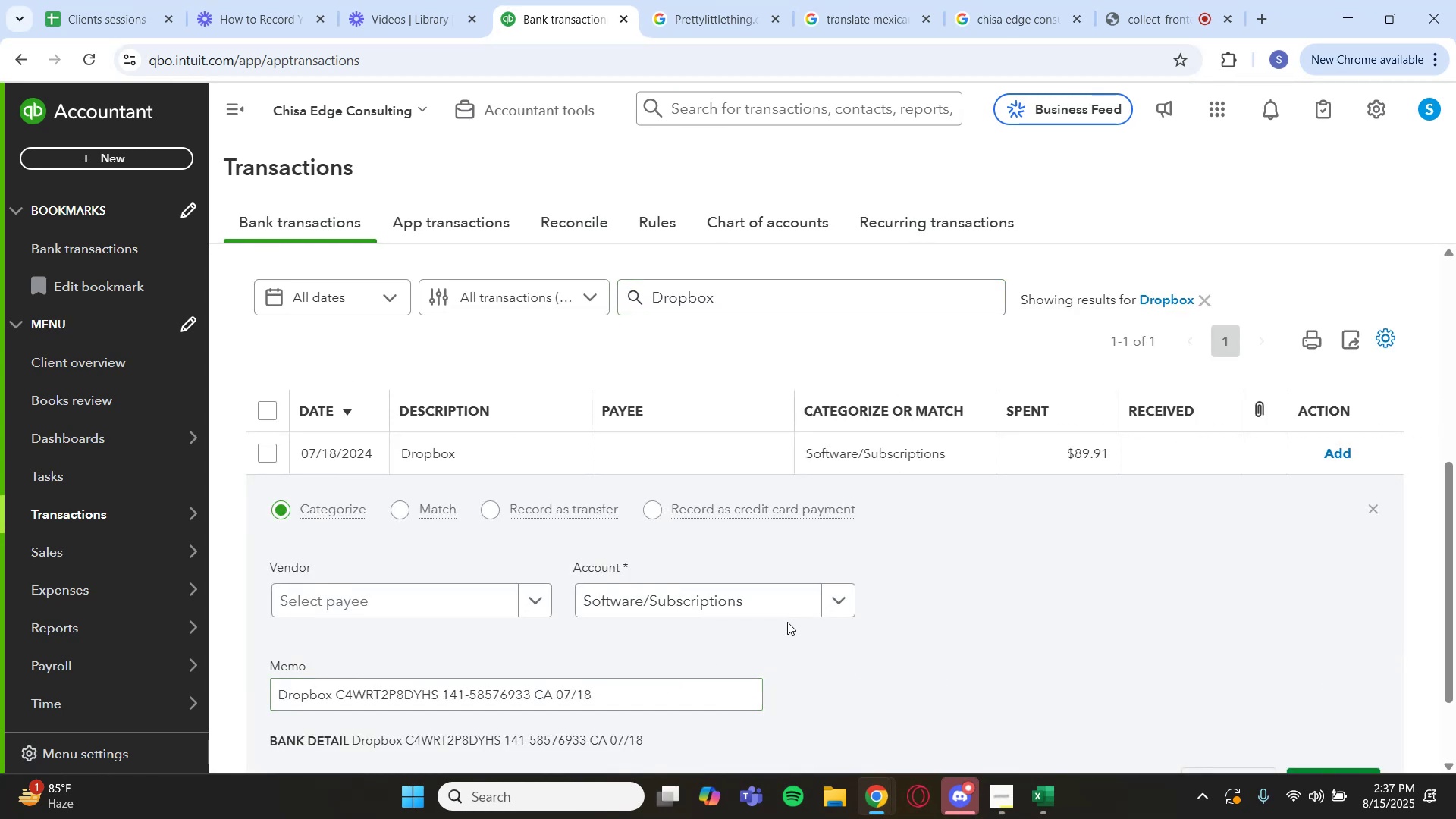 
scroll: coordinate [995, 667], scroll_direction: down, amount: 2.0
 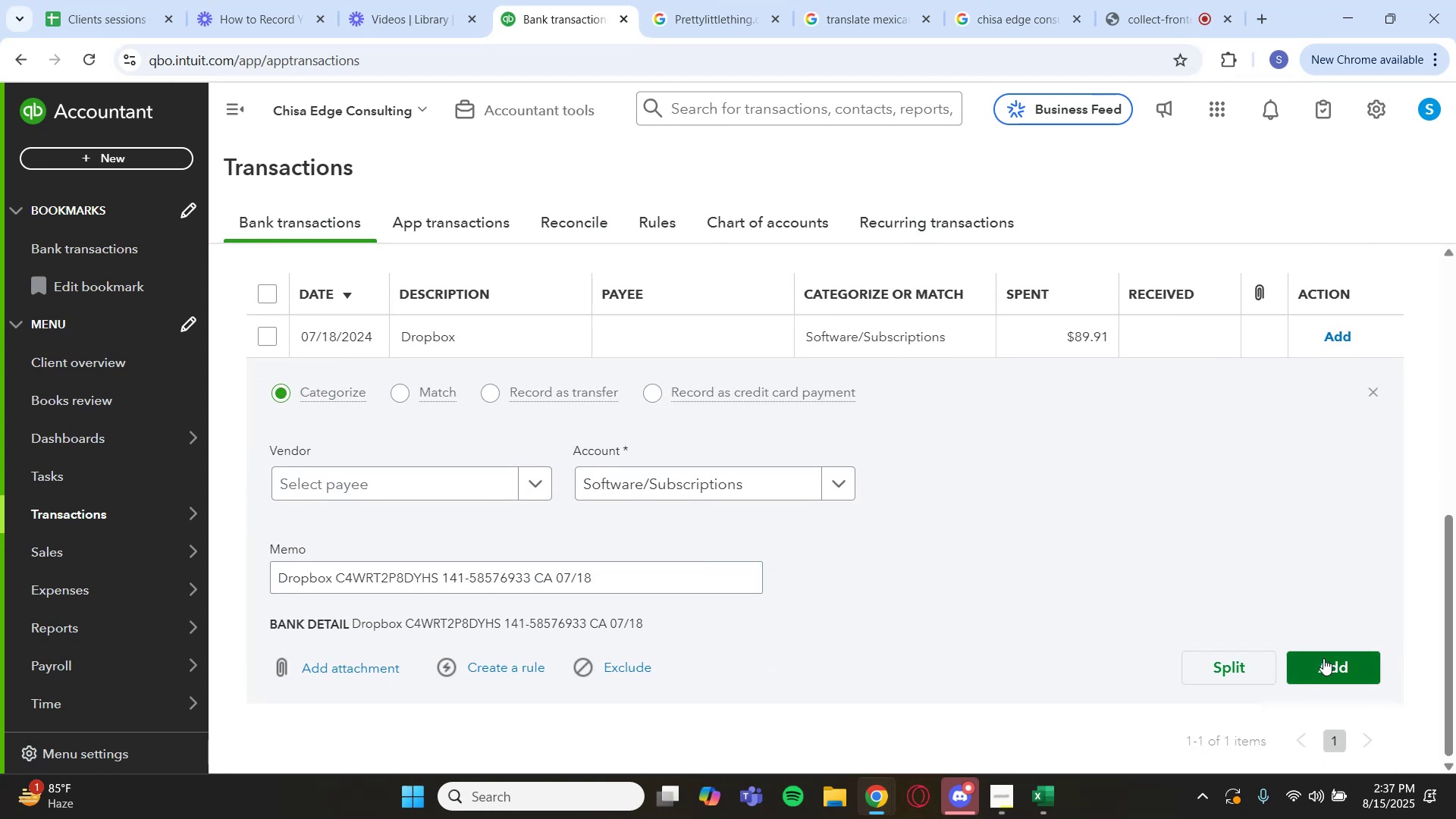 
left_click([1325, 659])
 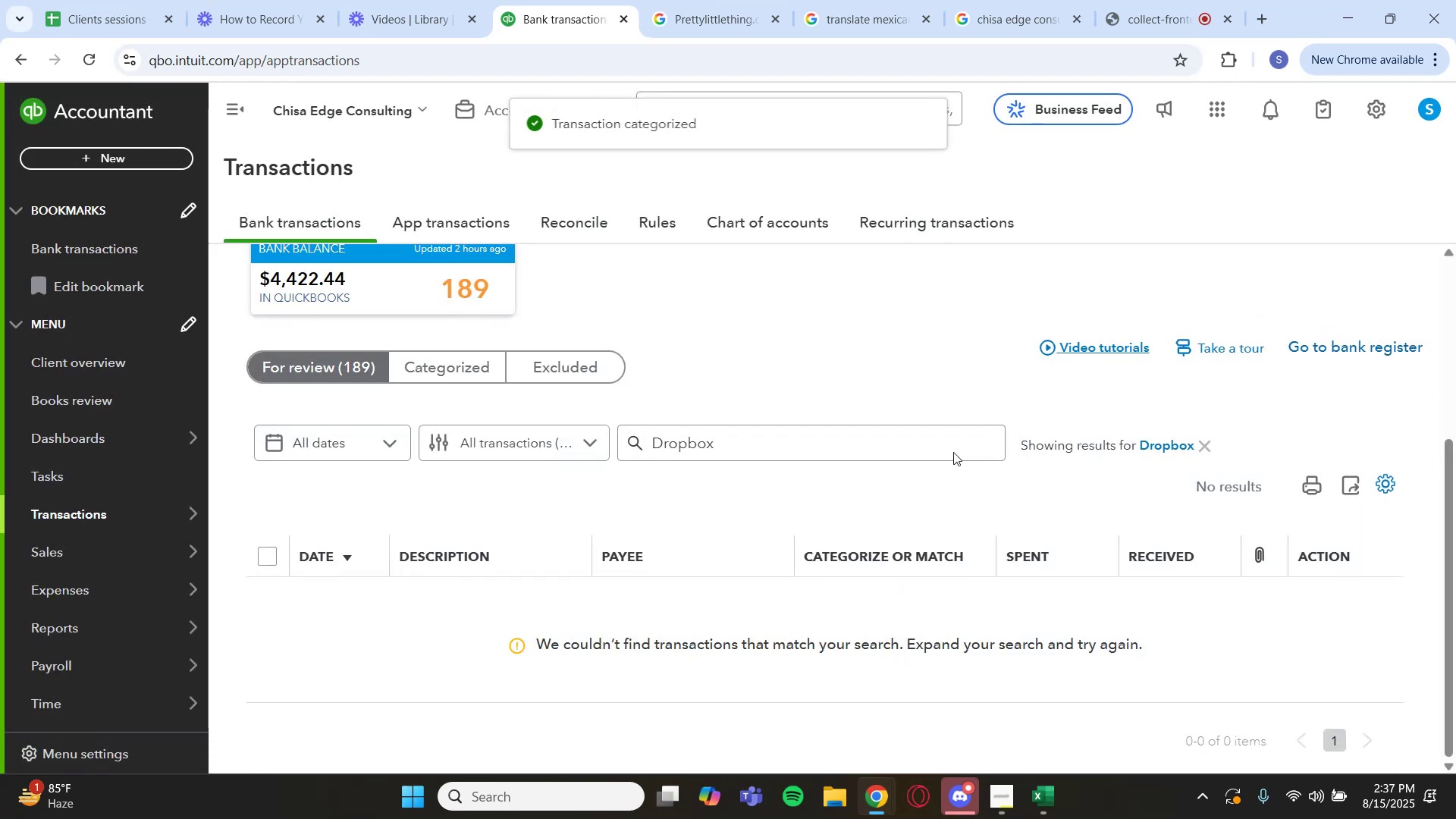 
left_click([1169, 442])
 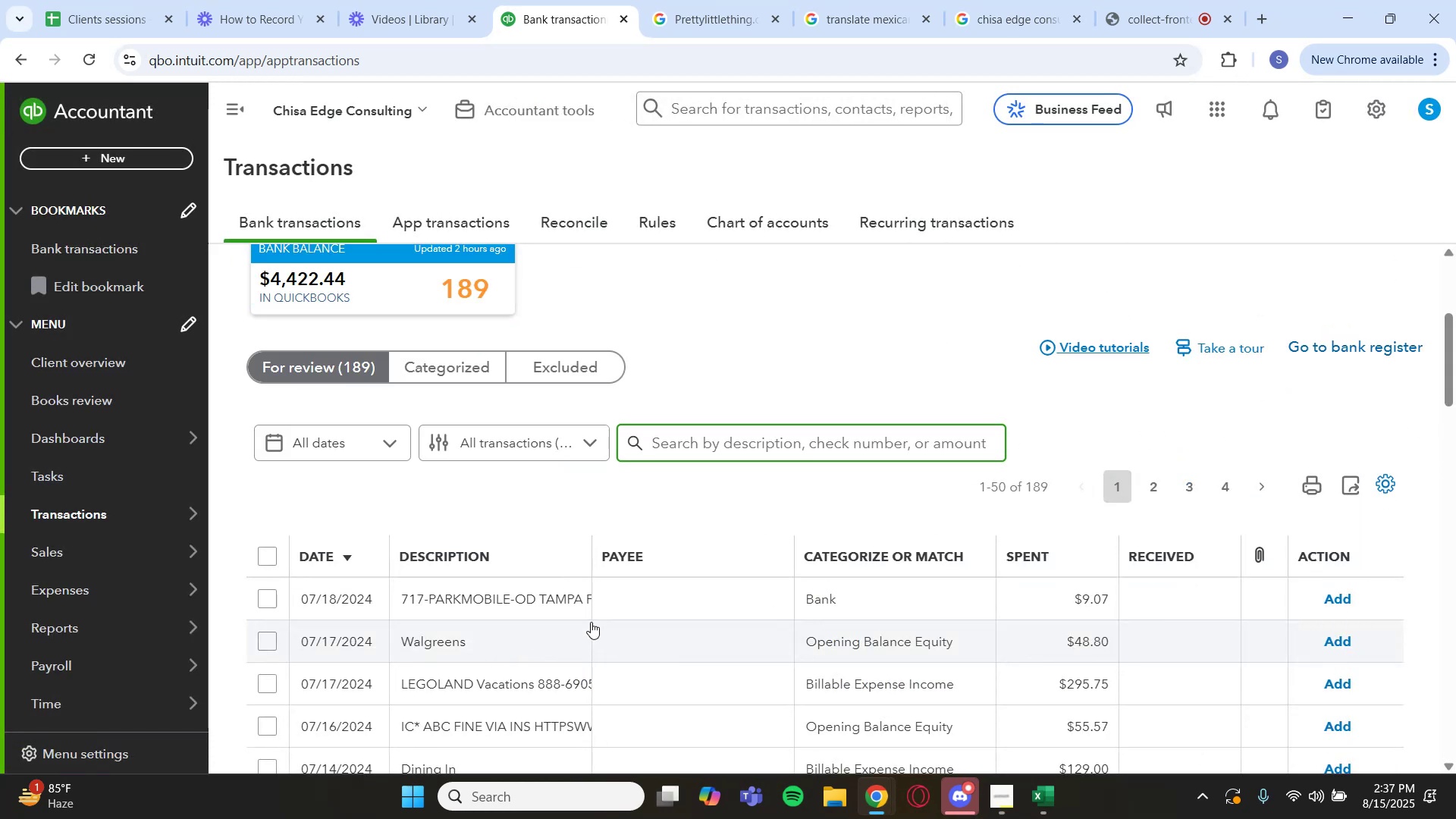 
scroll: coordinate [588, 617], scroll_direction: down, amount: 1.0
 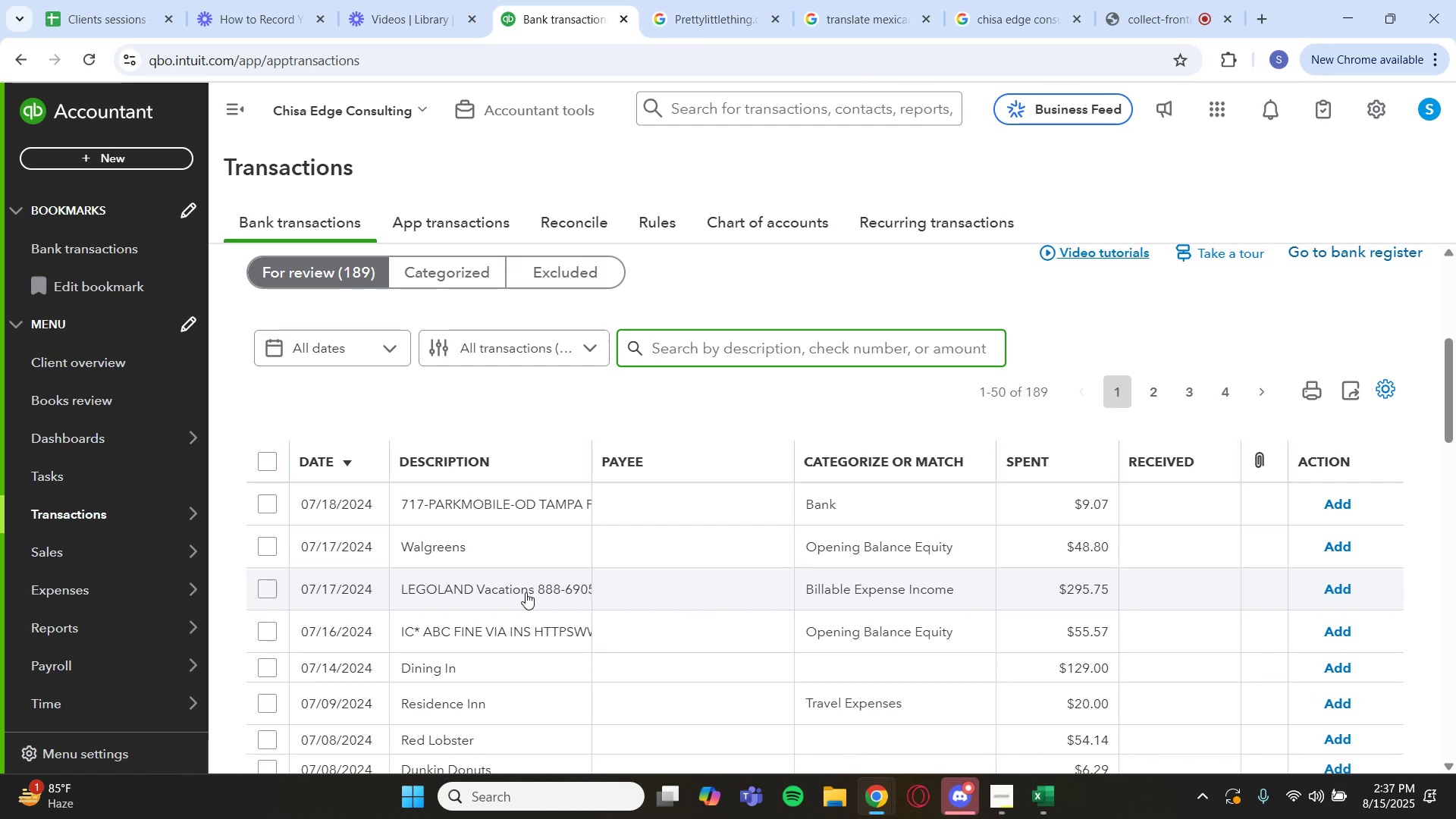 
left_click([526, 592])
 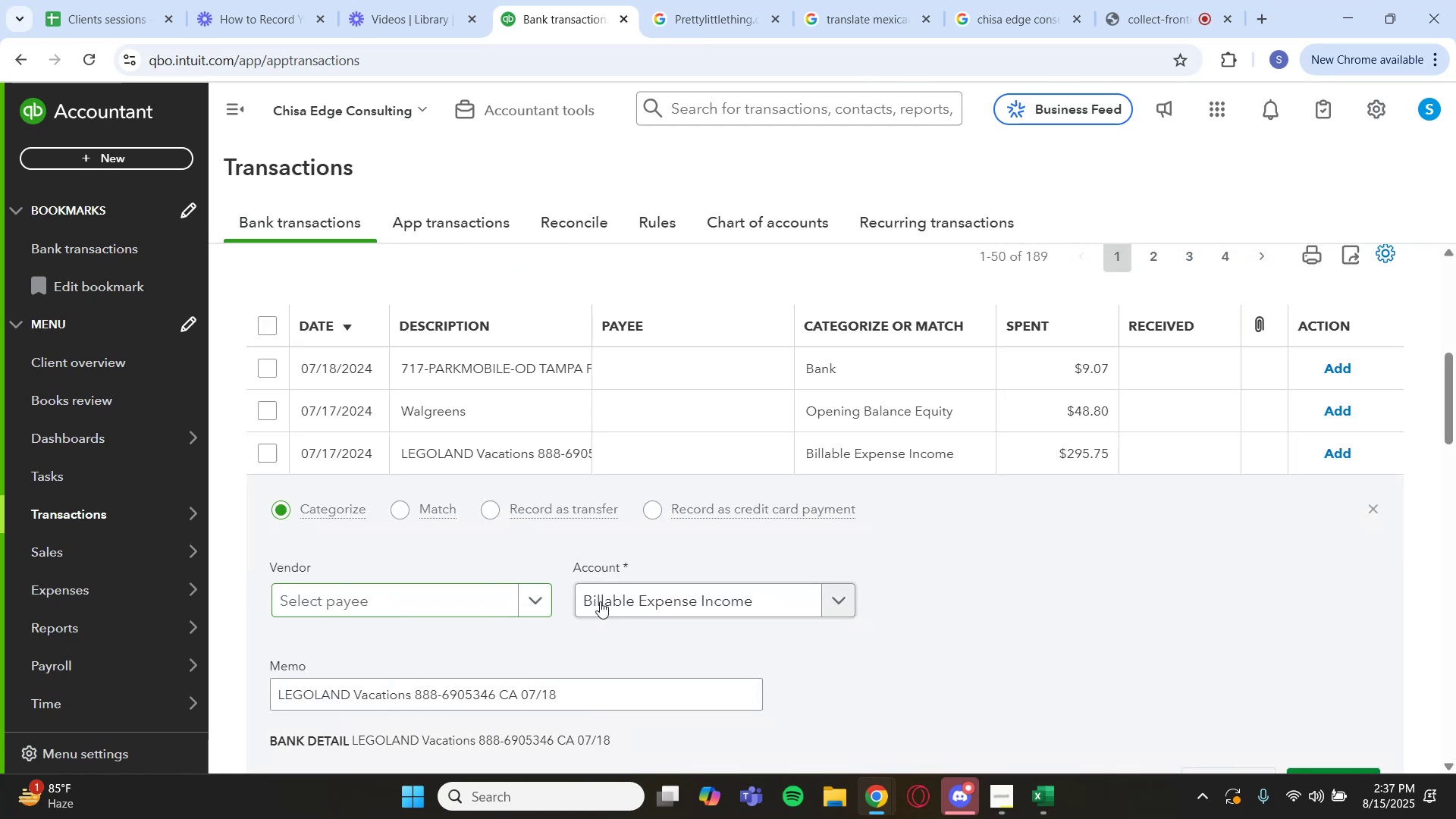 
left_click([659, 609])
 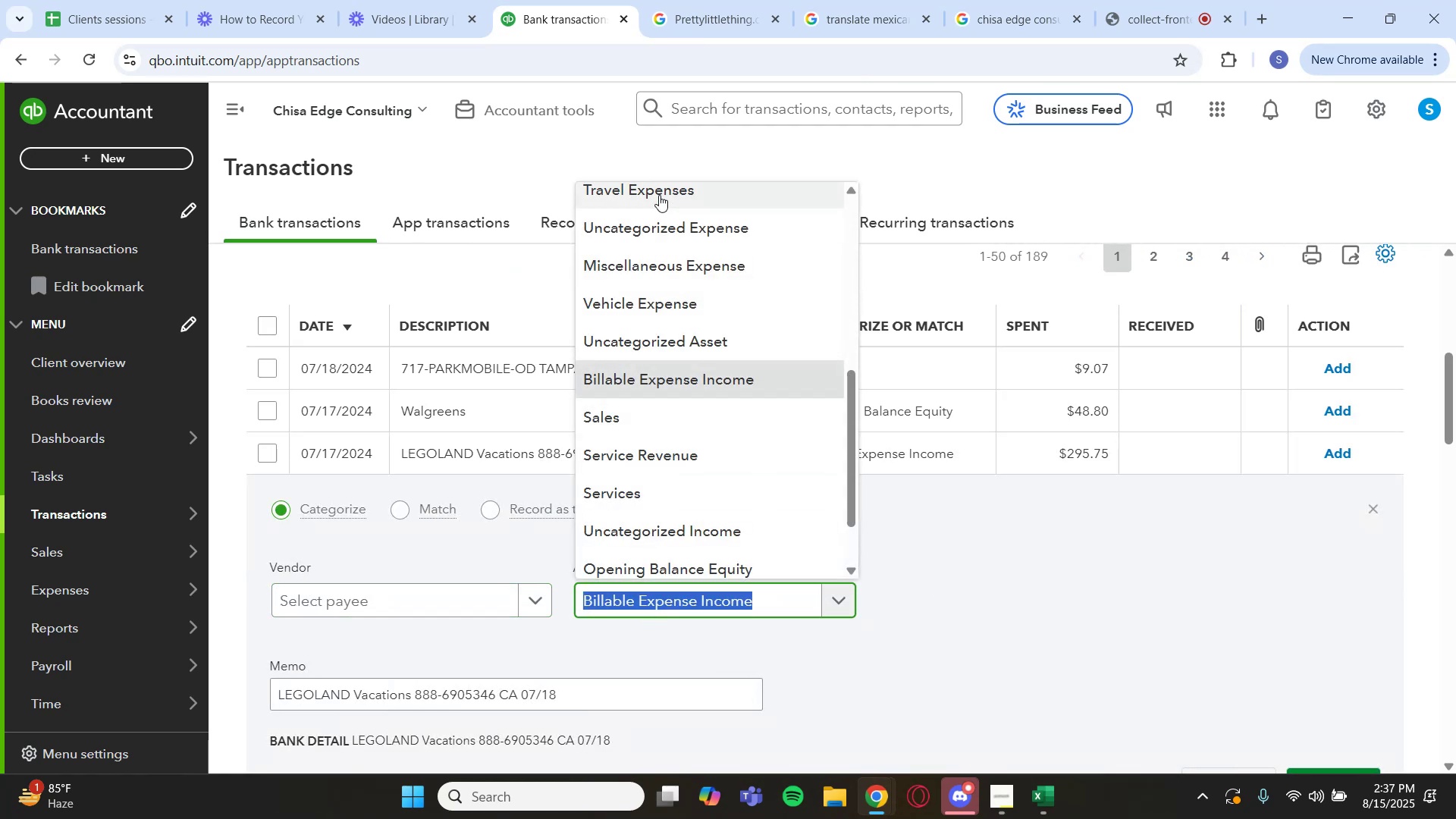 
scroll: coordinate [1204, 655], scroll_direction: down, amount: 1.0
 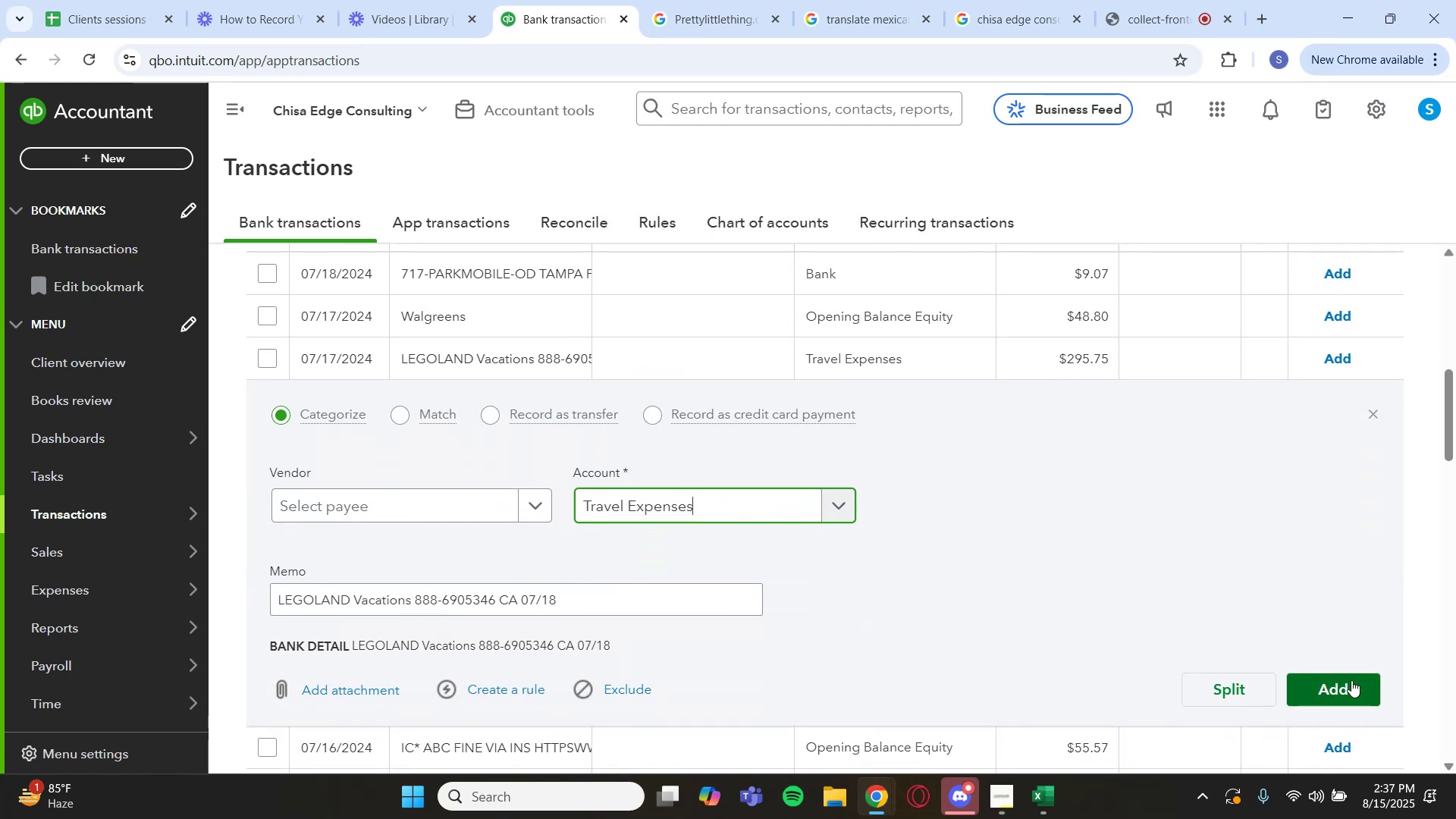 
left_click([1351, 681])
 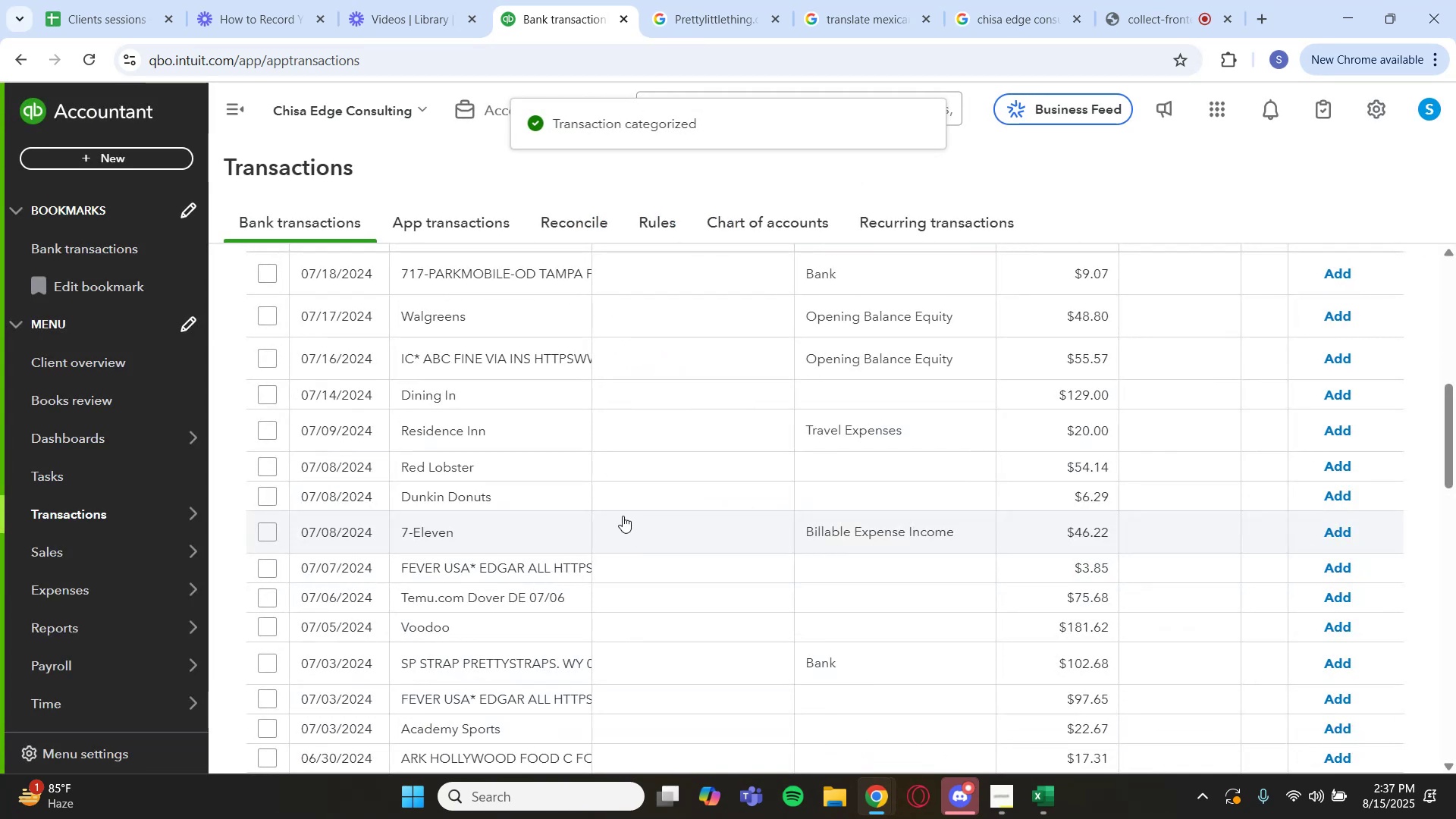 
left_click([598, 404])
 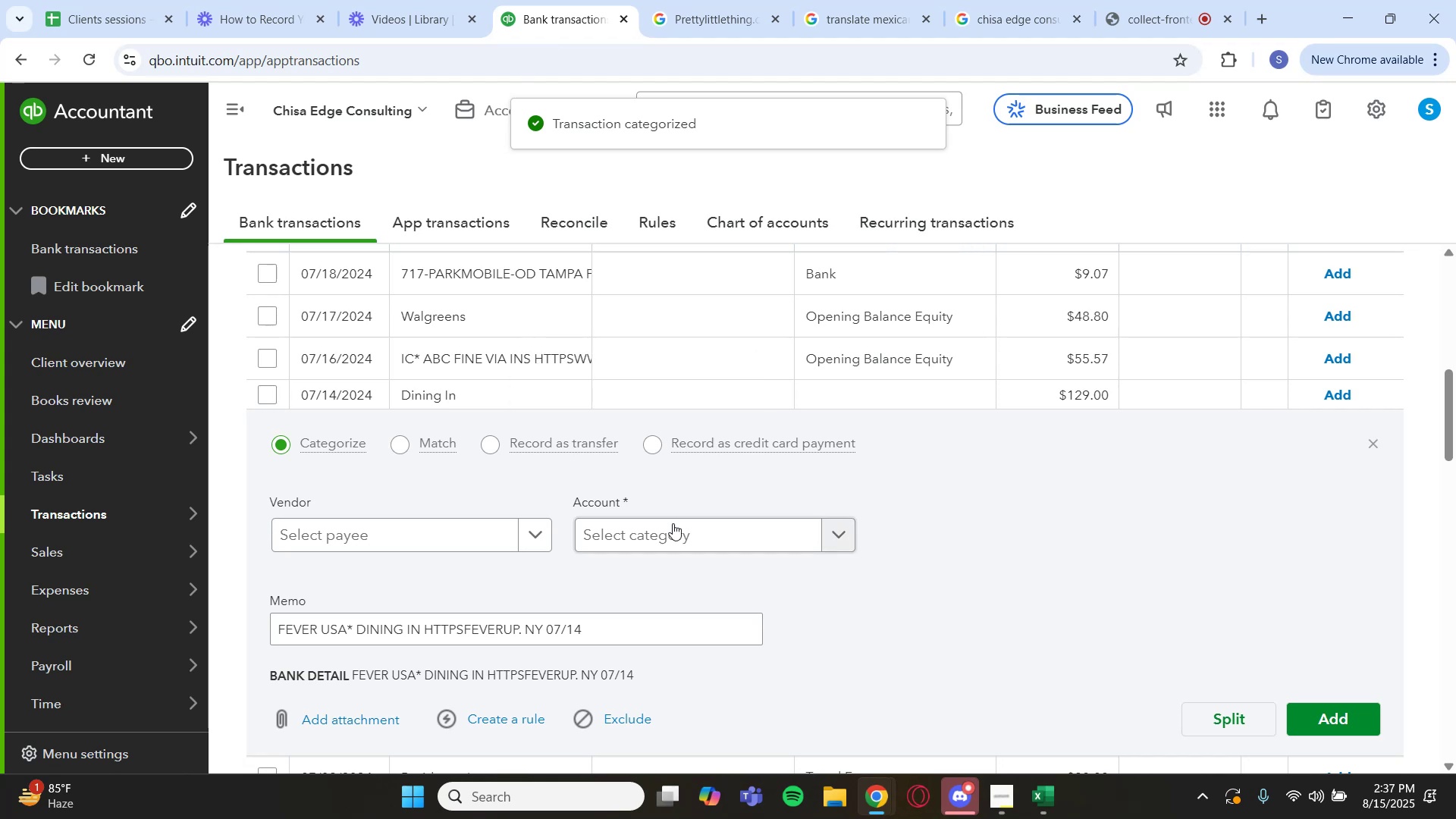 
left_click([673, 526])
 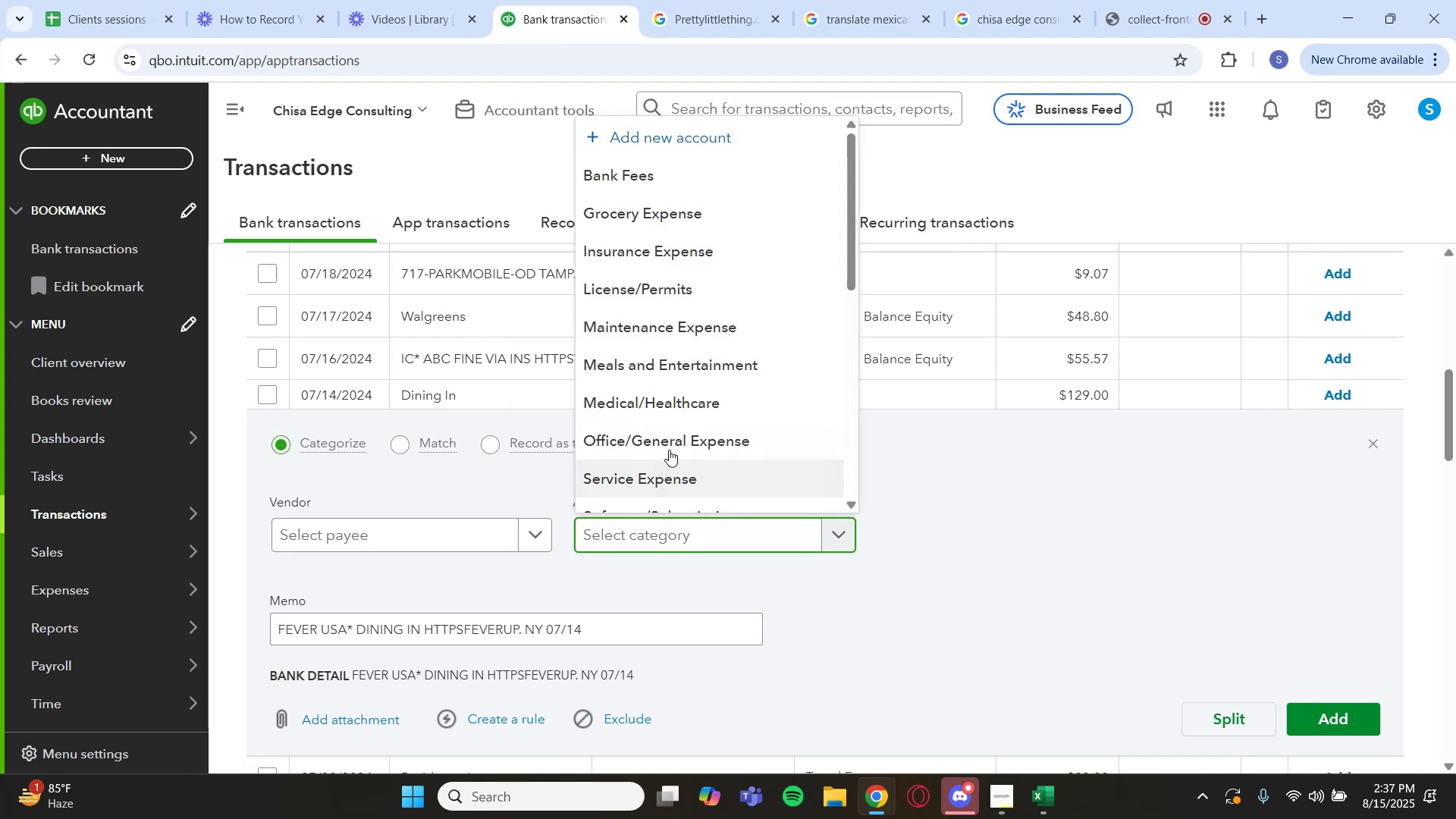 
left_click([678, 365])
 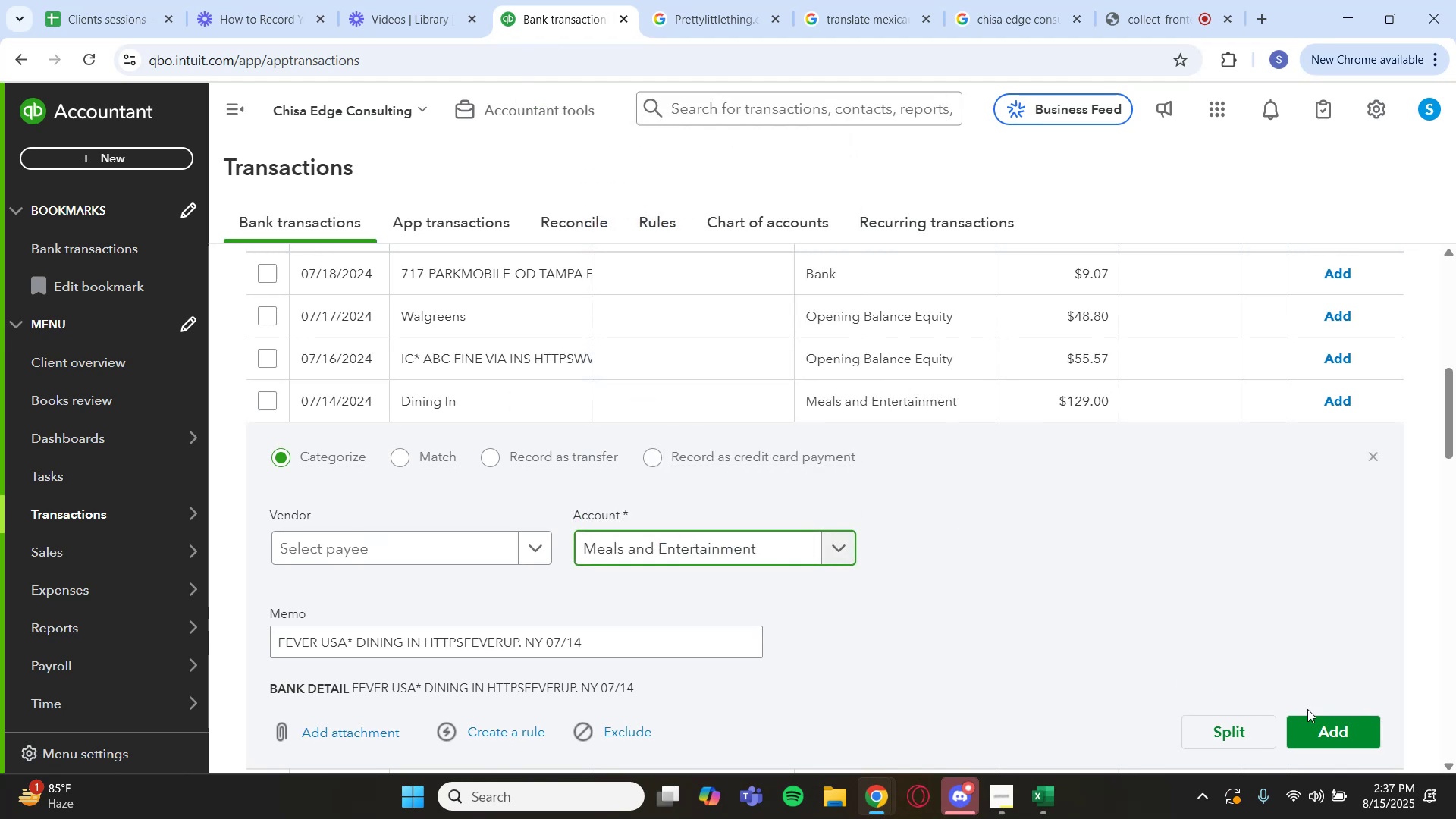 
left_click([1332, 722])
 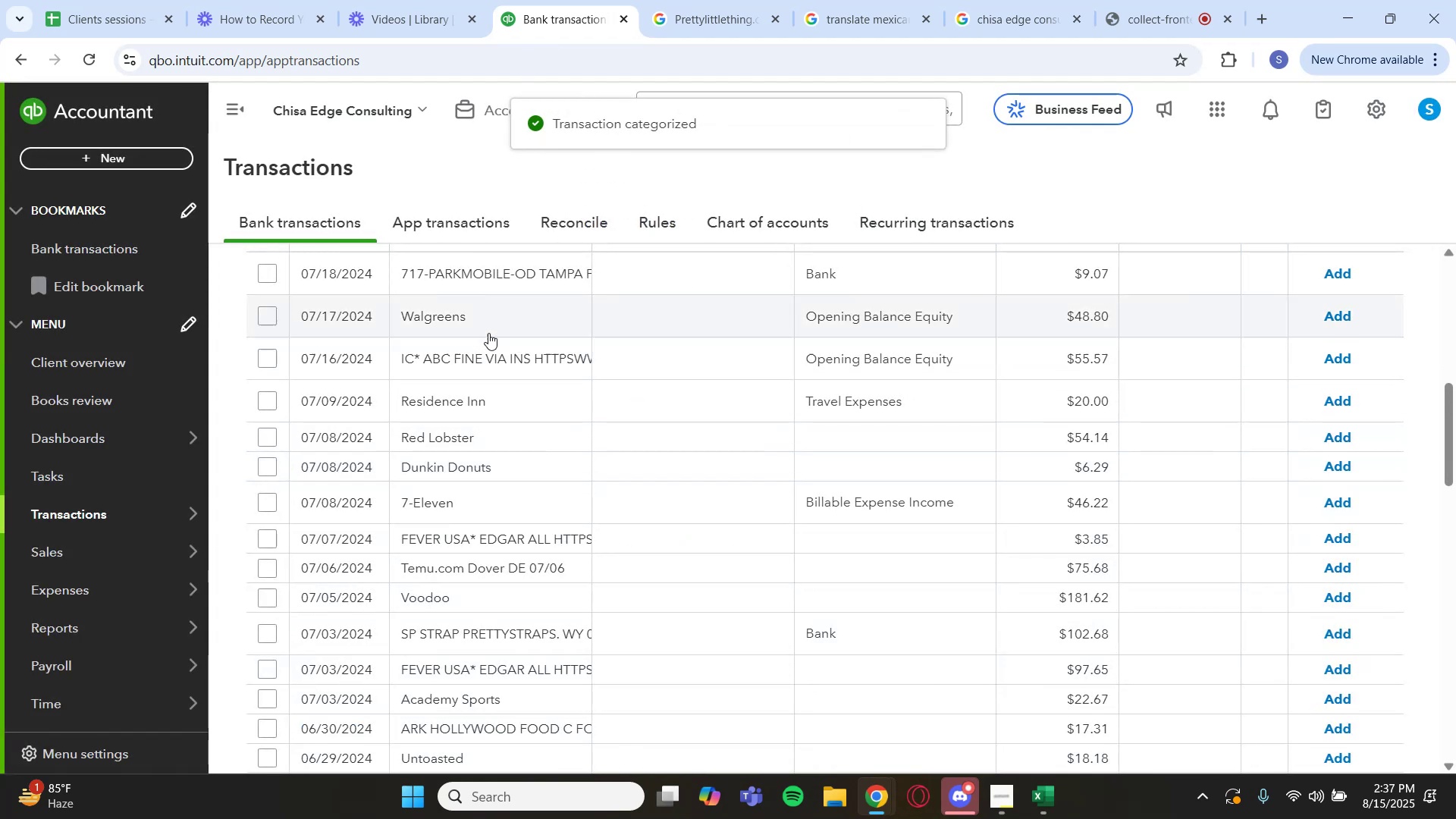 
left_click([491, 326])
 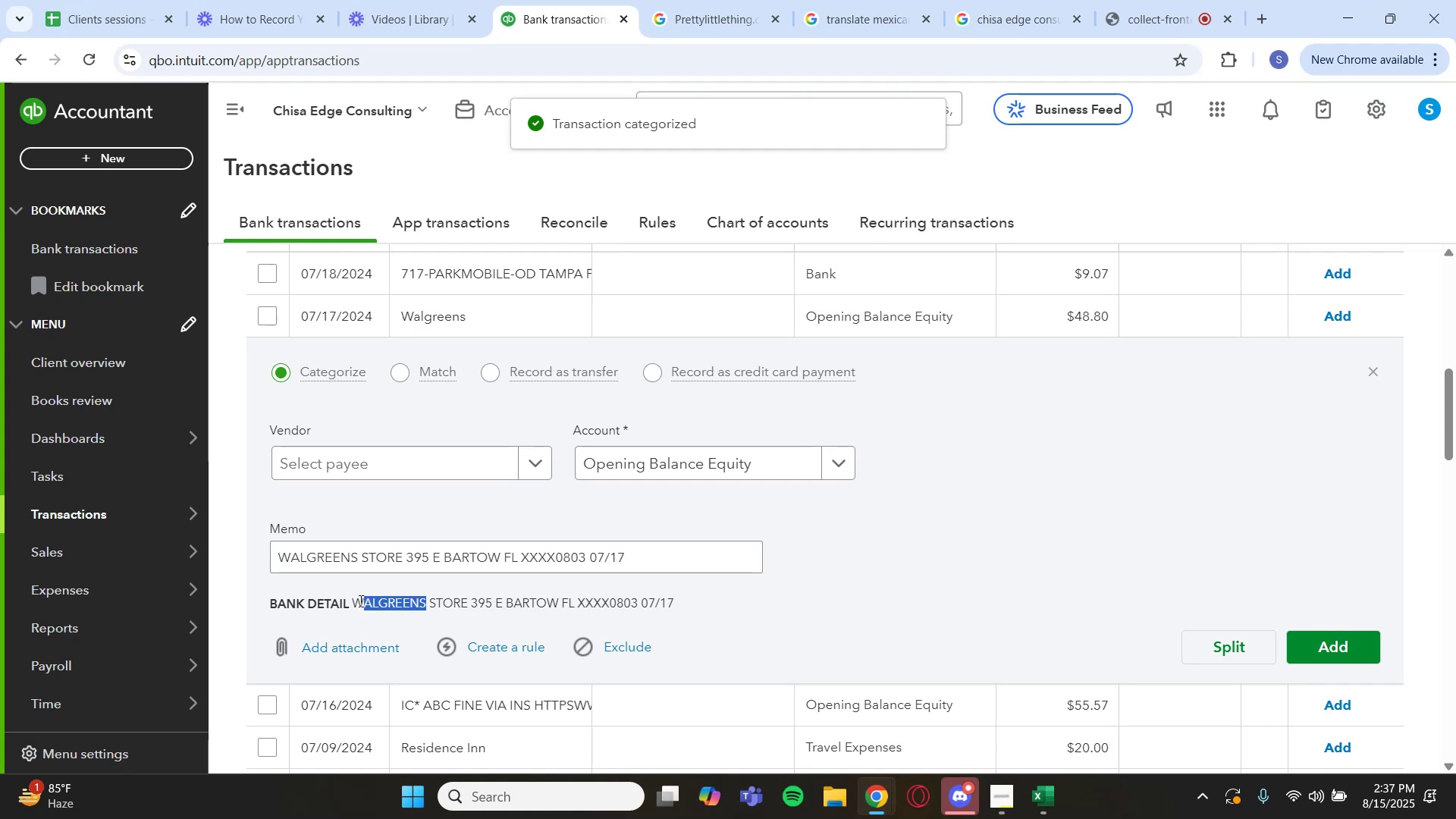 
key(Control+C)
 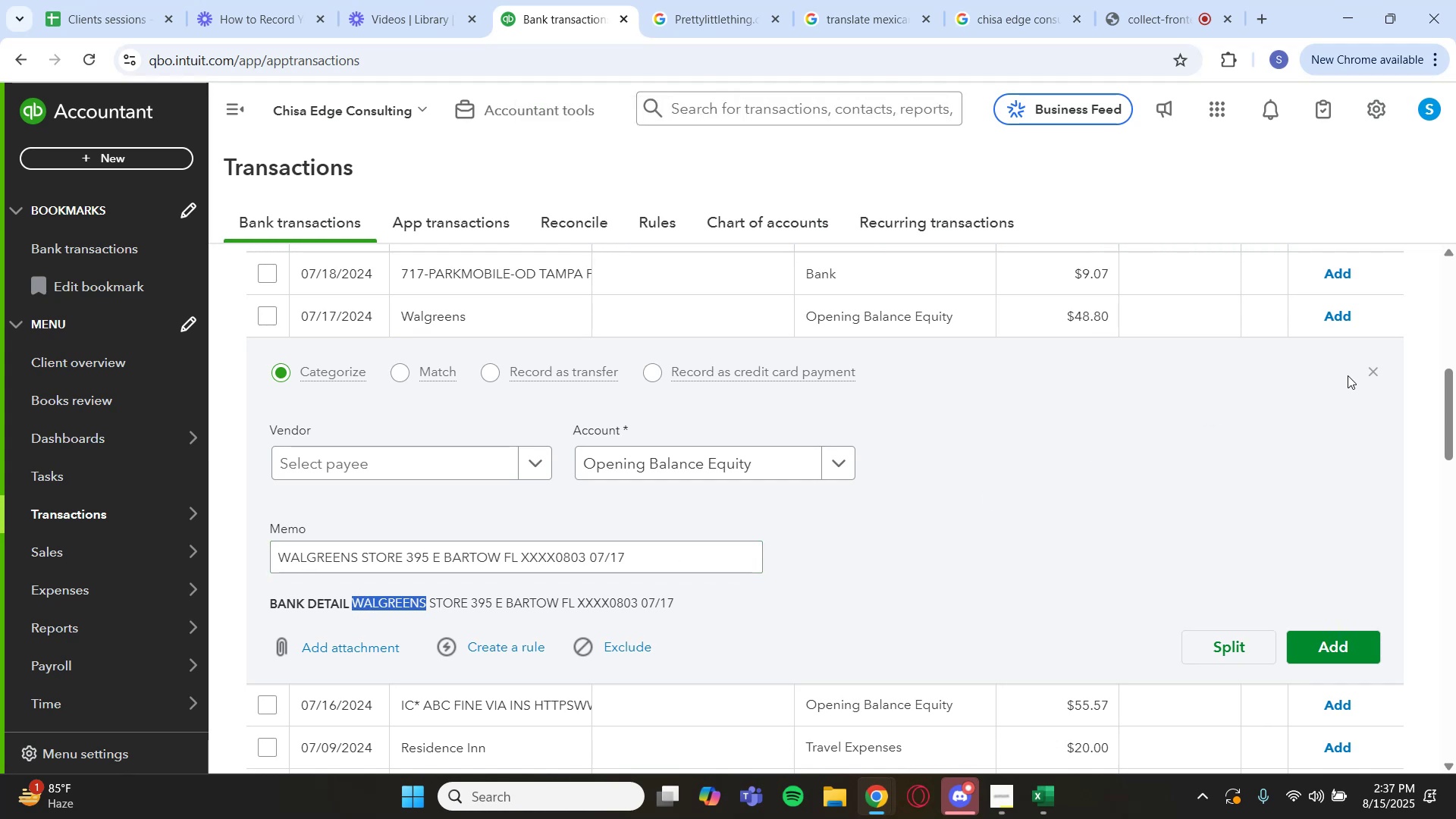 
left_click([1369, 372])
 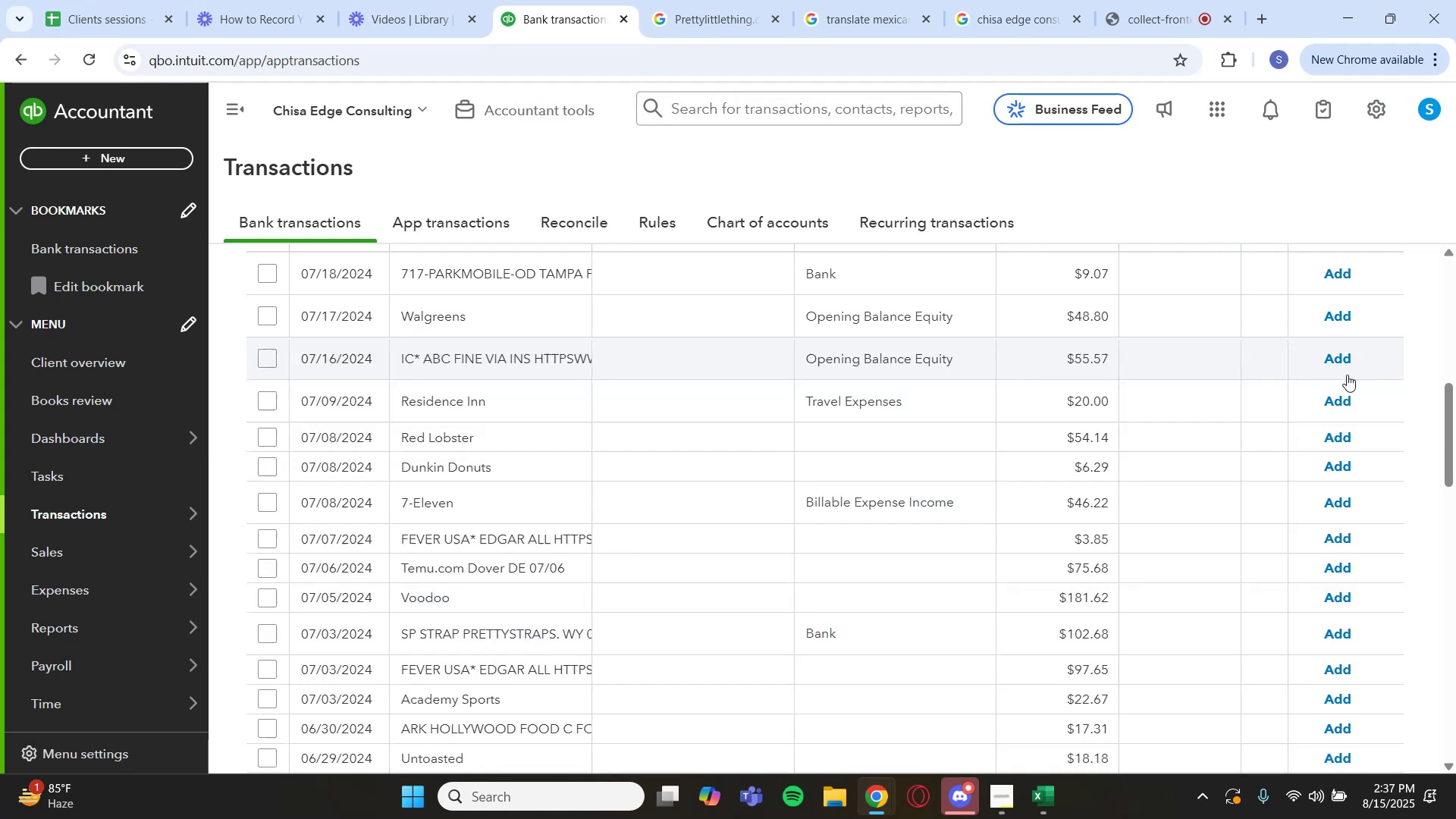 
scroll: coordinate [1169, 381], scroll_direction: up, amount: 2.0
 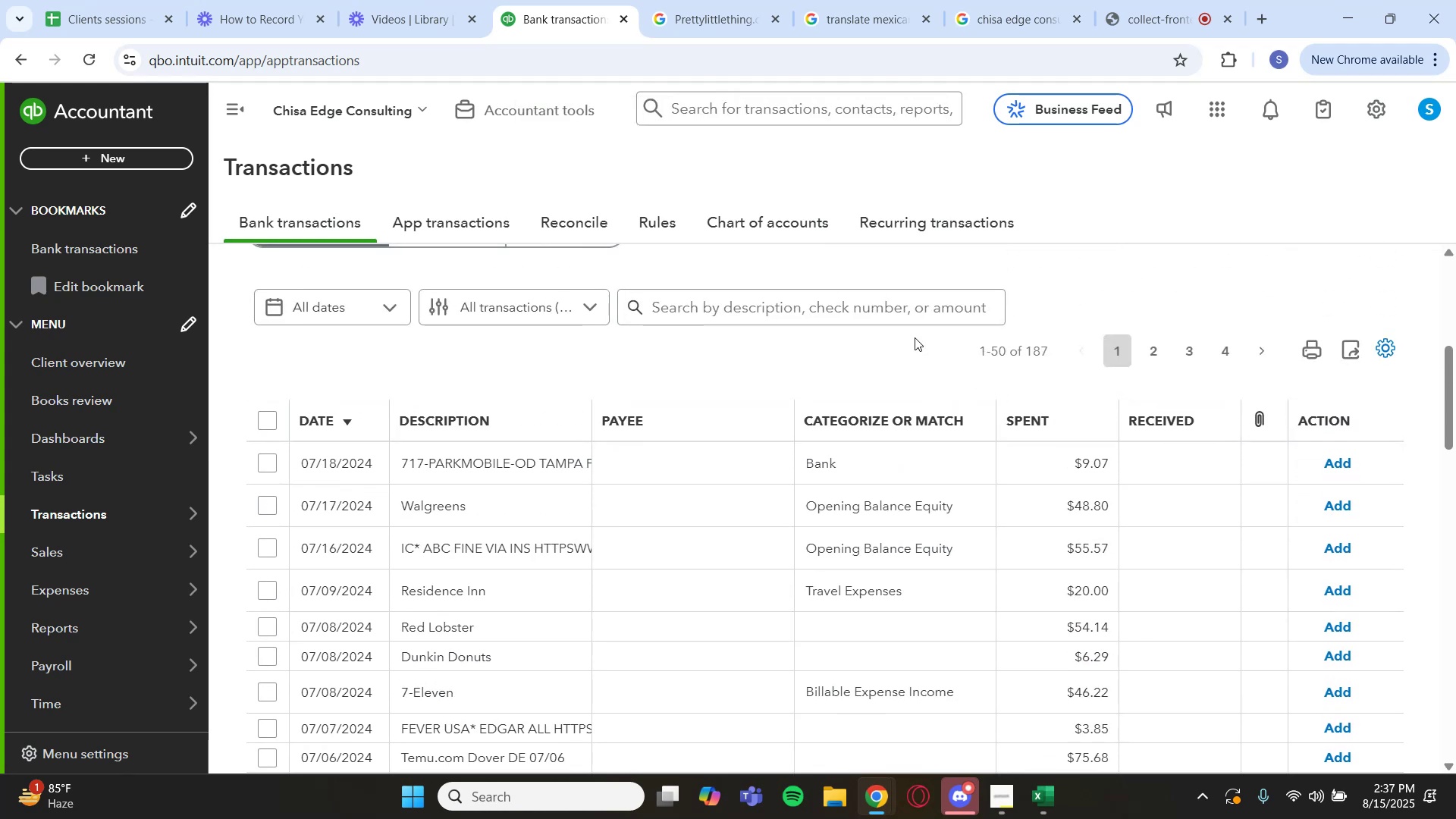 
left_click([890, 312])
 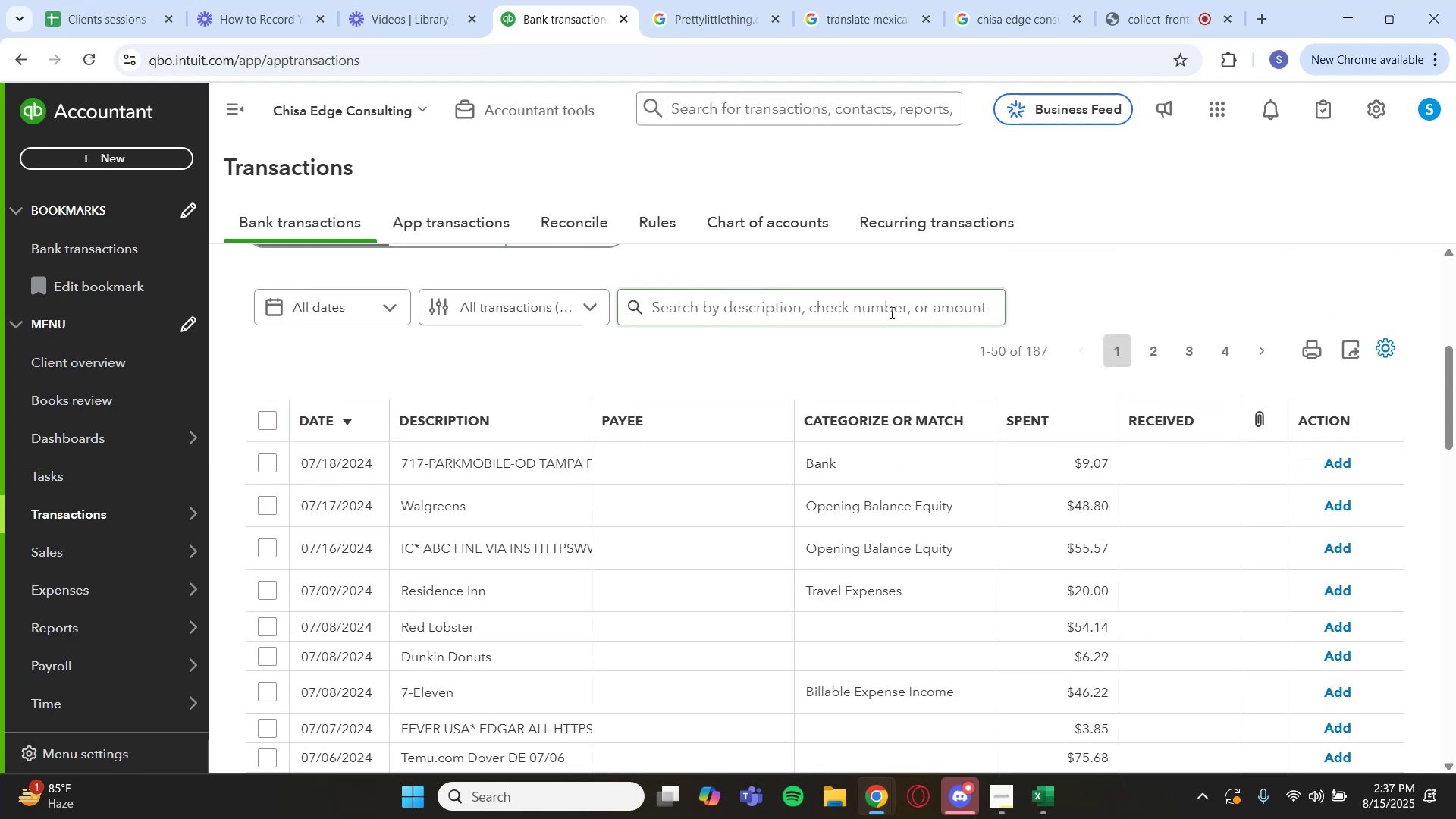 
key(Control+V)
 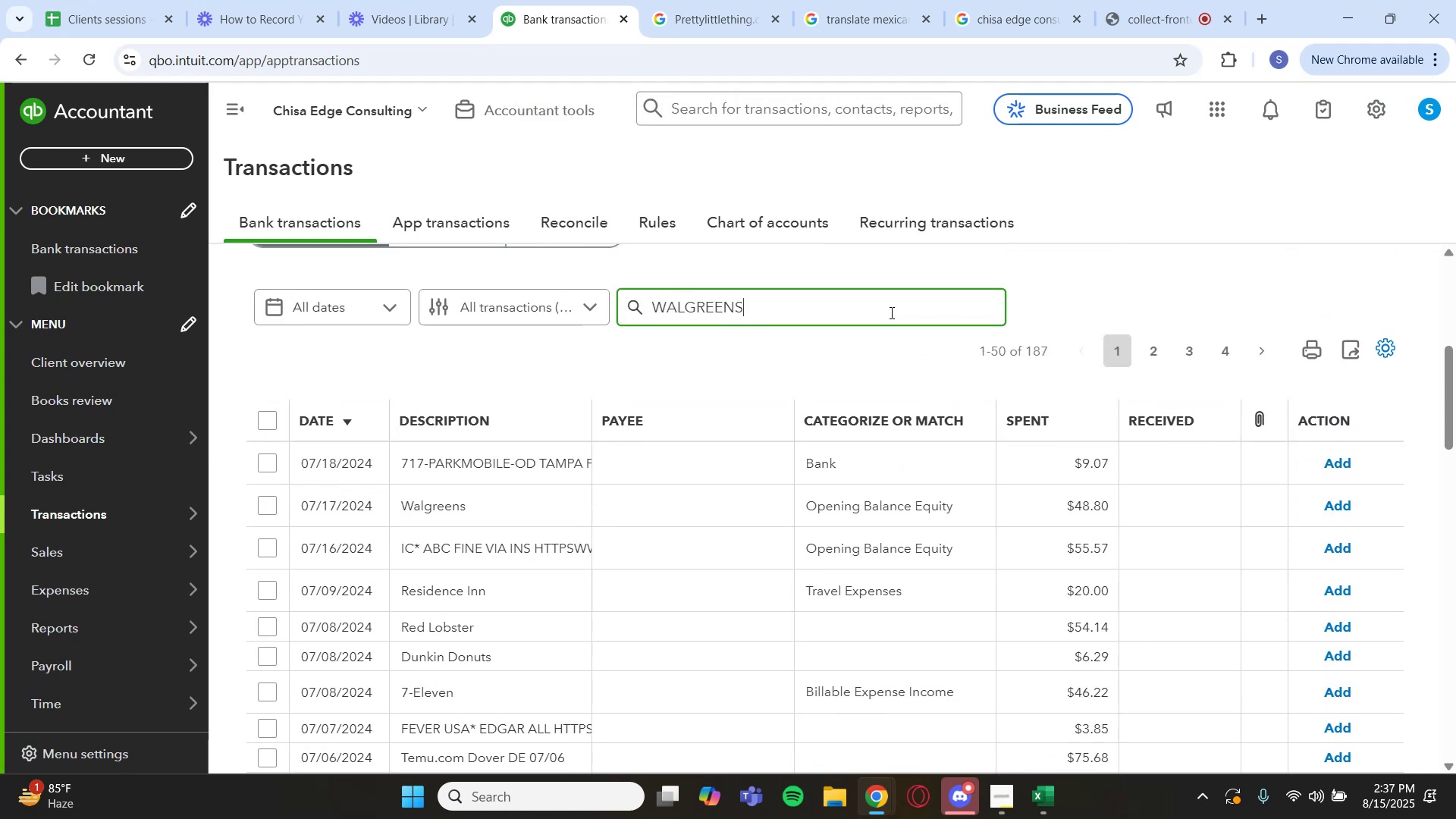 
key(Enter)
 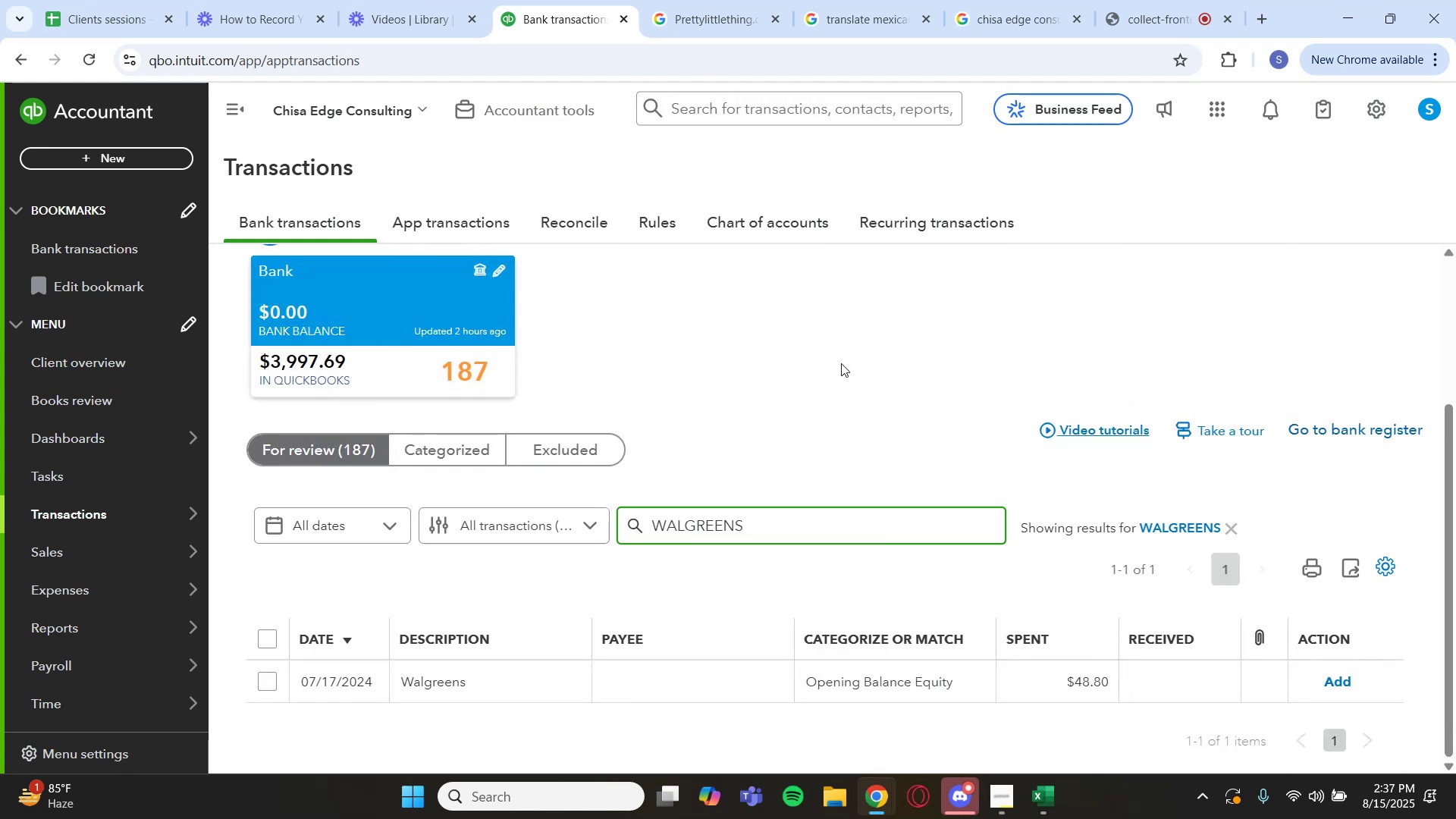 
scroll: coordinate [741, 554], scroll_direction: down, amount: 1.0
 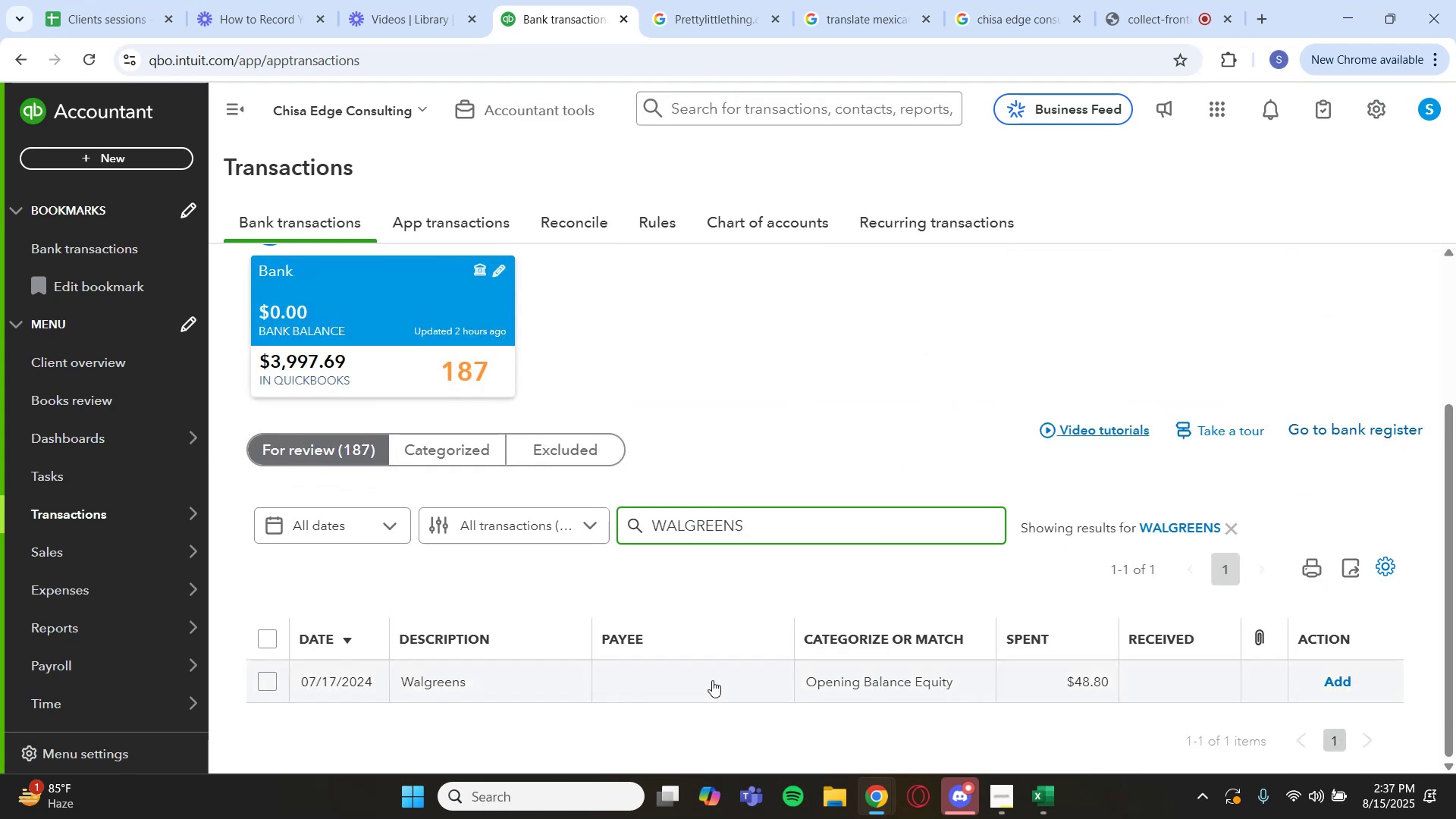 
left_click([712, 680])
 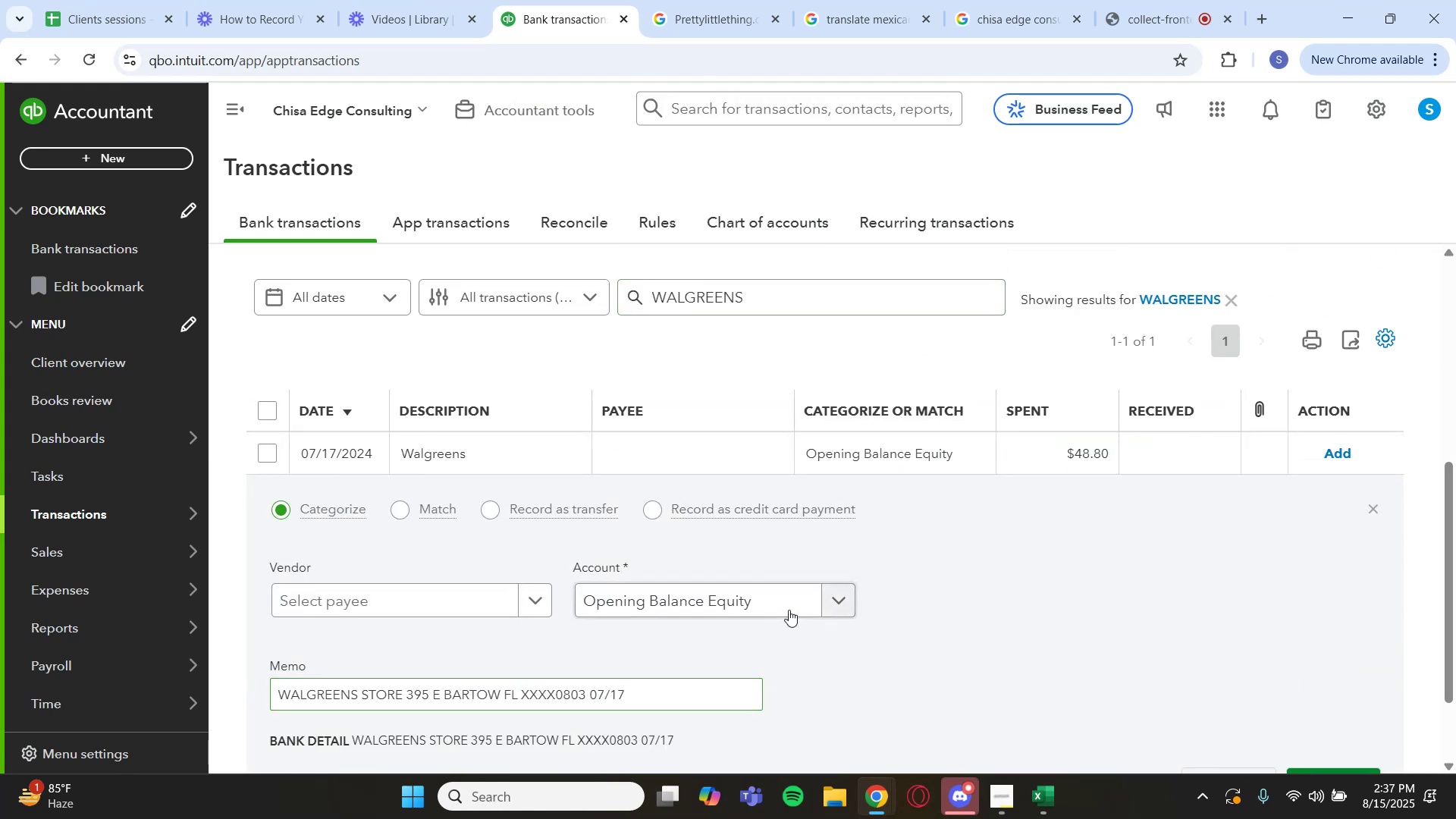 
scroll: coordinate [946, 635], scroll_direction: down, amount: 1.0
 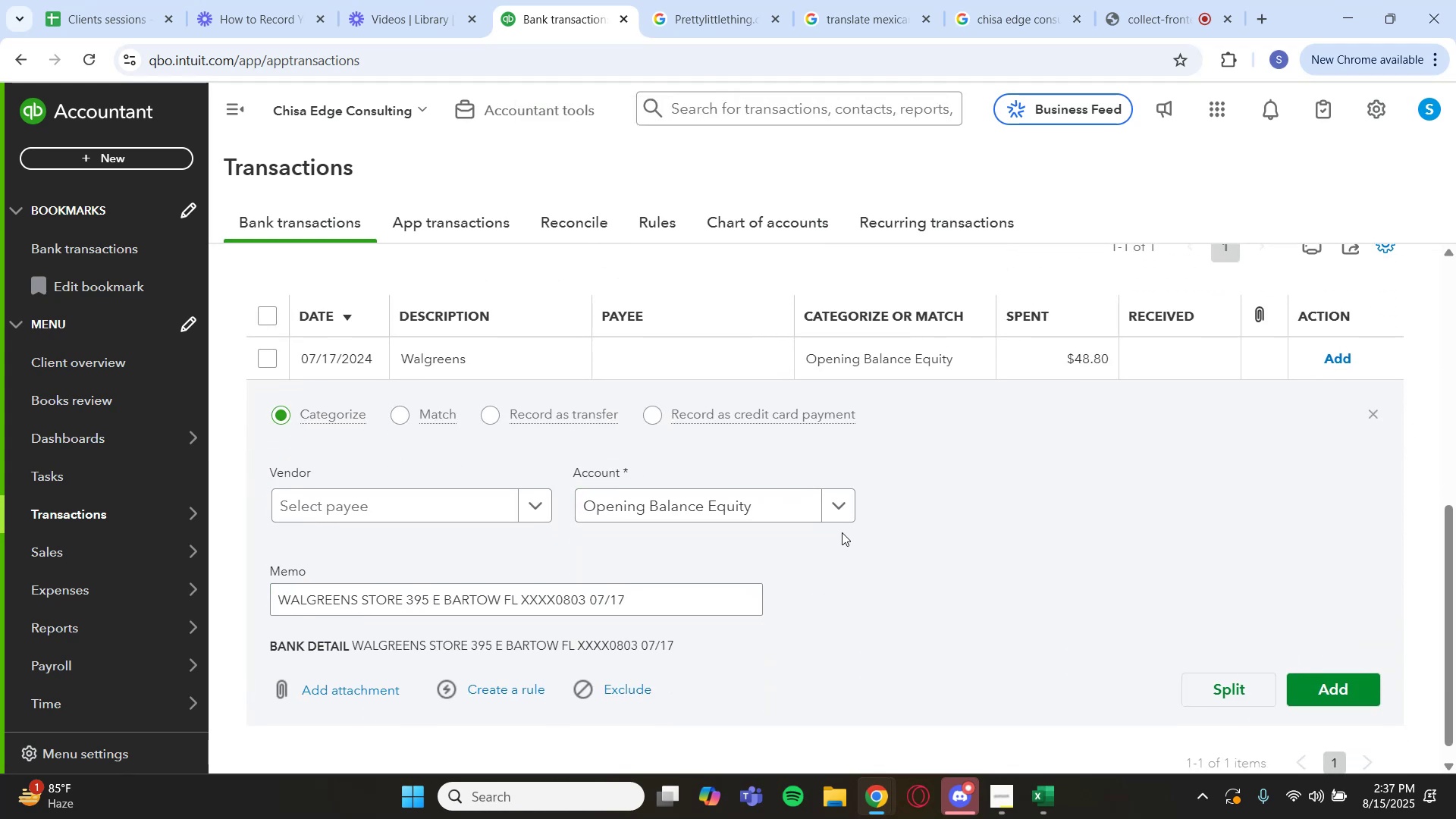 
left_click([833, 513])
 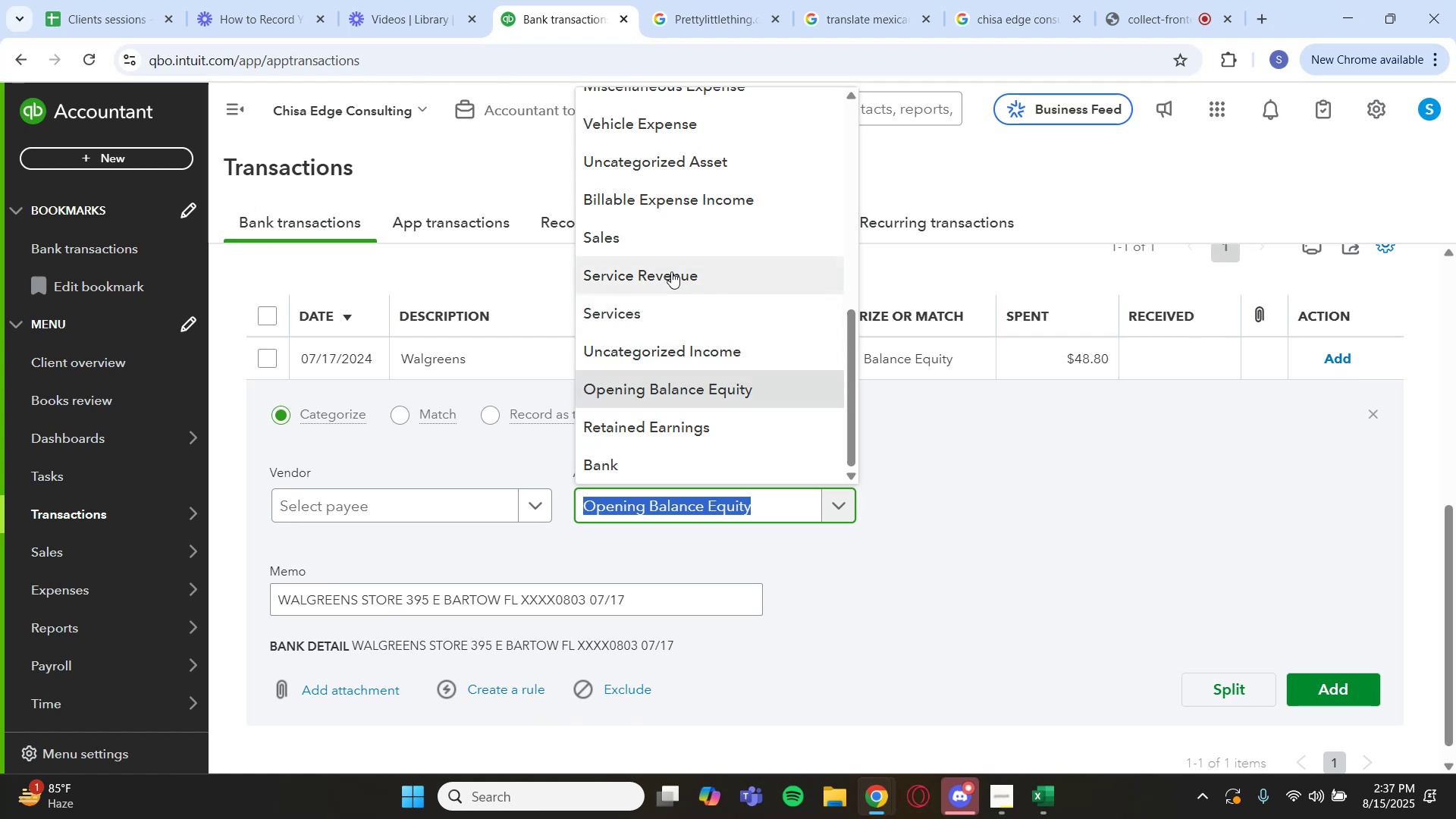 
scroll: coordinate [692, 170], scroll_direction: up, amount: 5.0
 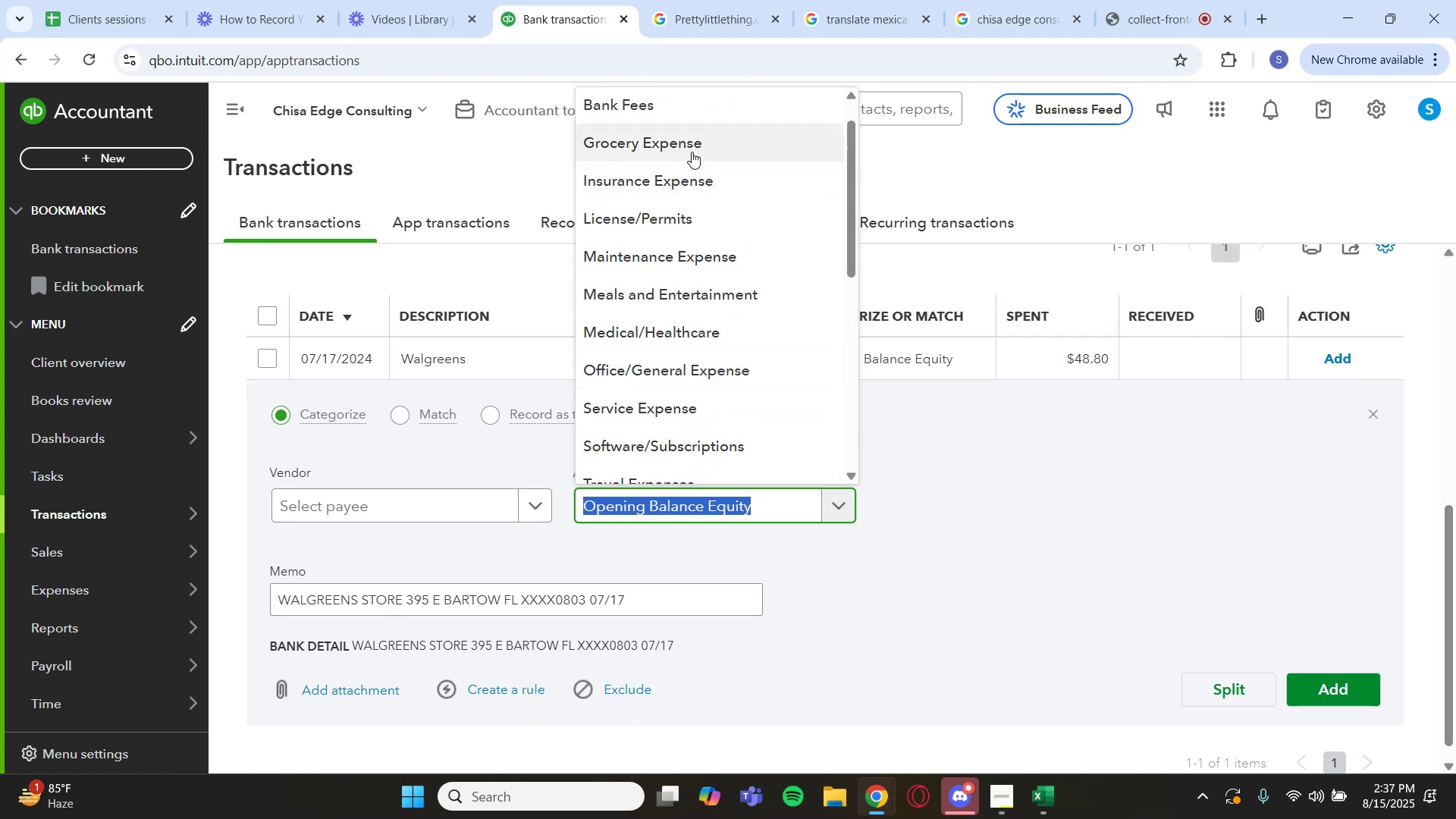 
left_click([692, 148])
 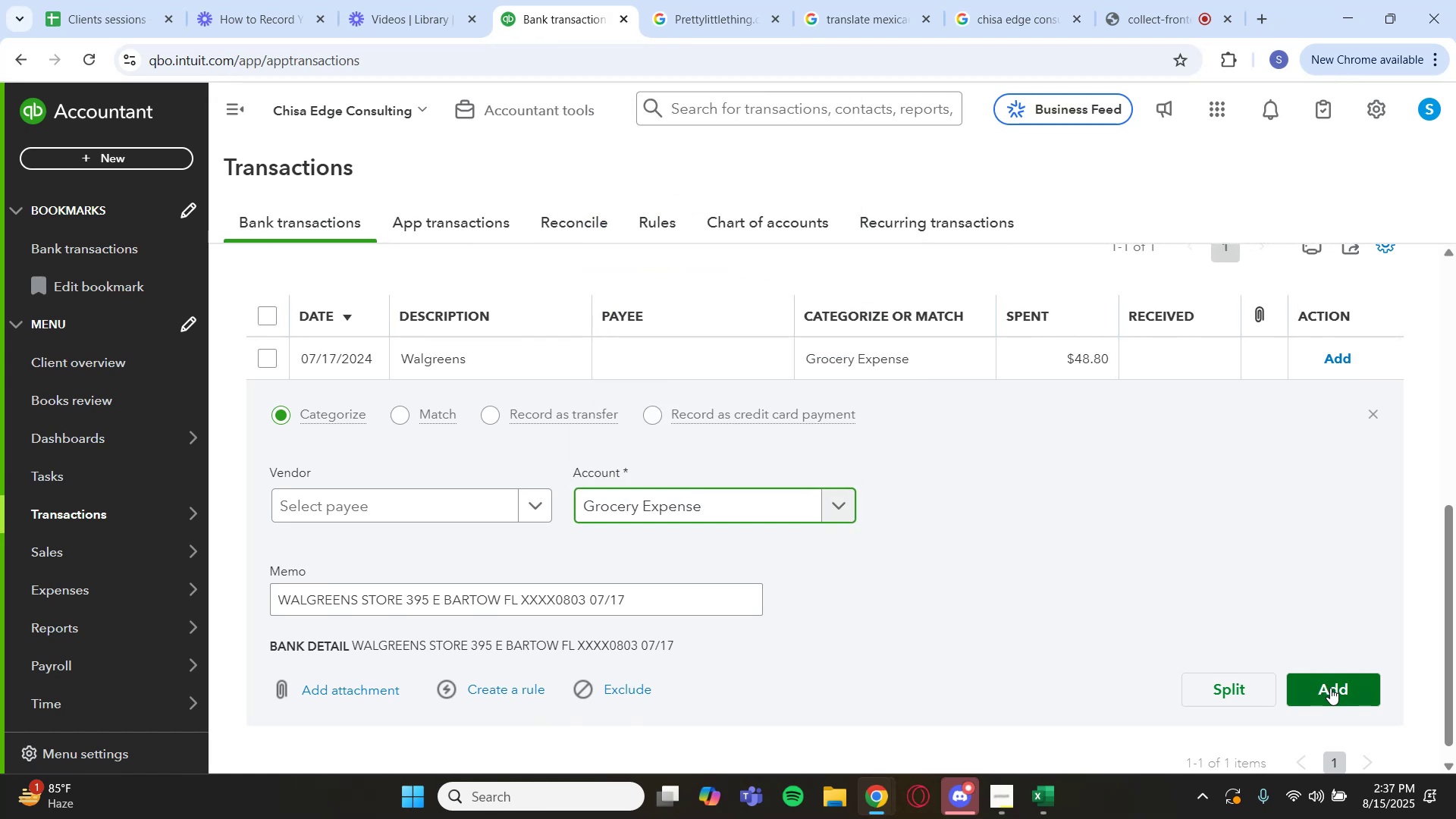 
left_click([1330, 688])
 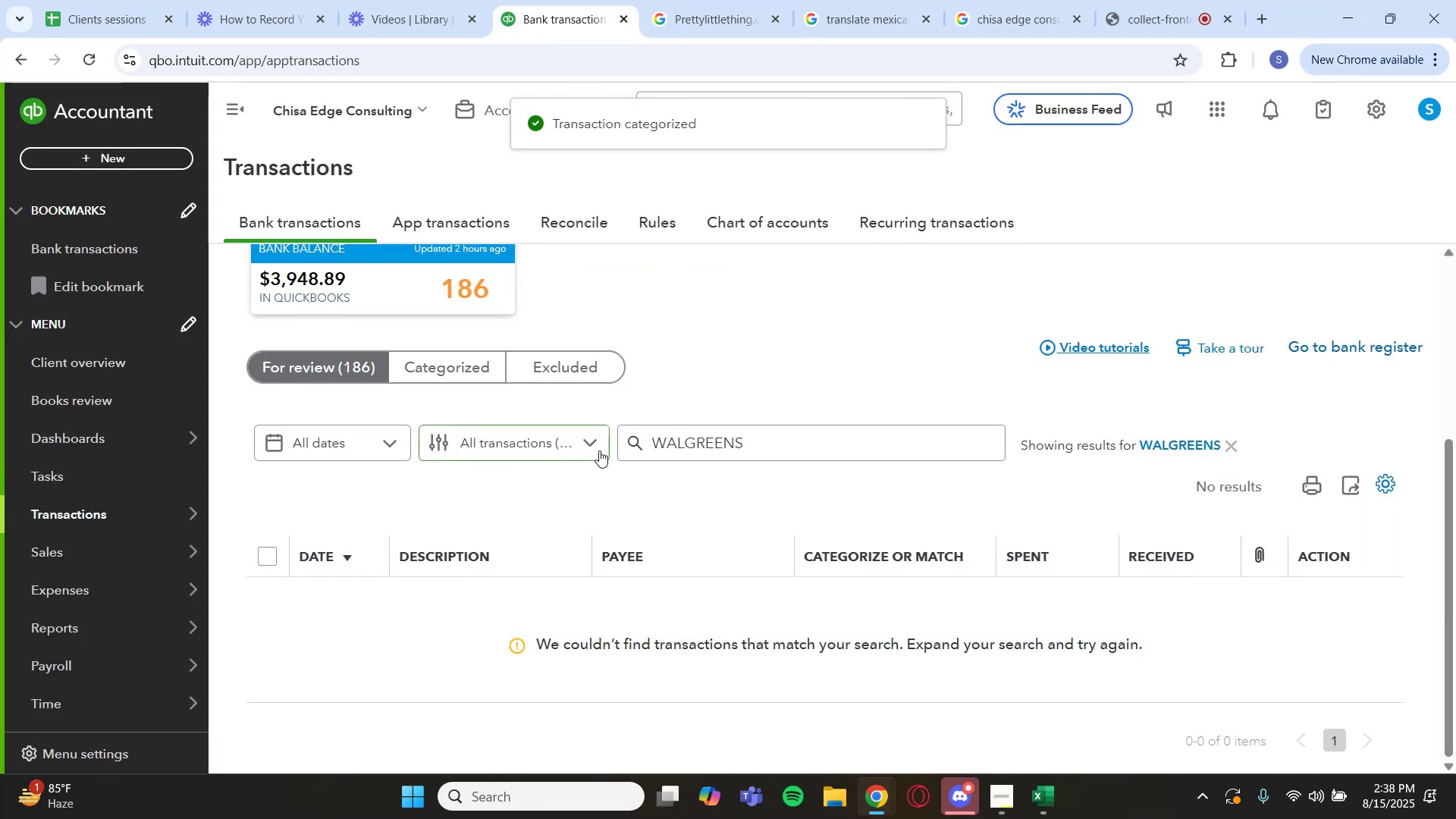 
left_click([1169, 445])
 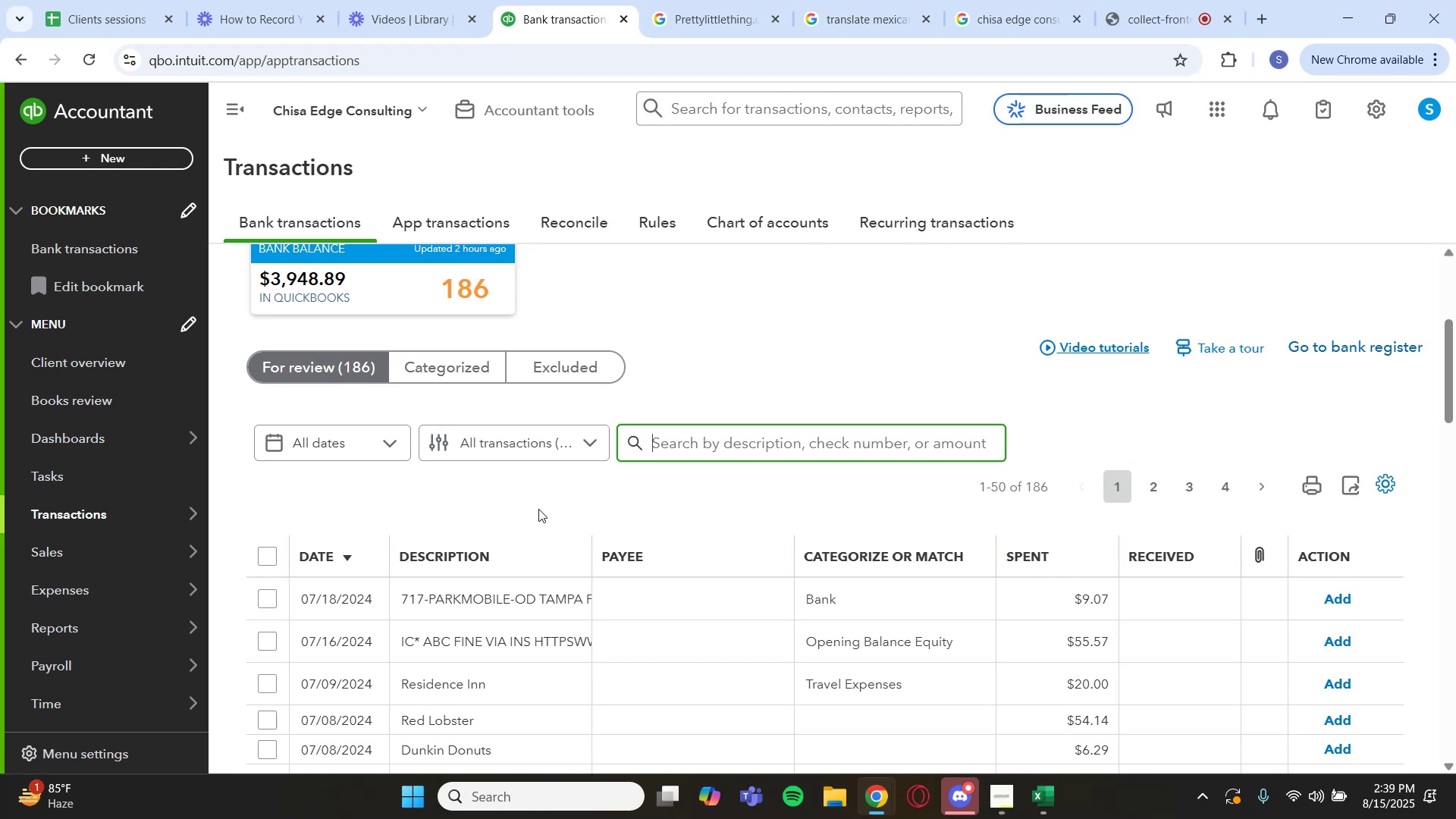 
wait(101.74)
 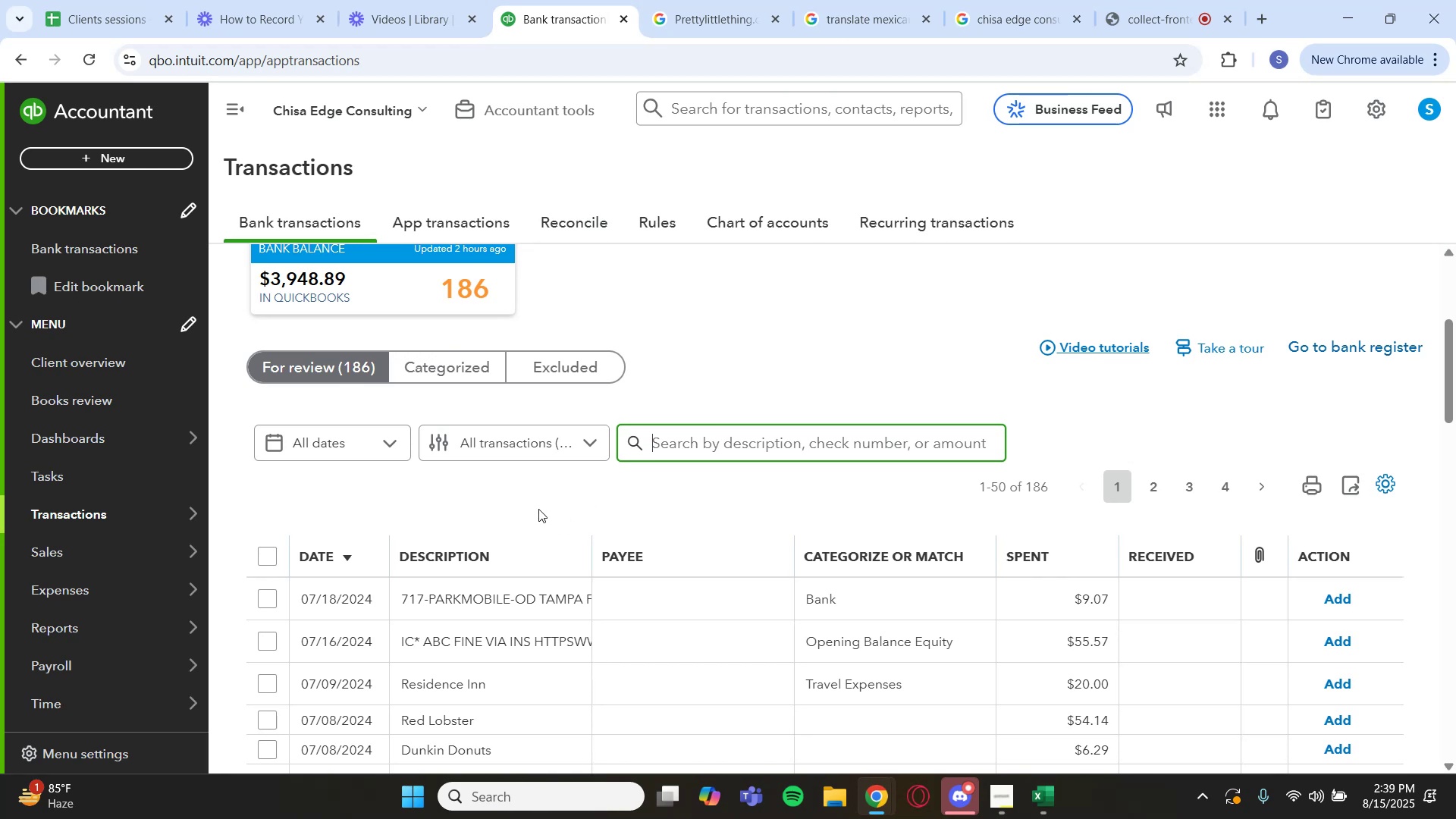 
scroll: coordinate [568, 454], scroll_direction: down, amount: 2.0
 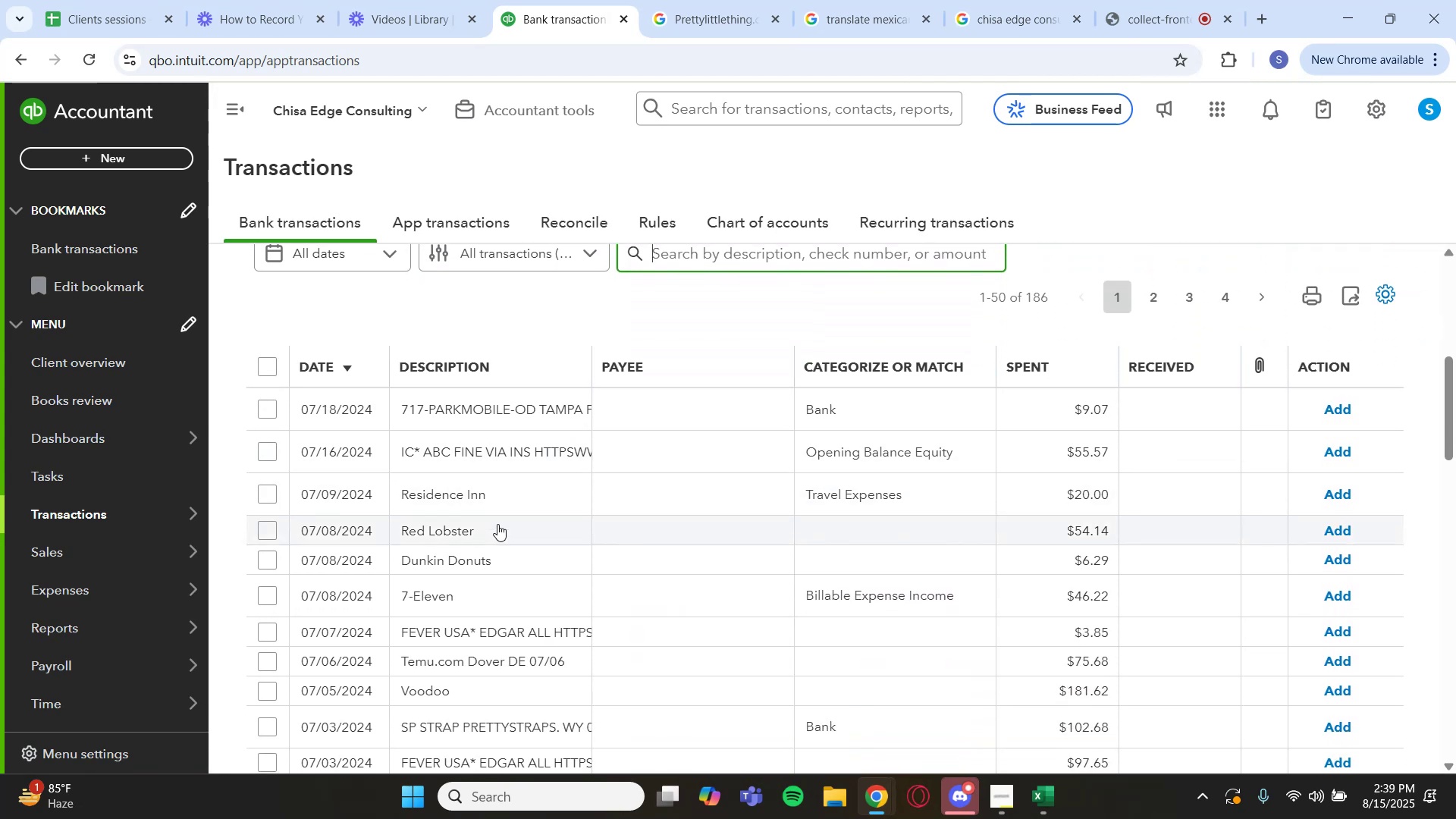 
left_click([497, 524])
 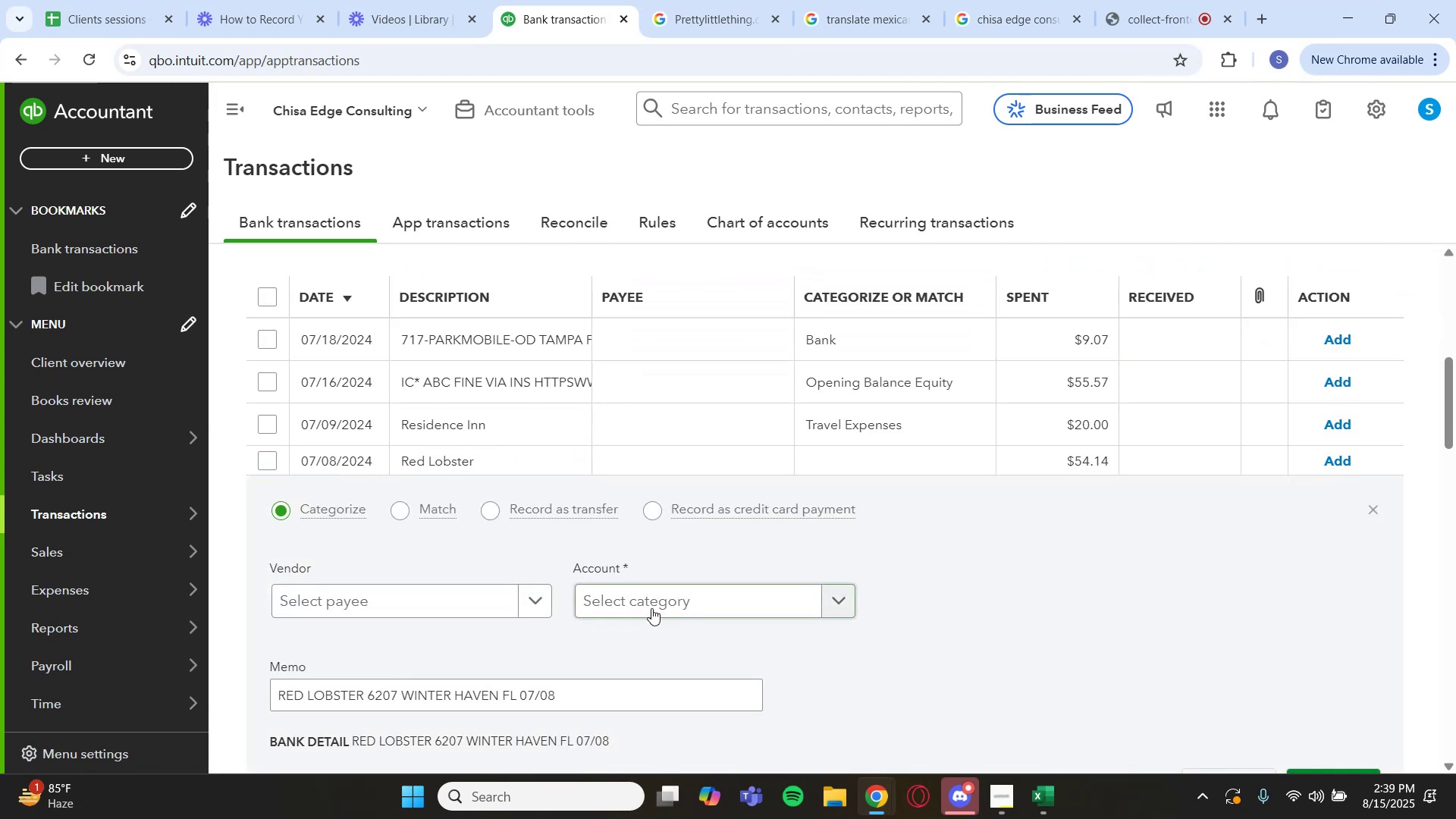 
left_click([757, 605])
 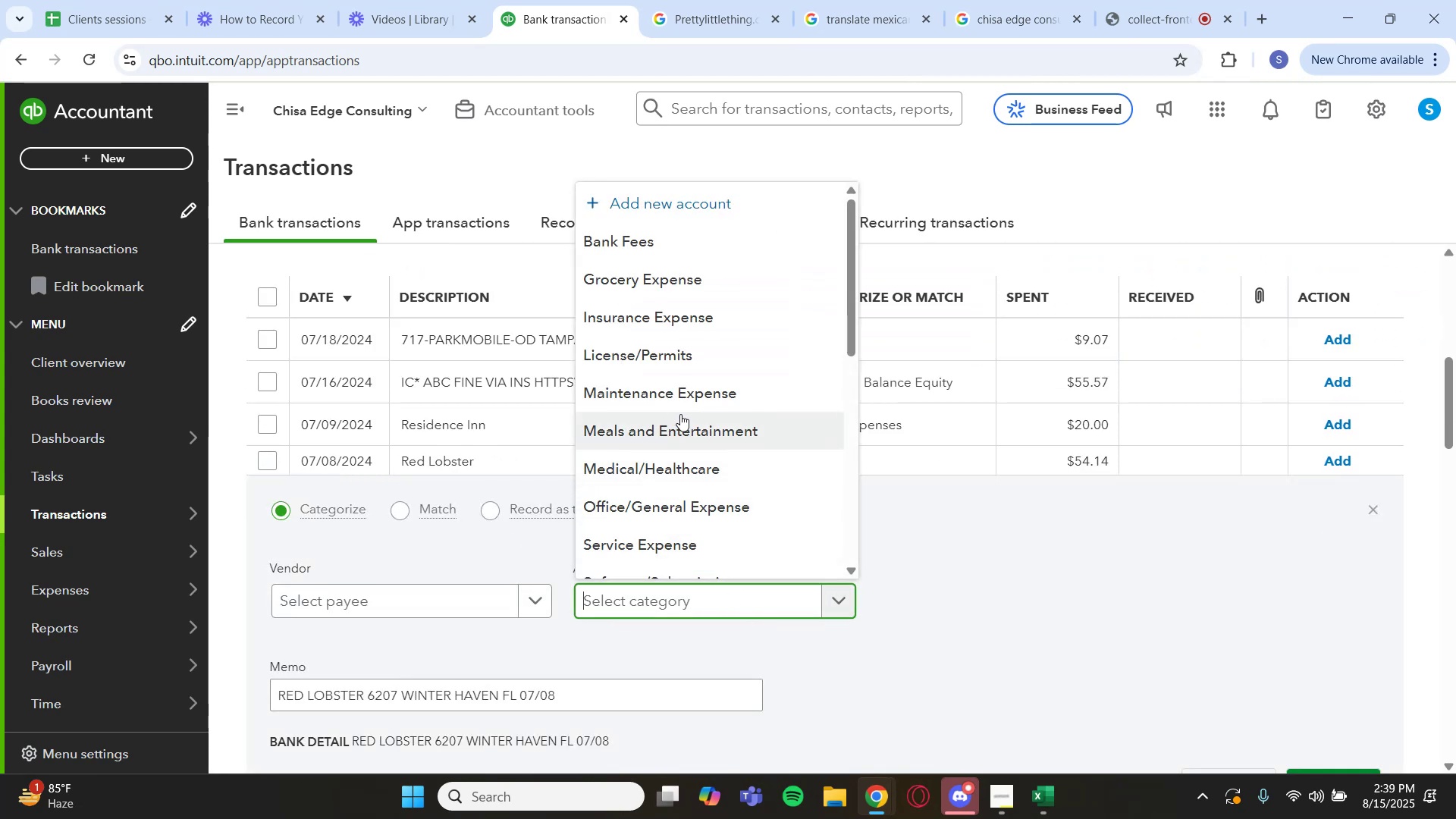 
left_click([677, 421])
 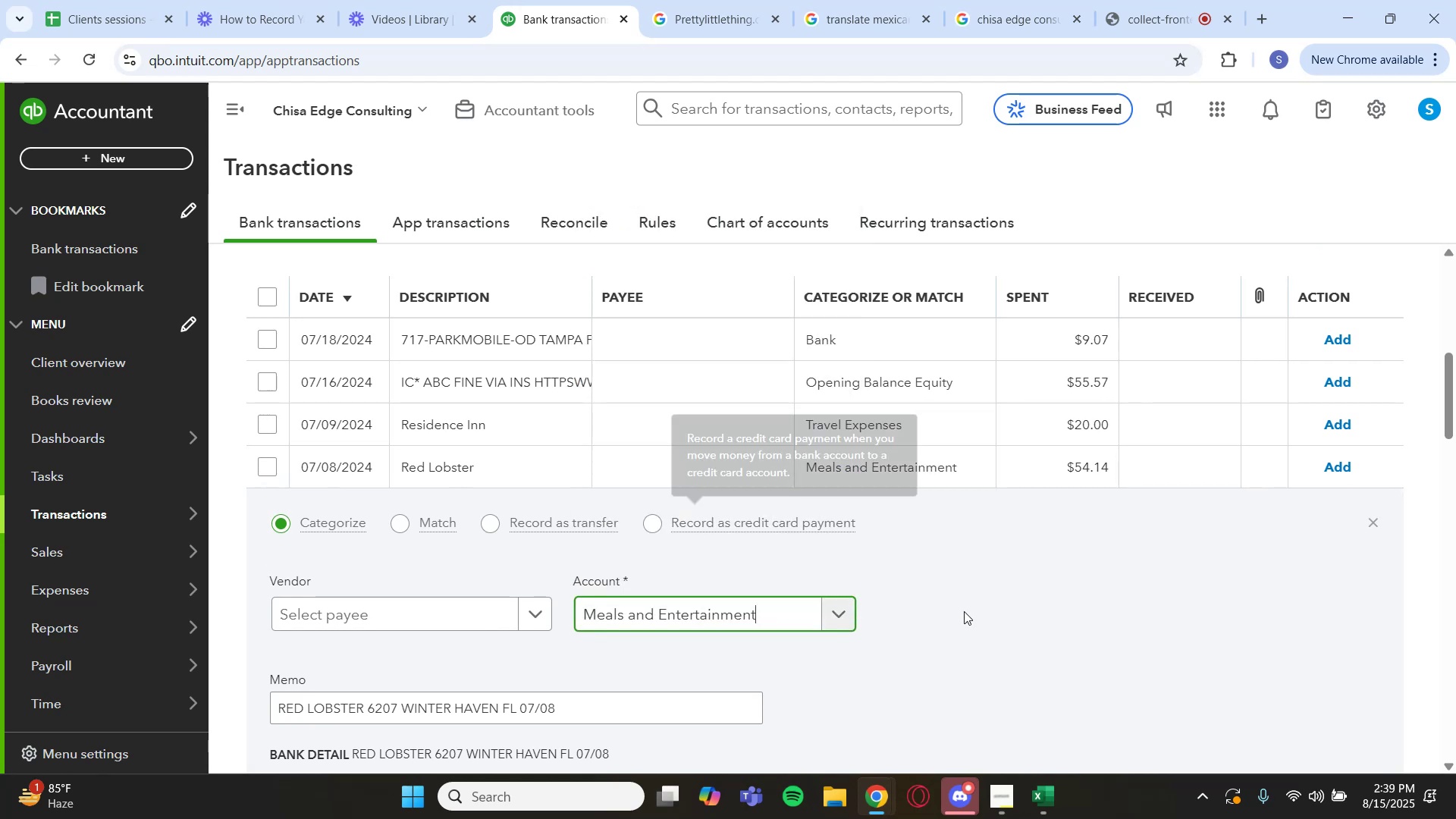 
scroll: coordinate [1282, 704], scroll_direction: down, amount: 1.0
 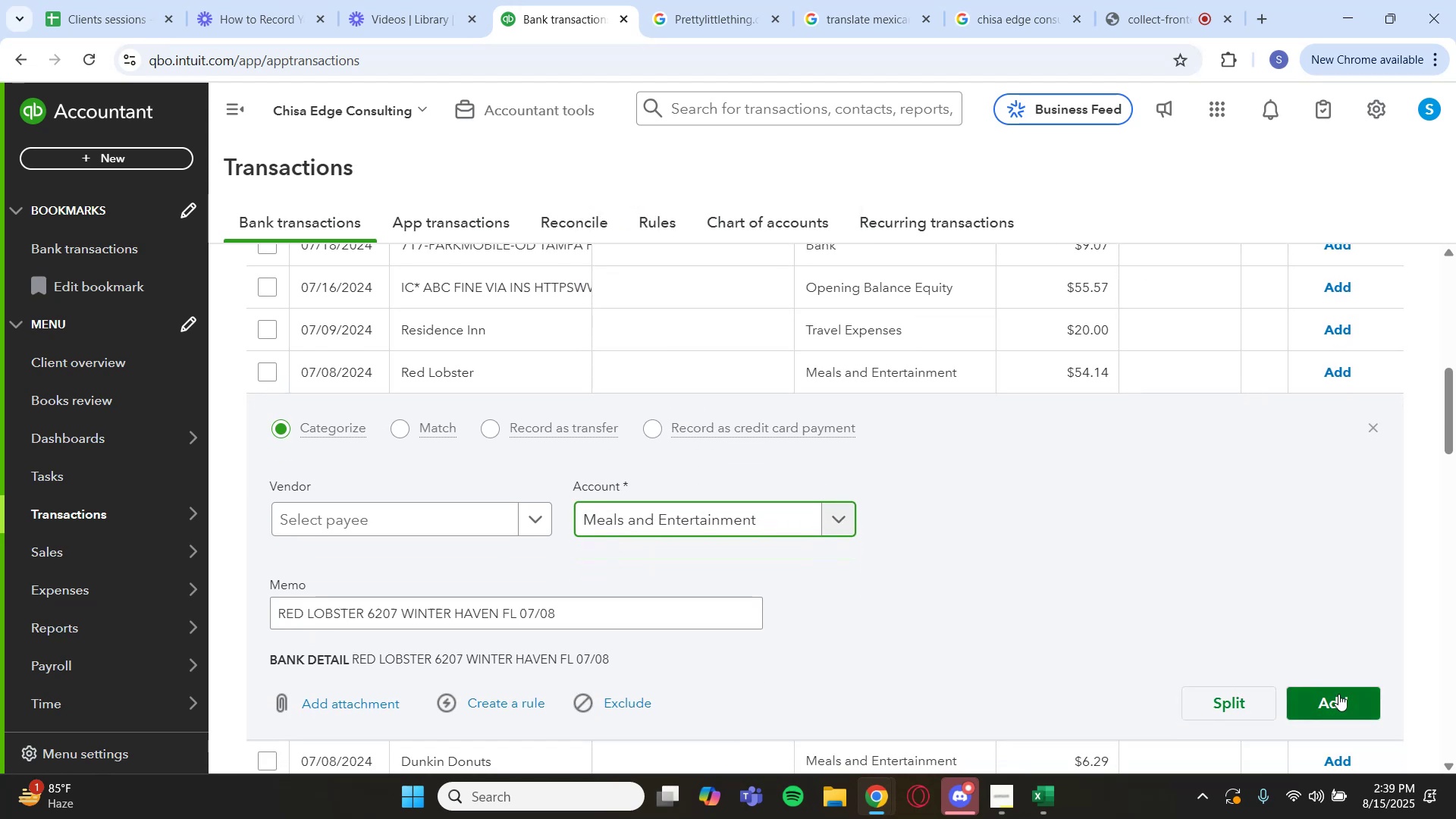 
left_click([1338, 694])
 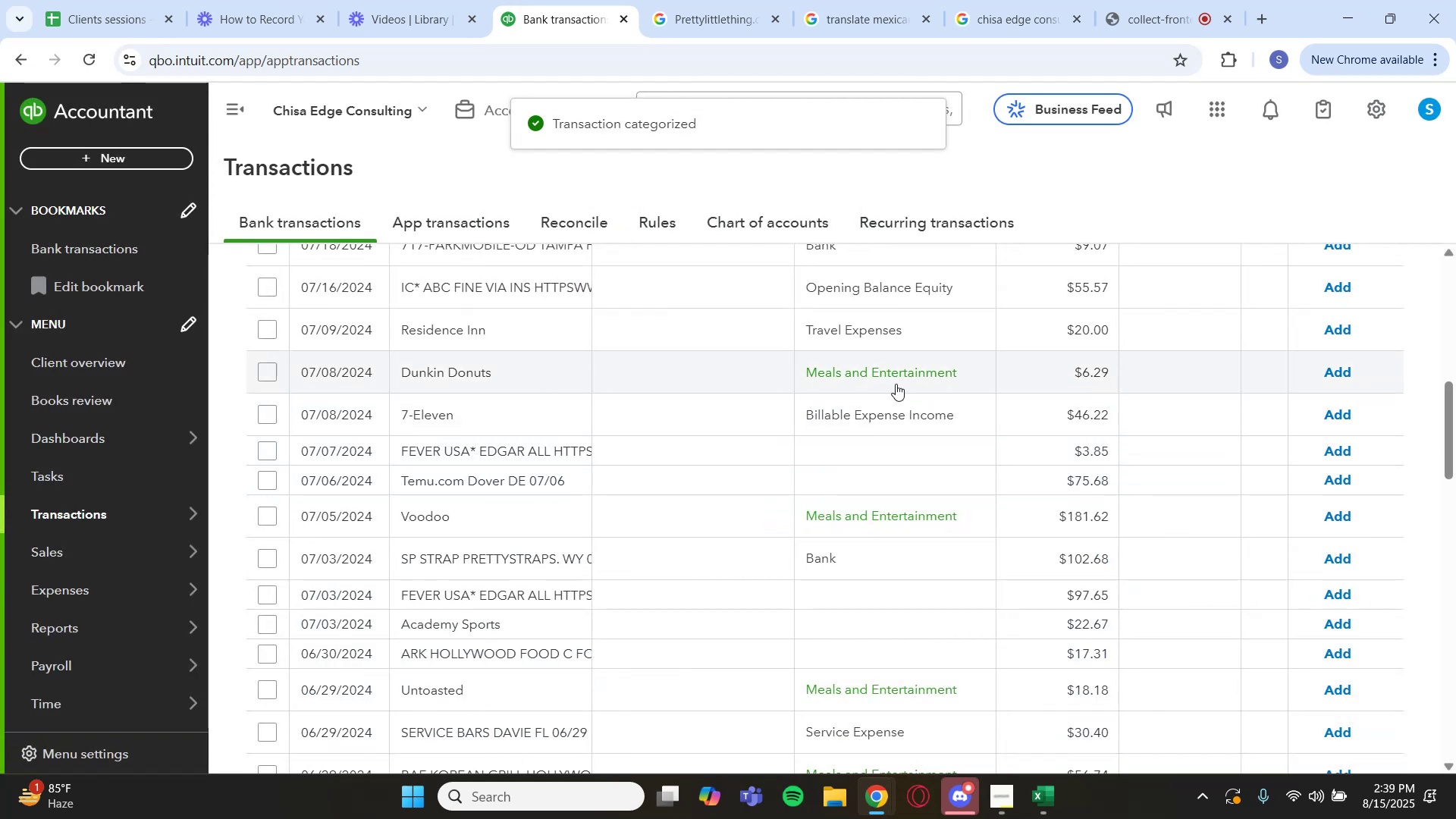 
left_click([1328, 368])
 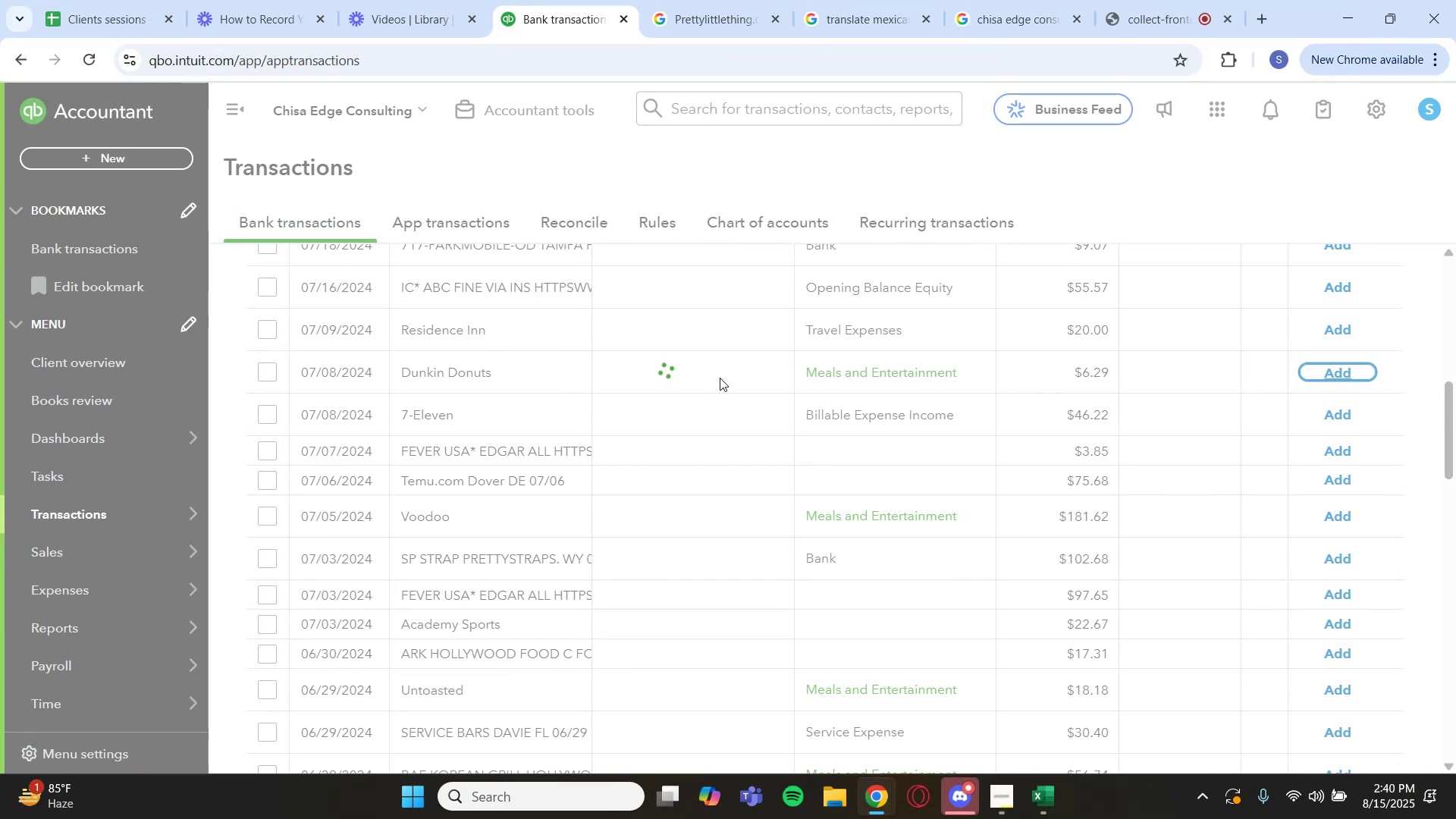 
wait(14.54)
 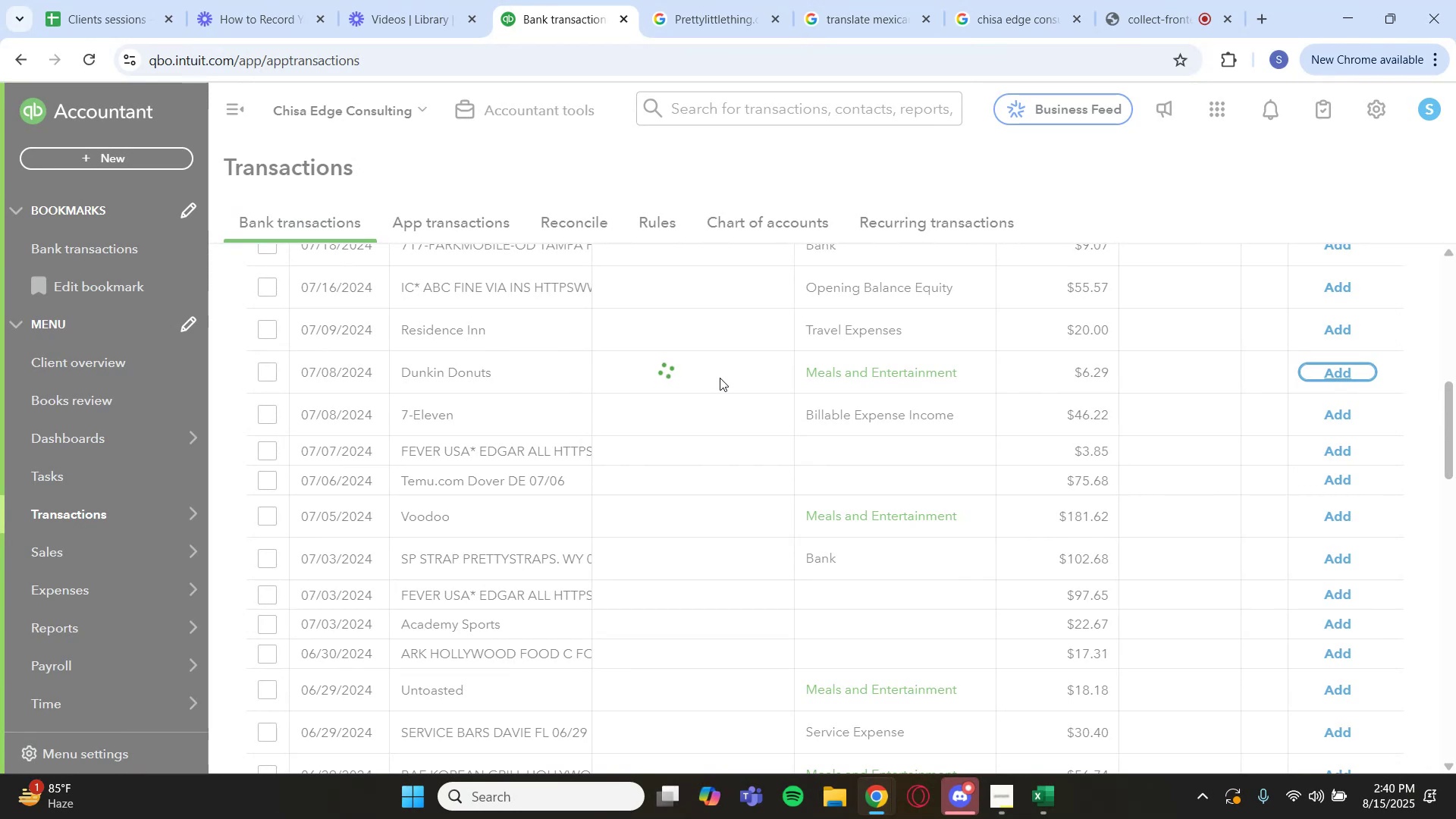 
left_click([717, 383])
 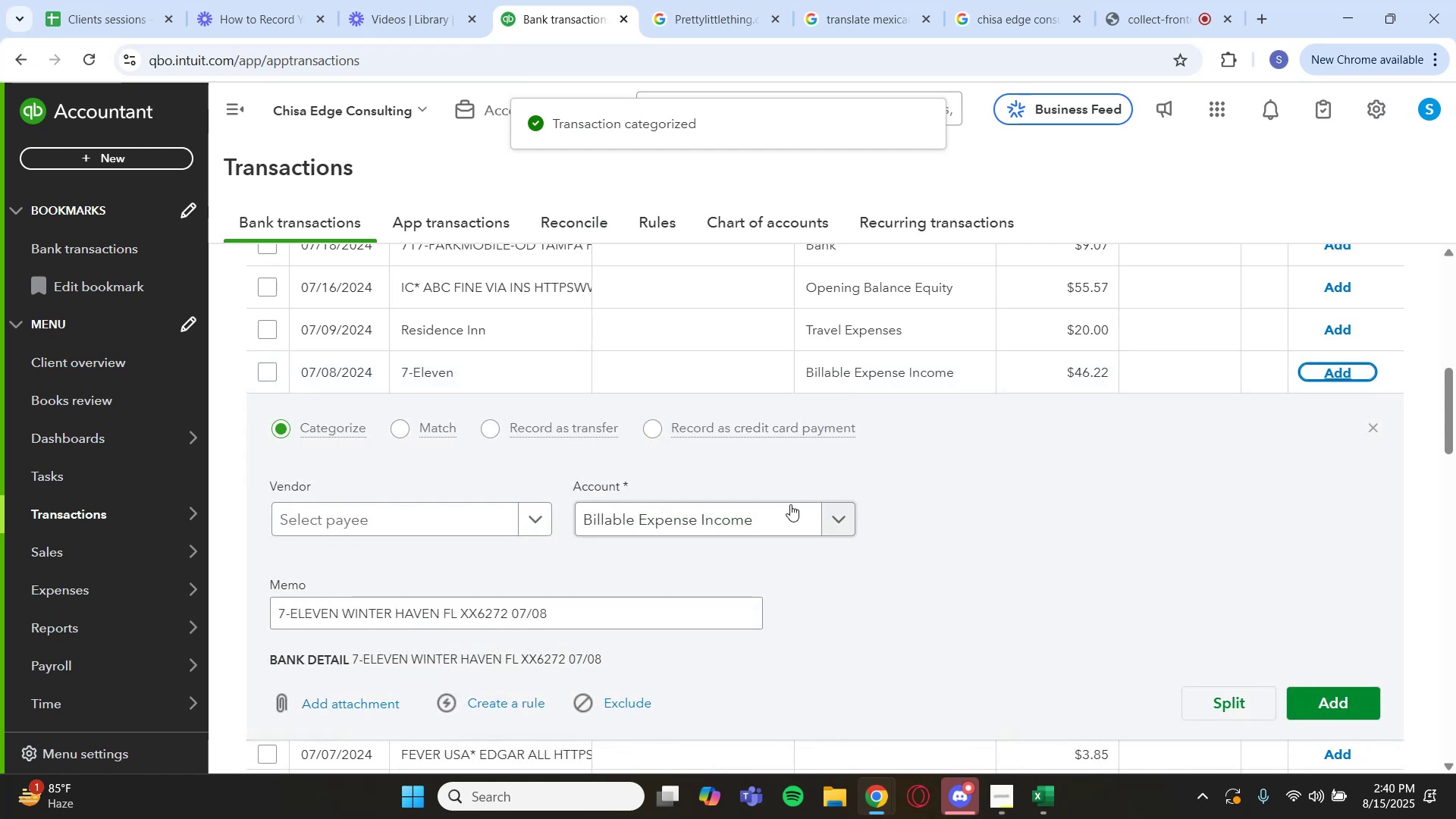 
left_click([827, 509])
 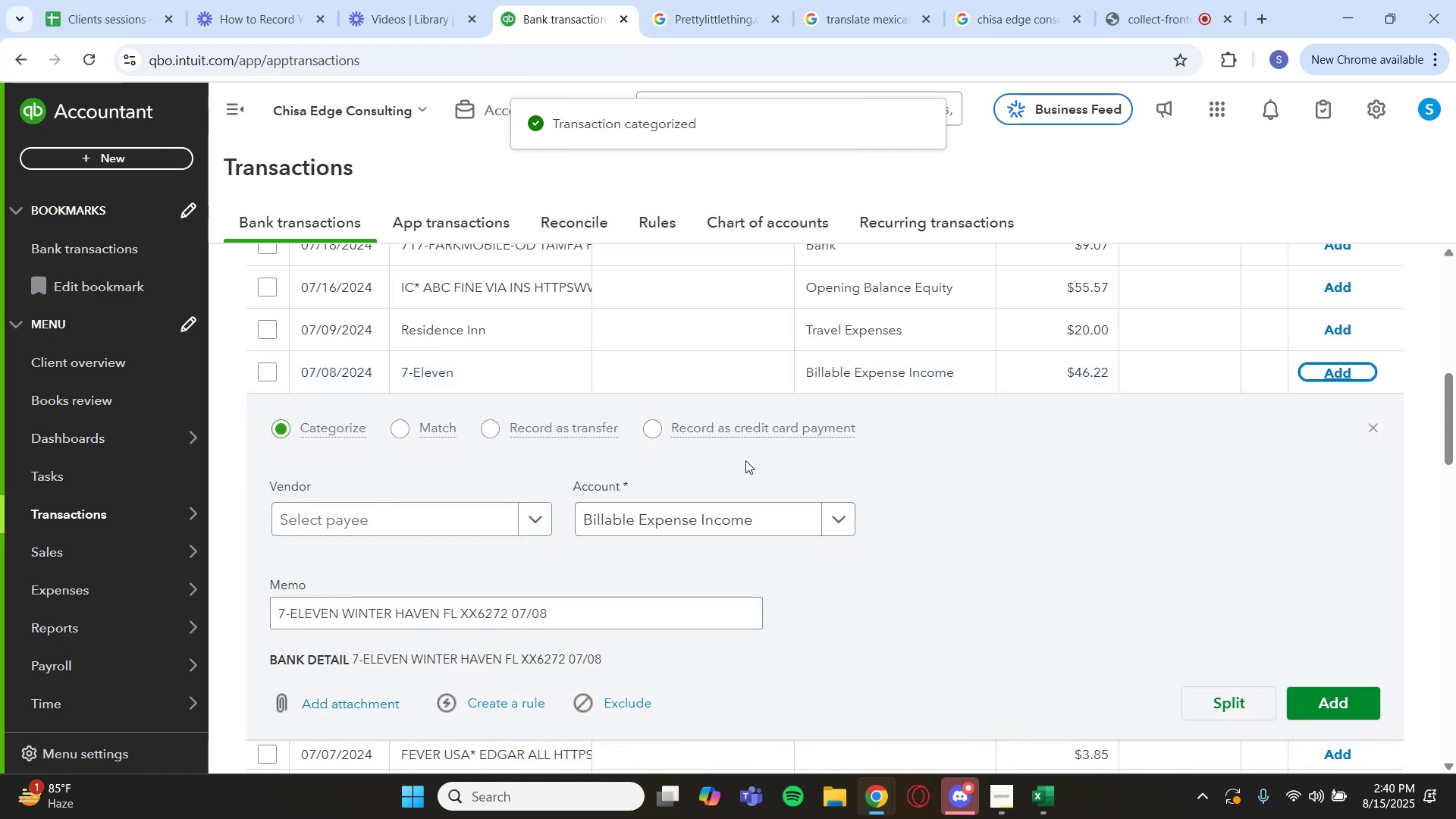 
left_click([801, 510])
 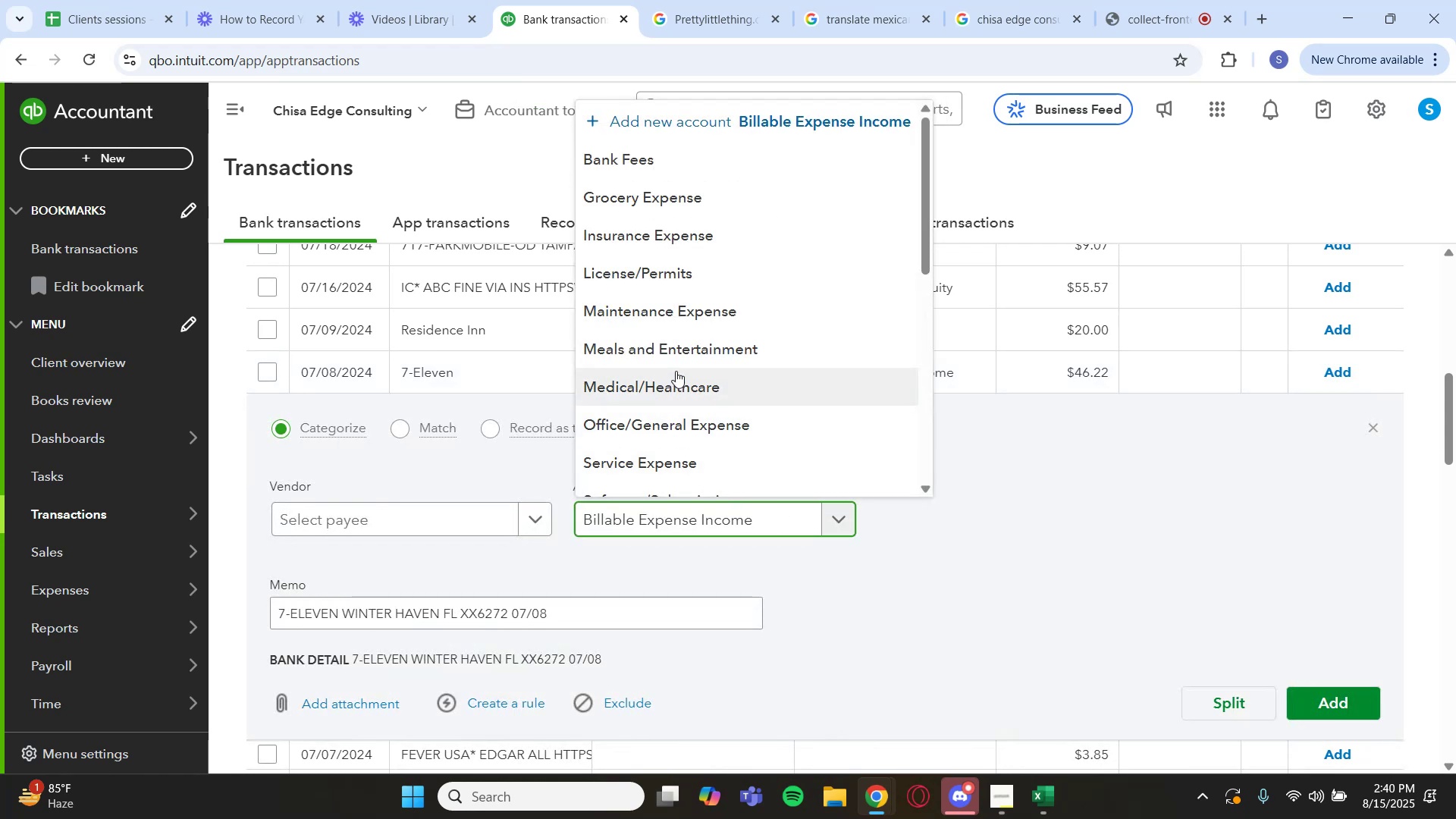 
scroll: coordinate [671, 337], scroll_direction: down, amount: 3.0
 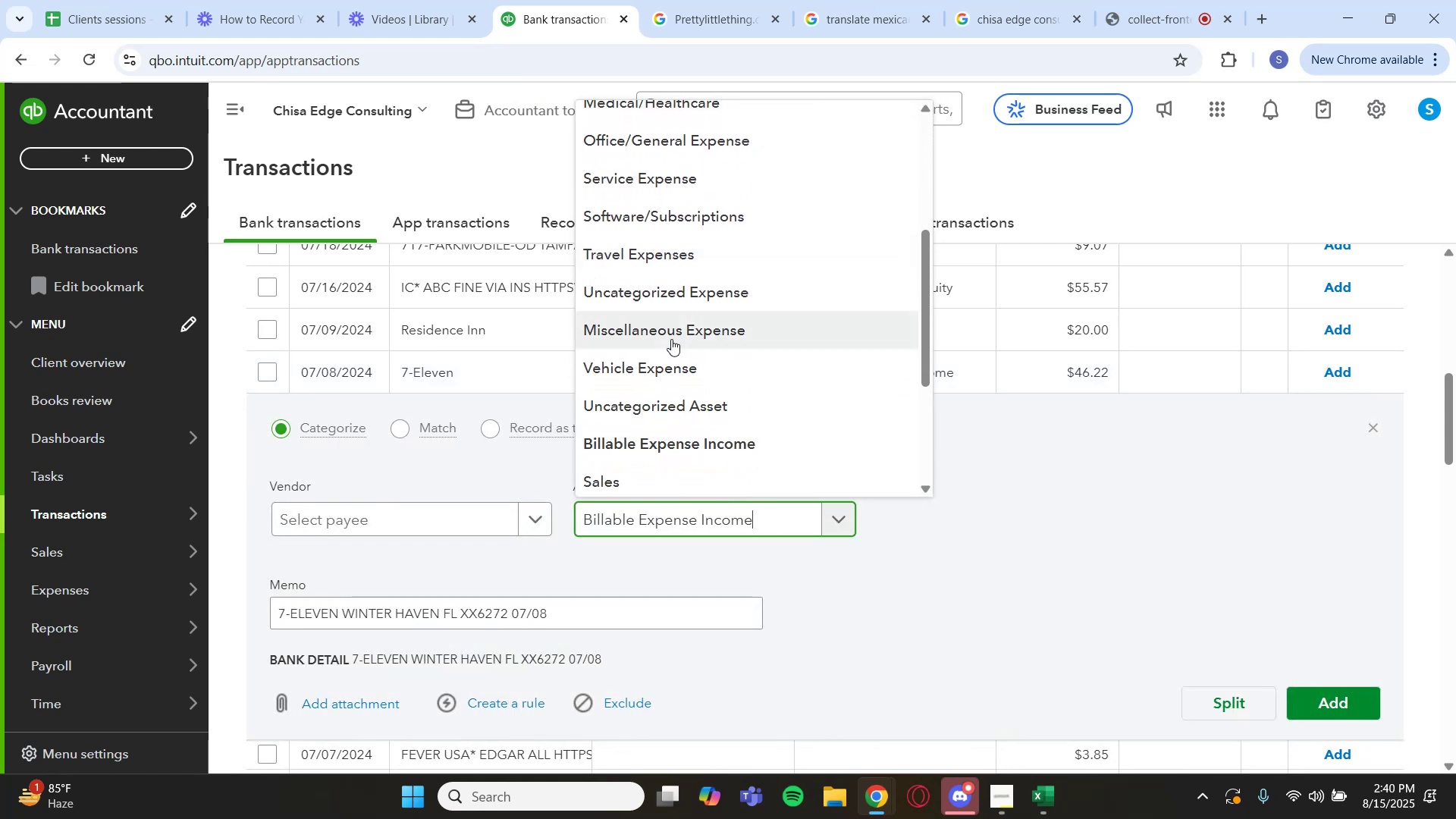 
scroll: coordinate [671, 339], scroll_direction: up, amount: 1.0
 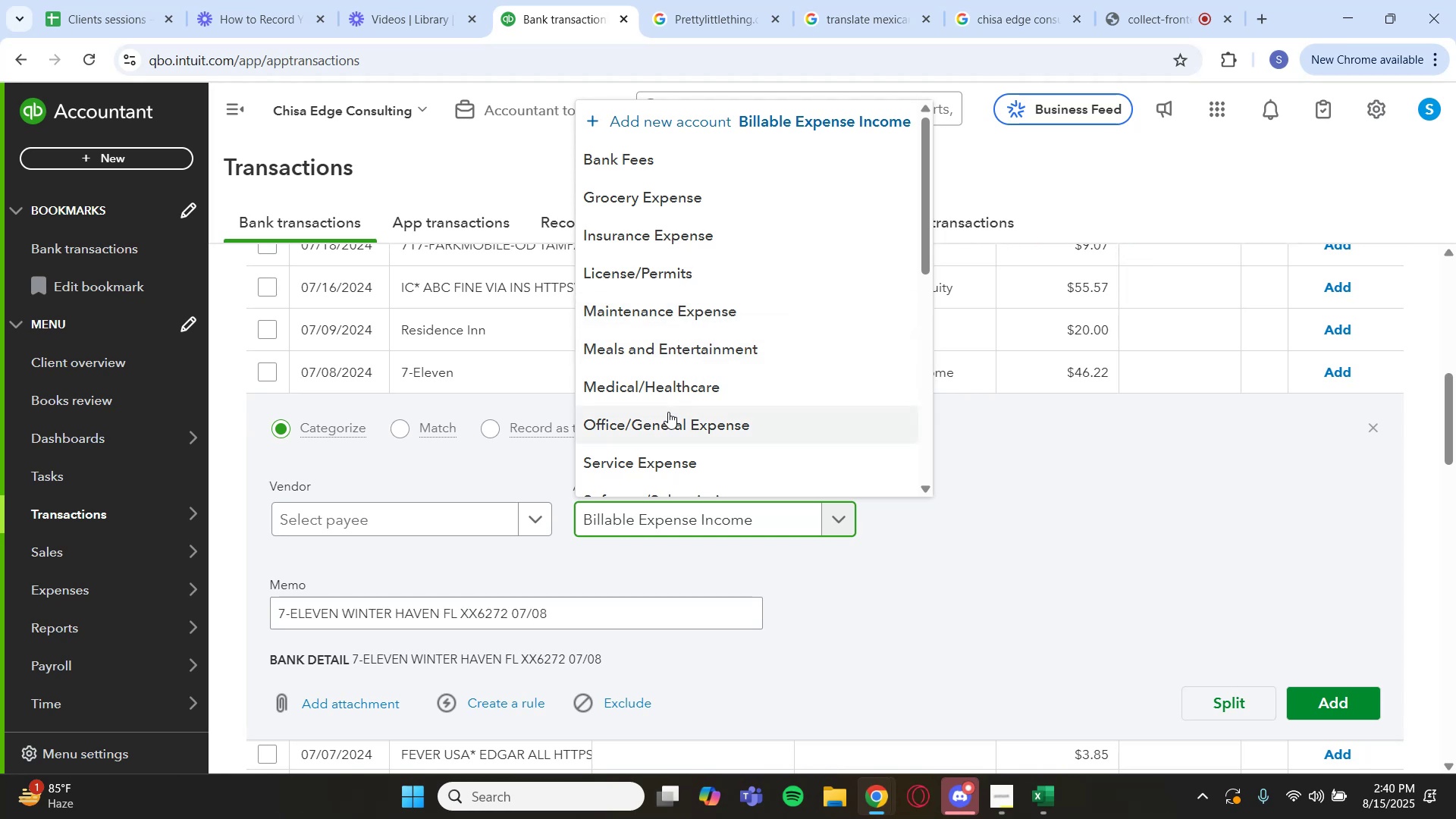 
wait(5.12)
 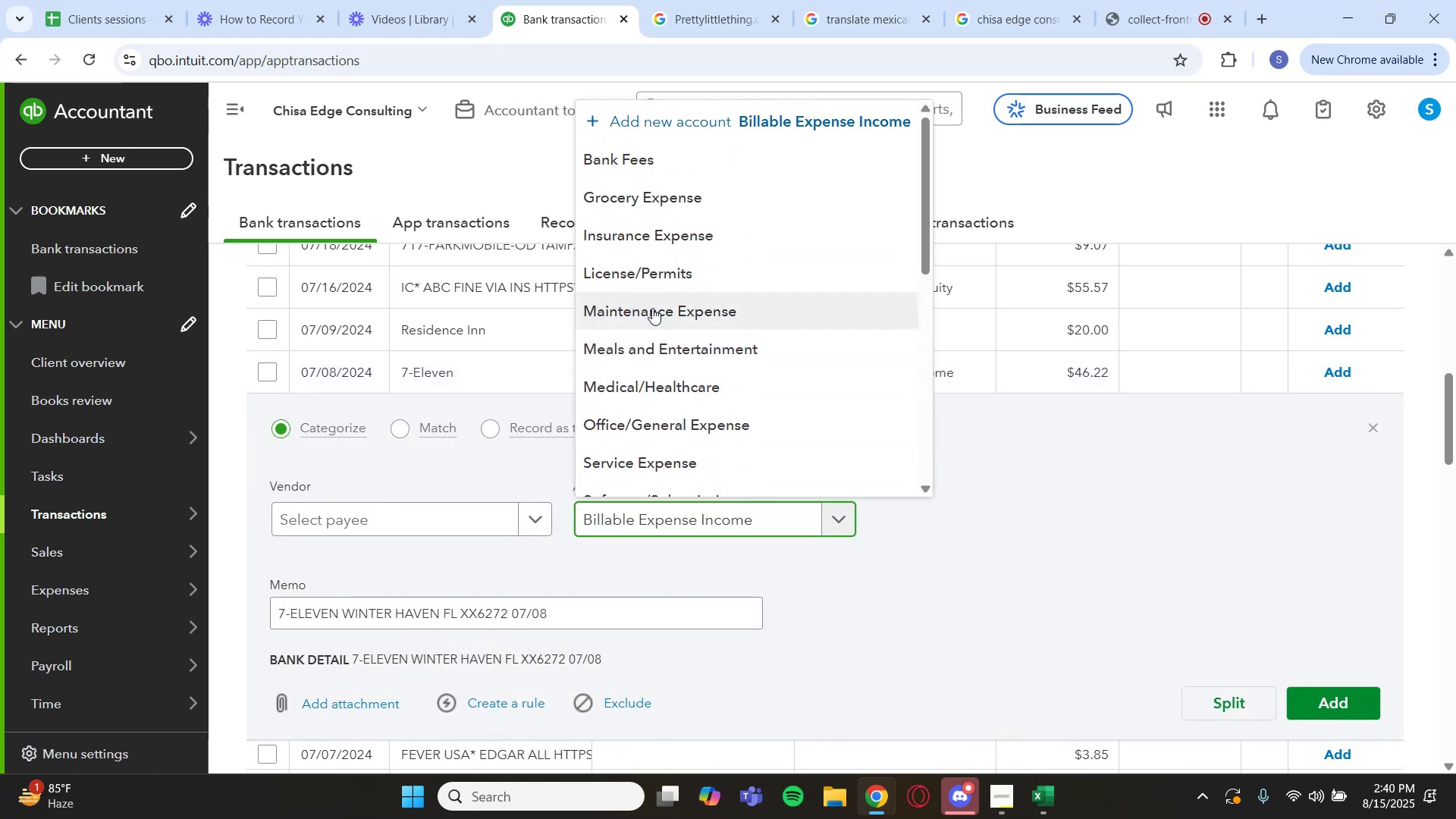 
left_click([661, 205])
 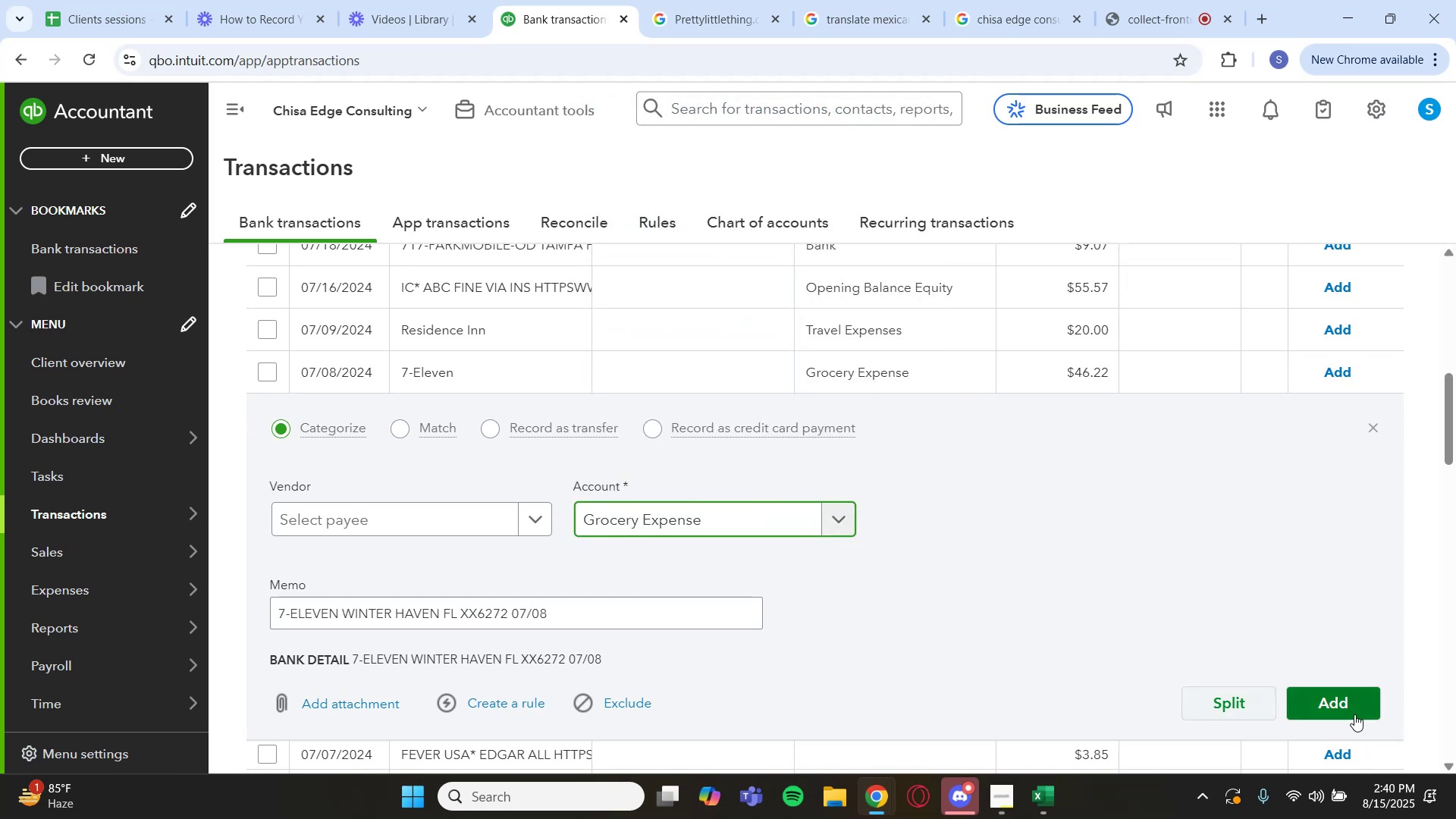 
left_click([1360, 716])
 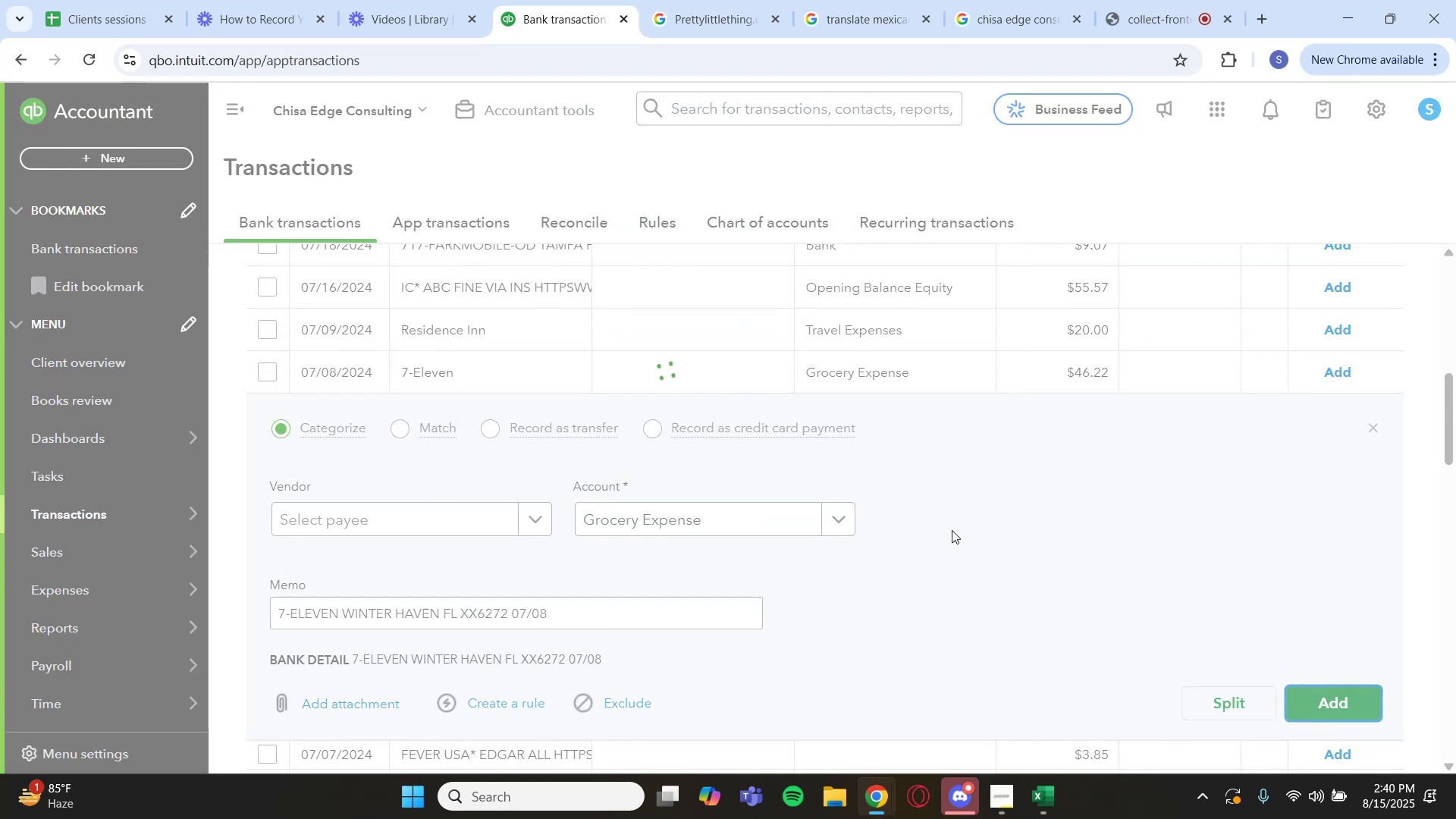 
wait(8.47)
 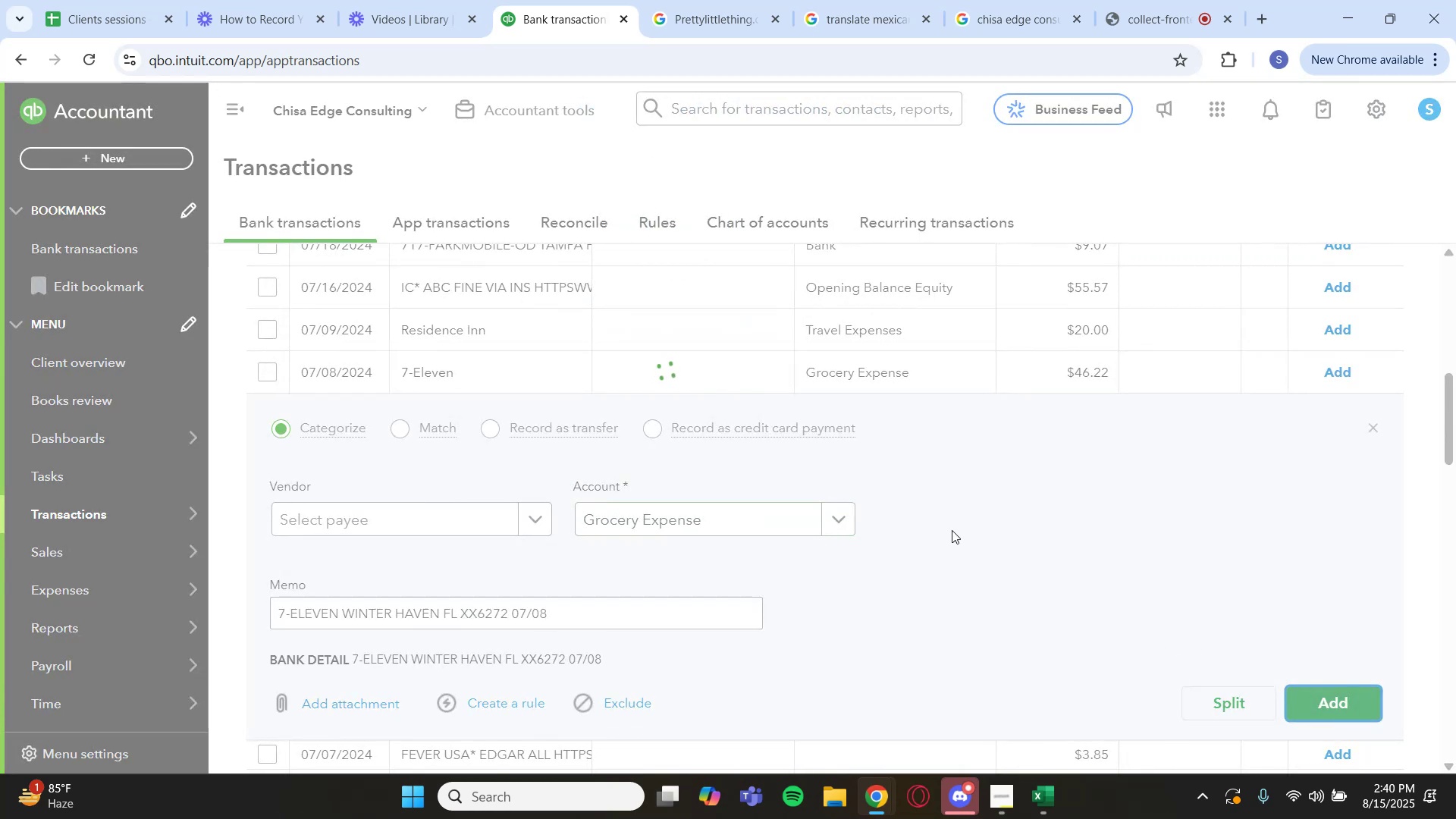 
scroll: coordinate [611, 473], scroll_direction: down, amount: 1.0
 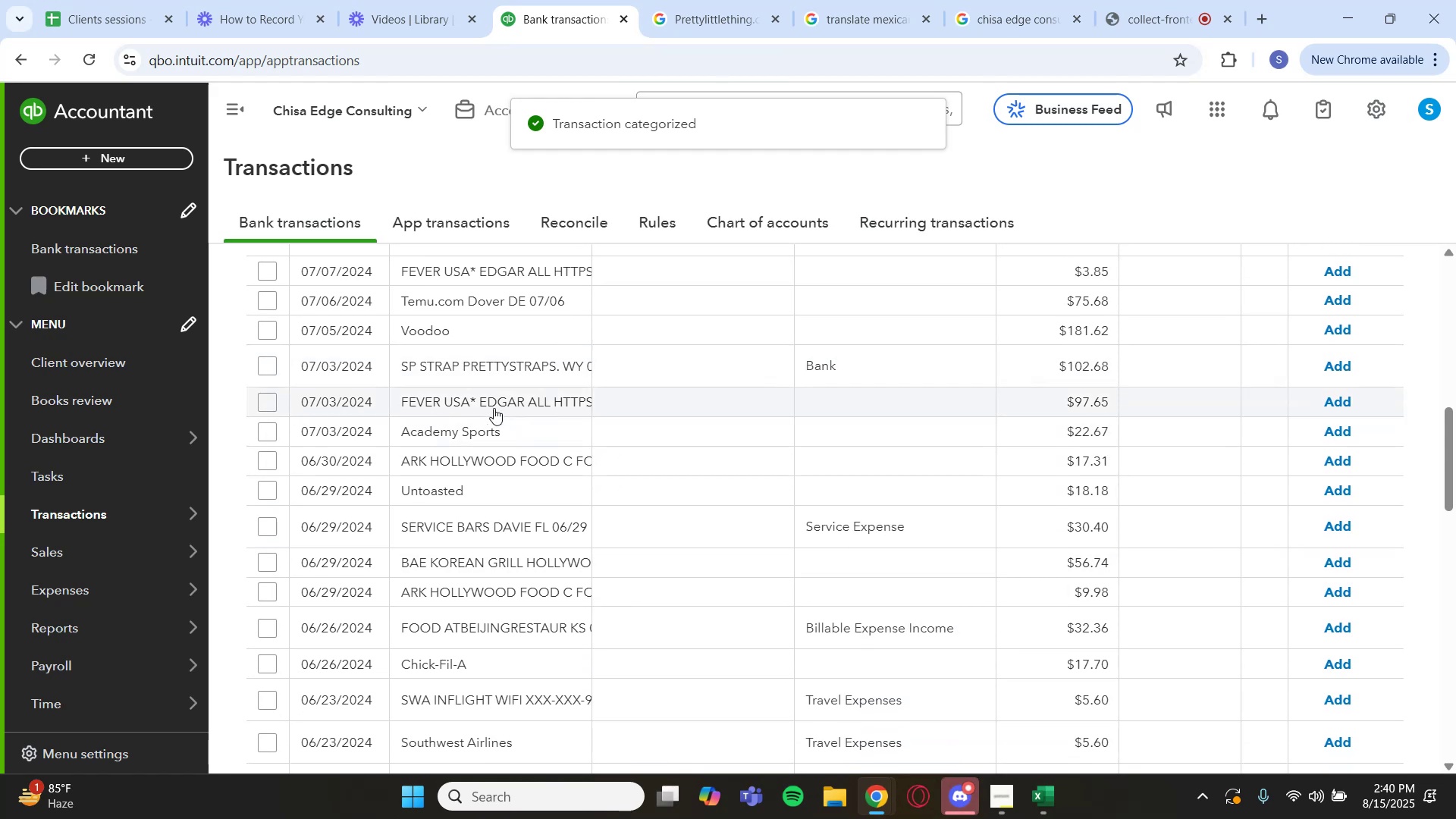 
scroll: coordinate [492, 406], scroll_direction: up, amount: 1.0
 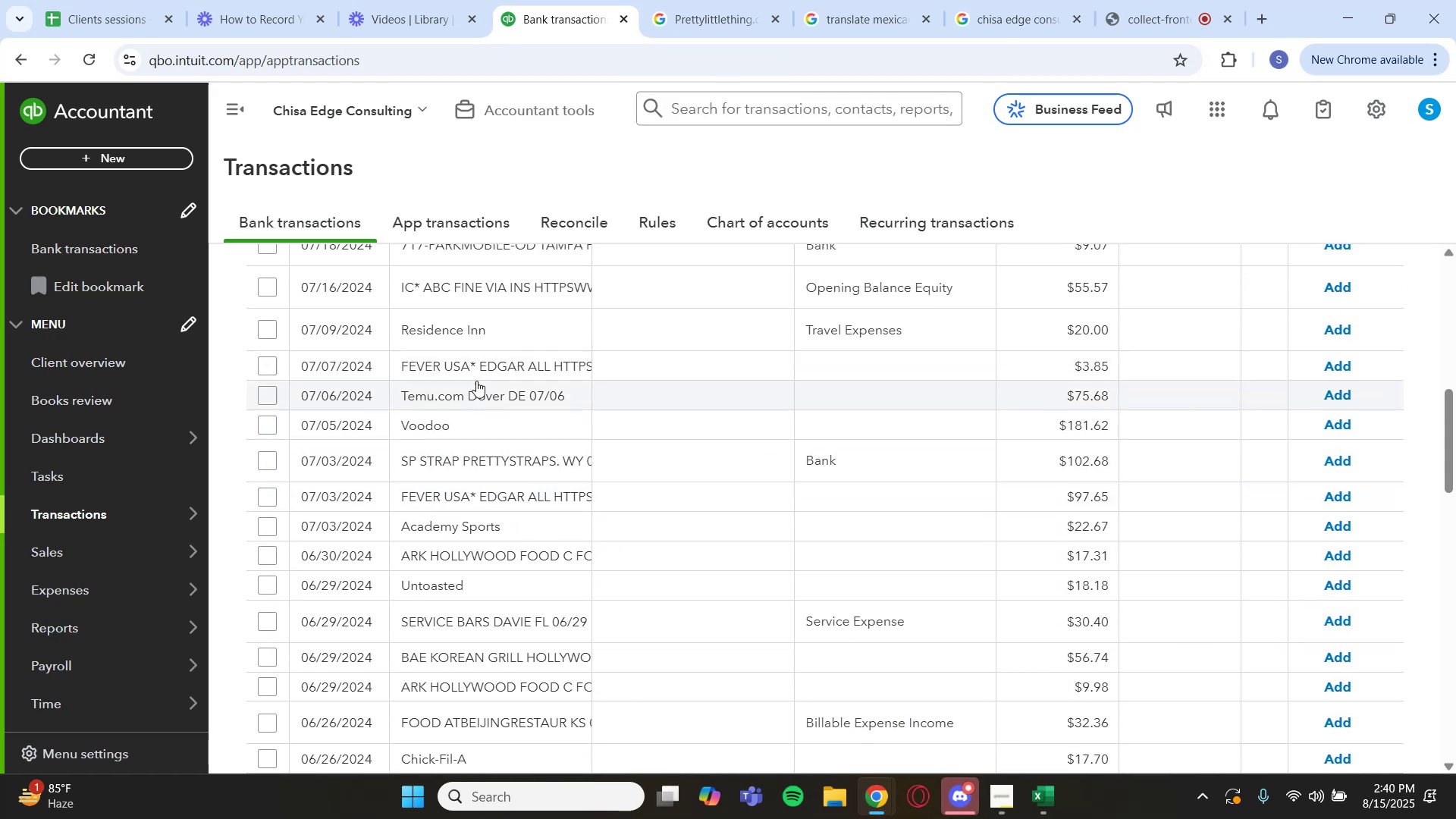 
left_click([504, 453])
 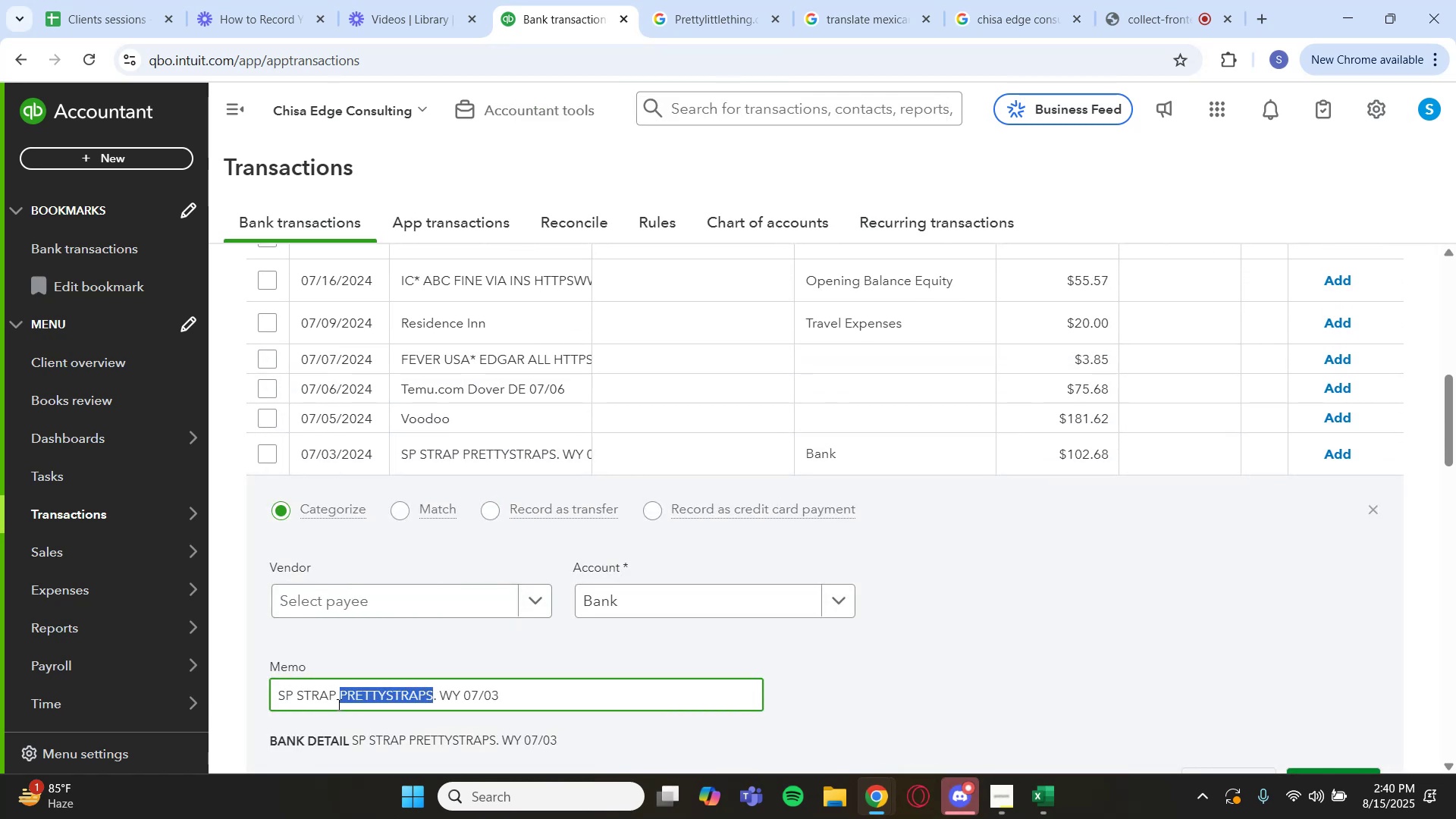 
key(Control+C)
 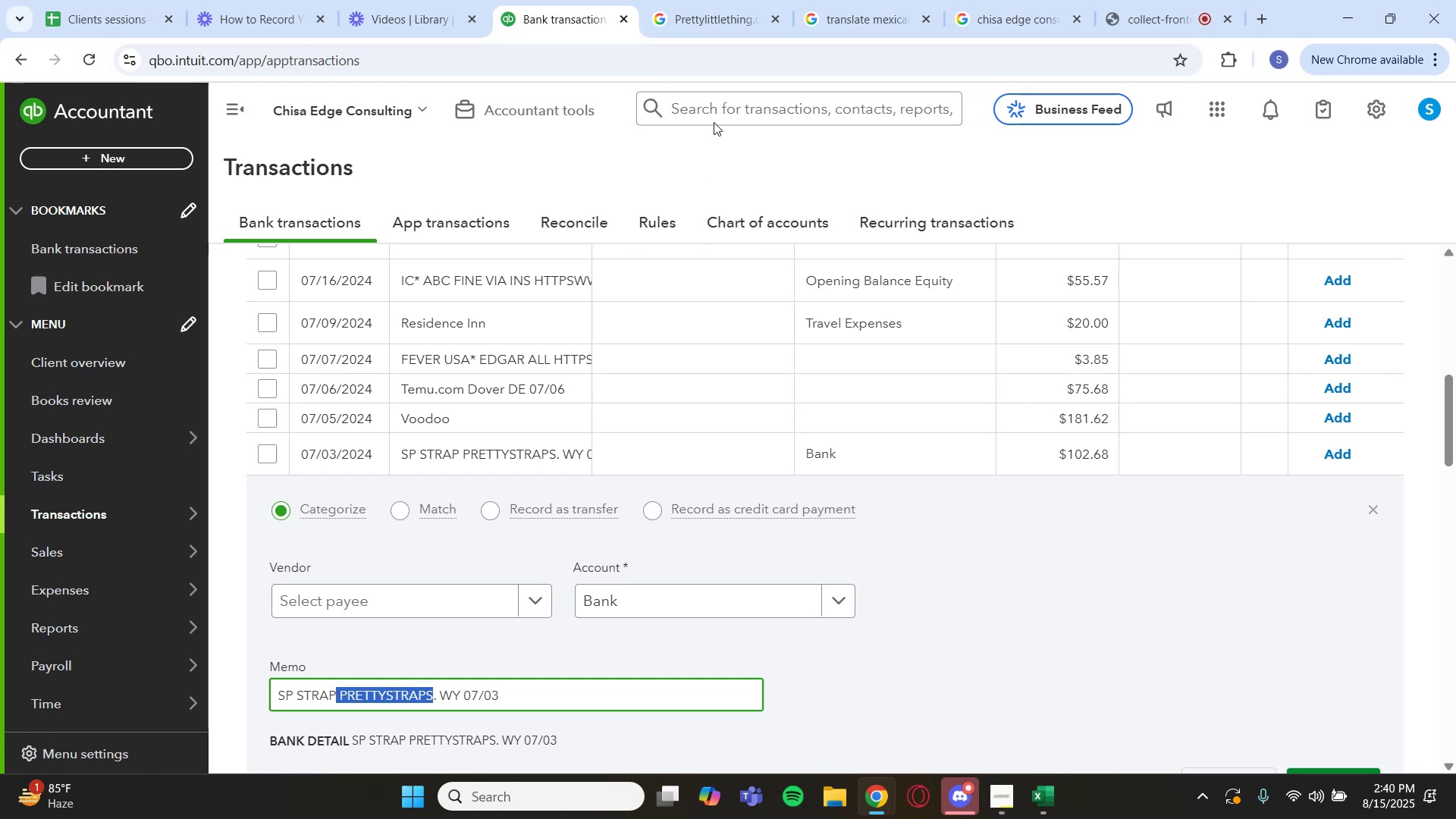 
left_click([729, 4])
 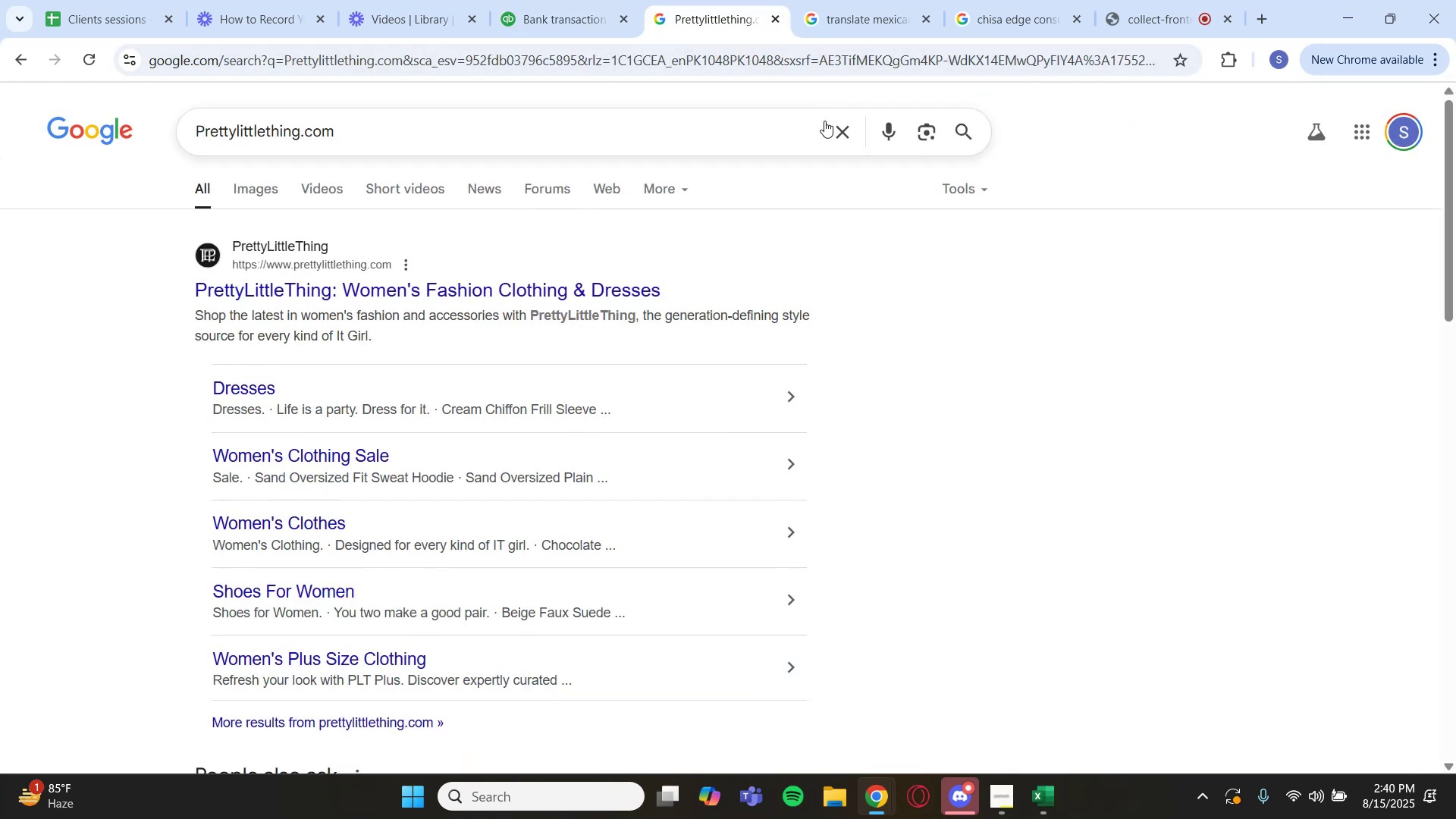 
left_click([830, 123])
 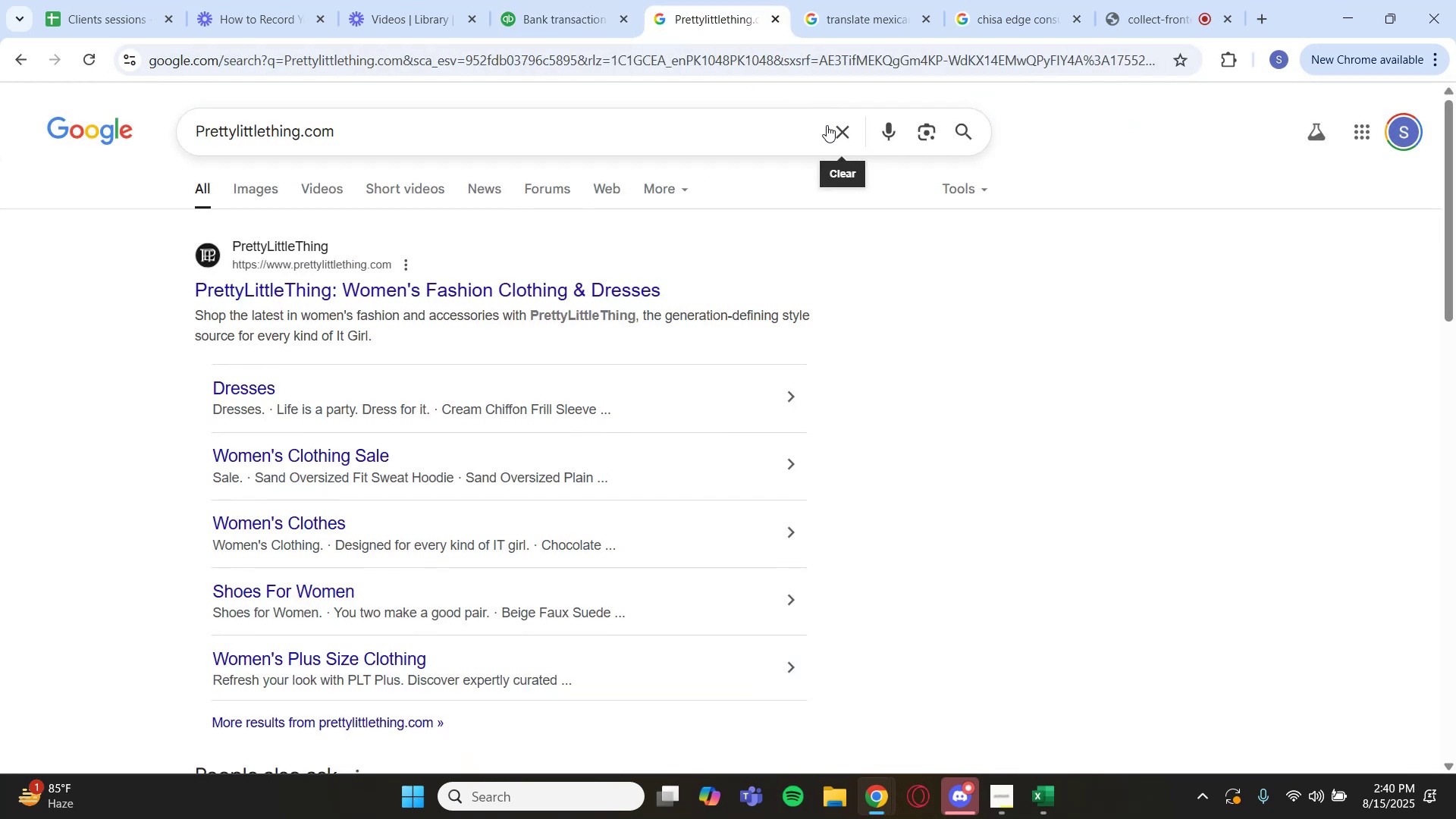 
key(Control+V)
 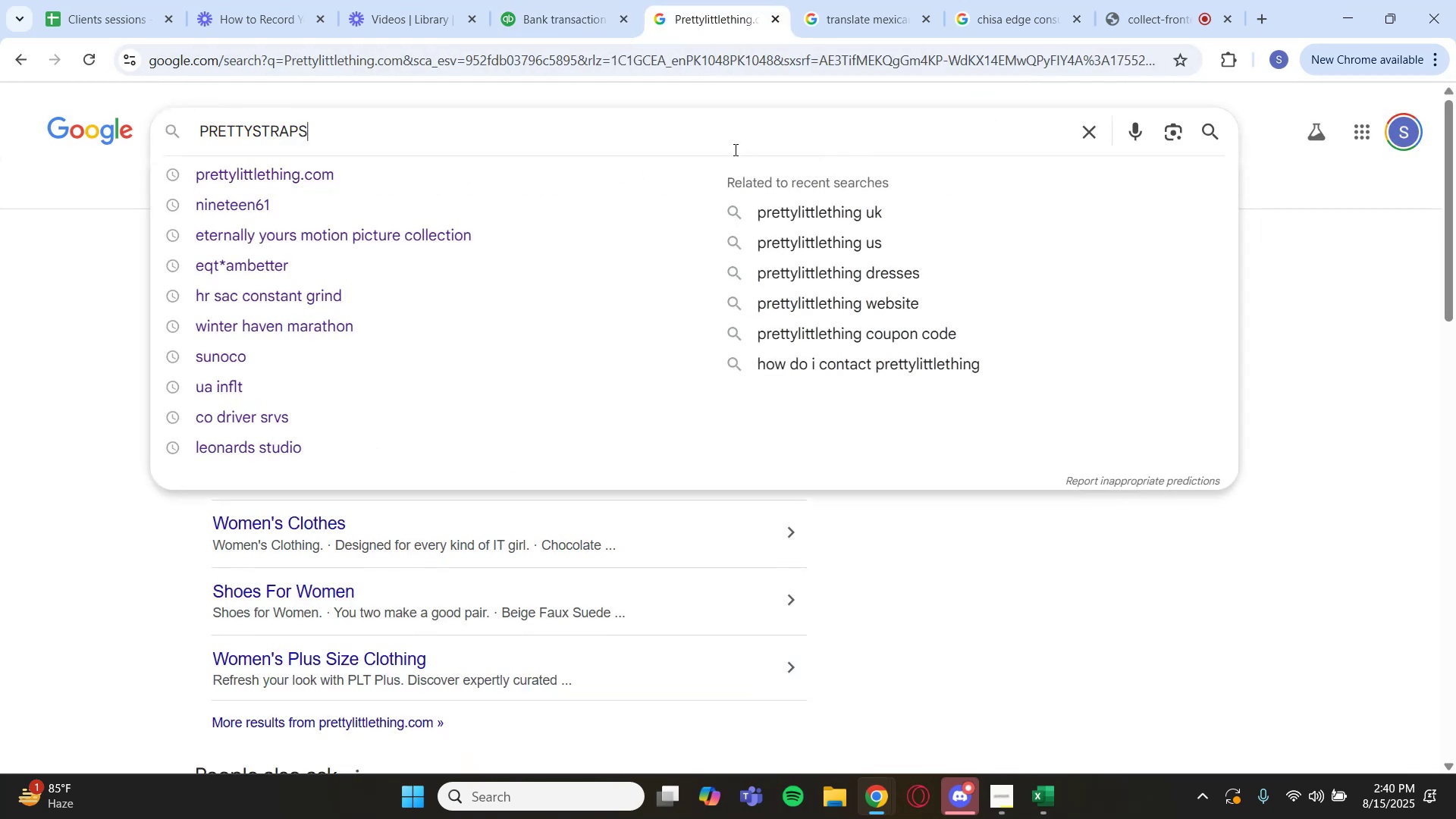 
key(Enter)
 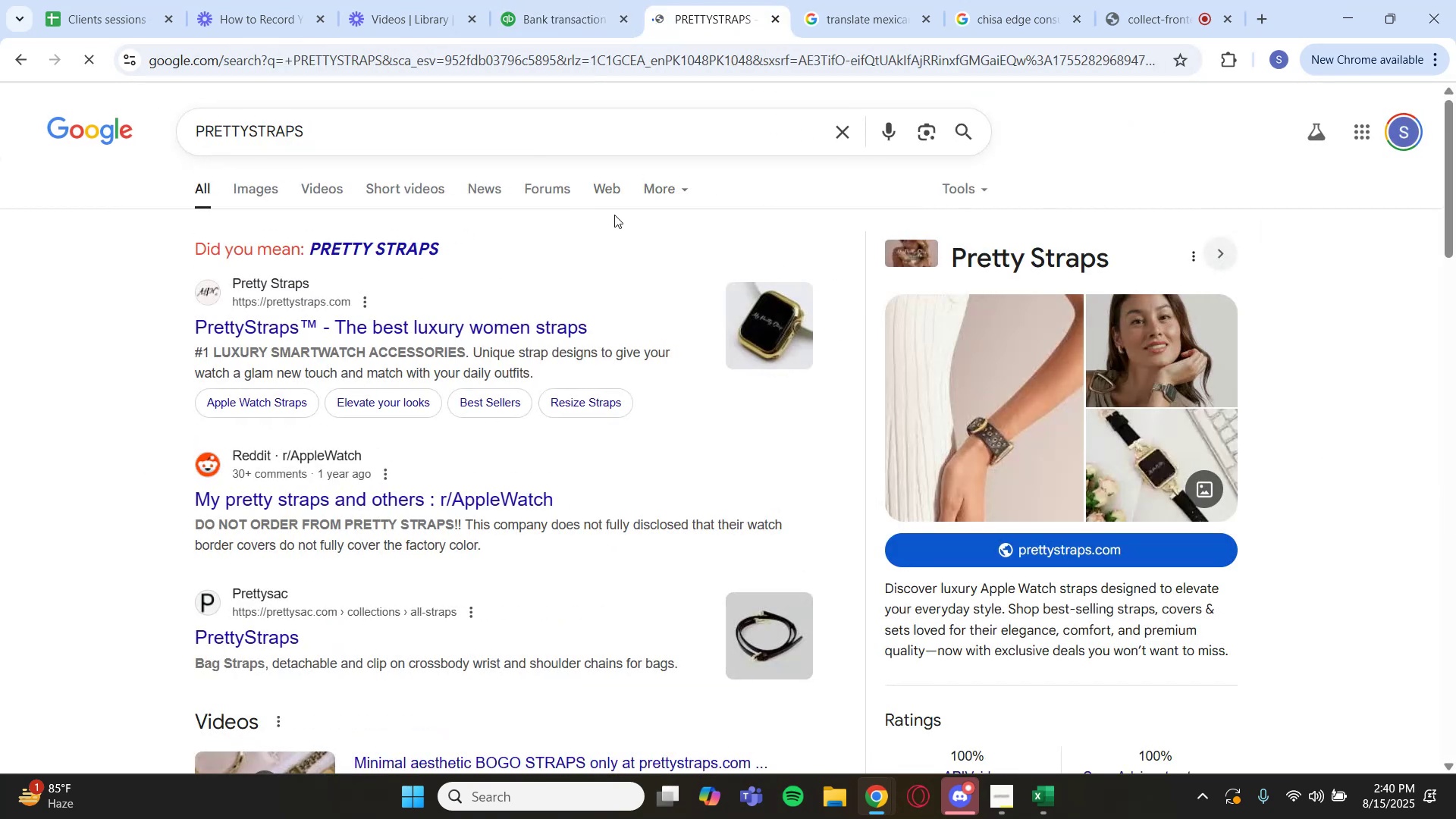 
wait(5.39)
 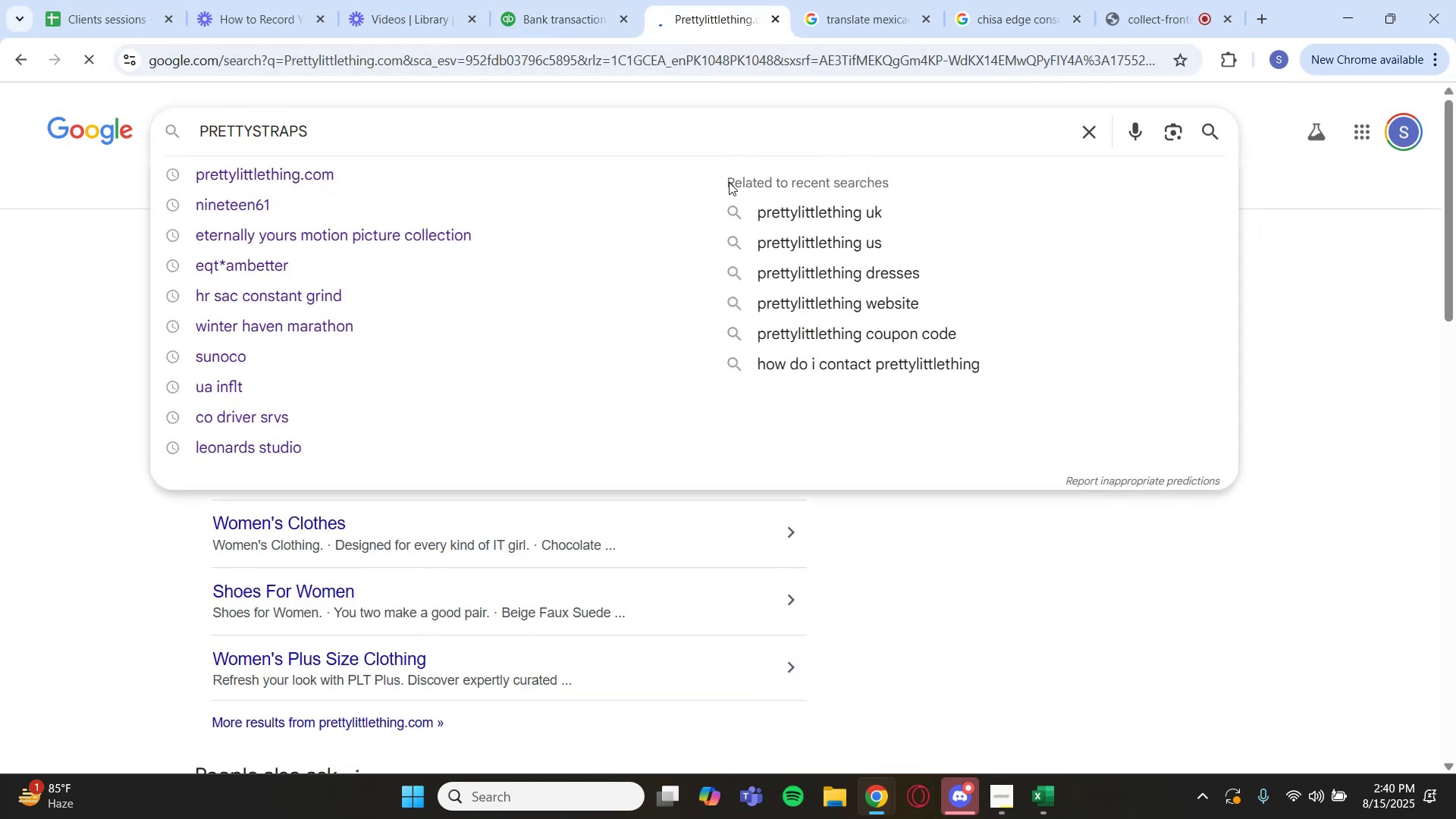 
left_click([585, 20])
 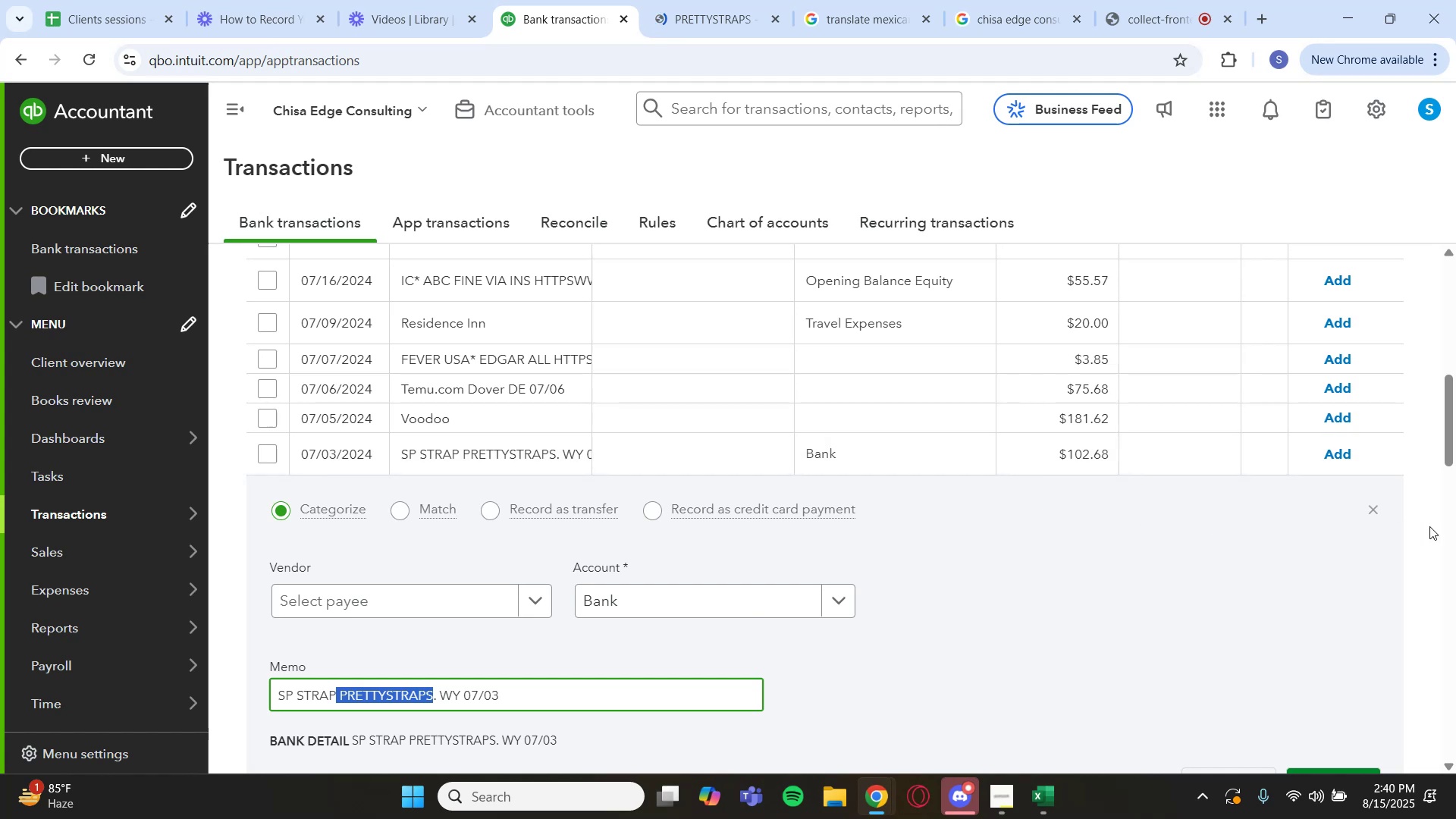 
scroll: coordinate [1203, 584], scroll_direction: down, amount: 1.0
 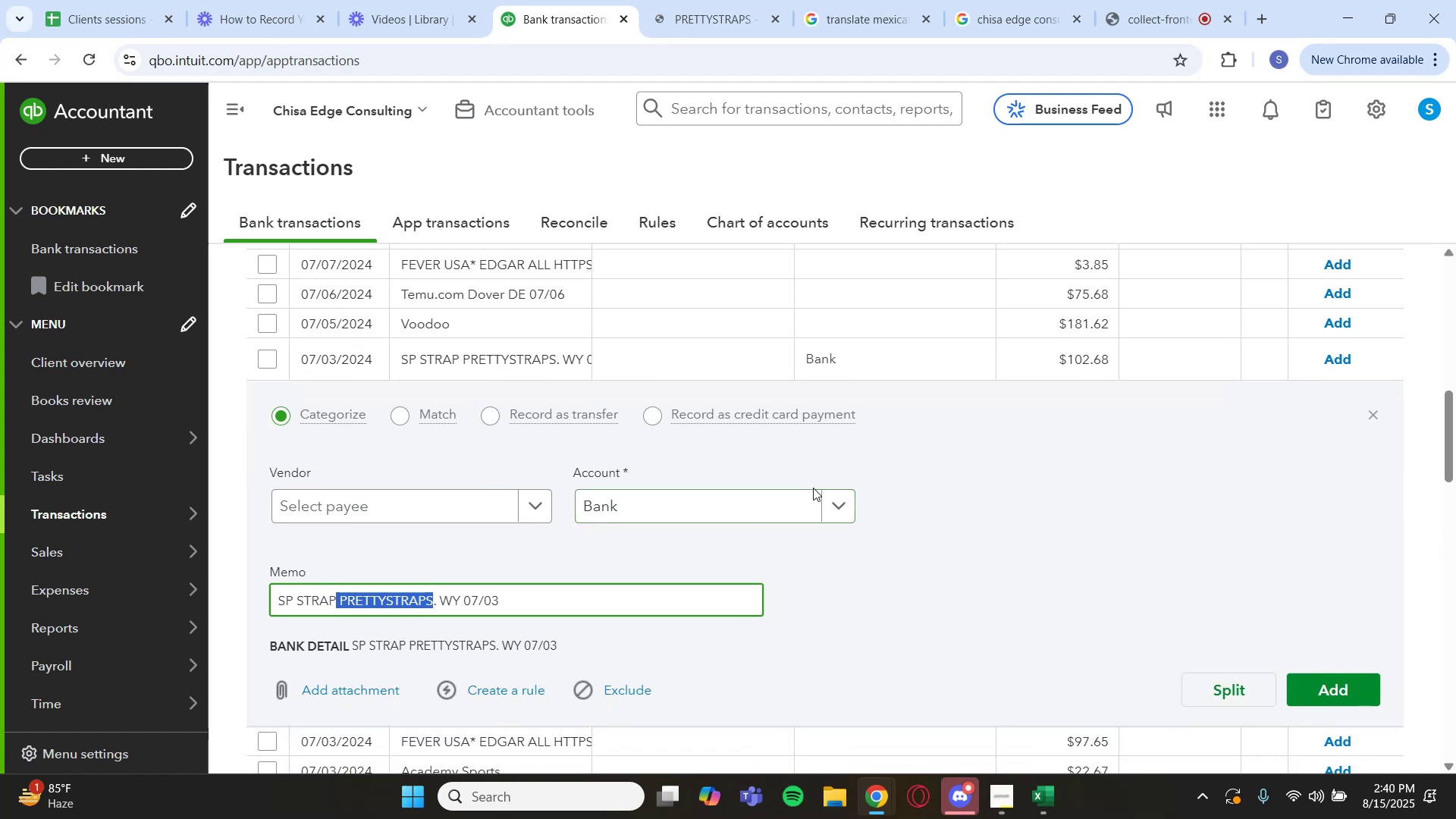 
left_click([839, 500])
 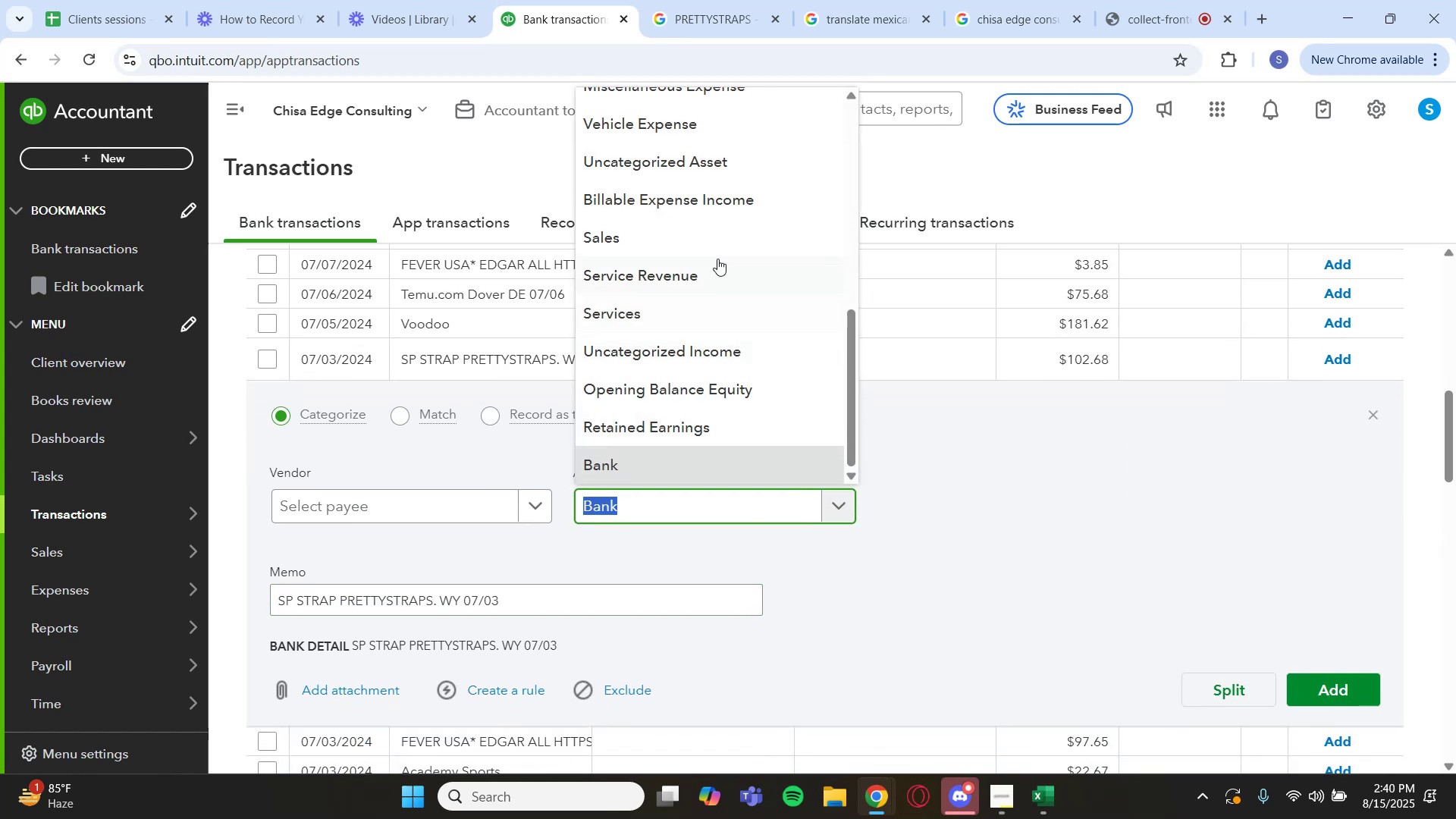 
scroll: coordinate [732, 161], scroll_direction: up, amount: 4.0
 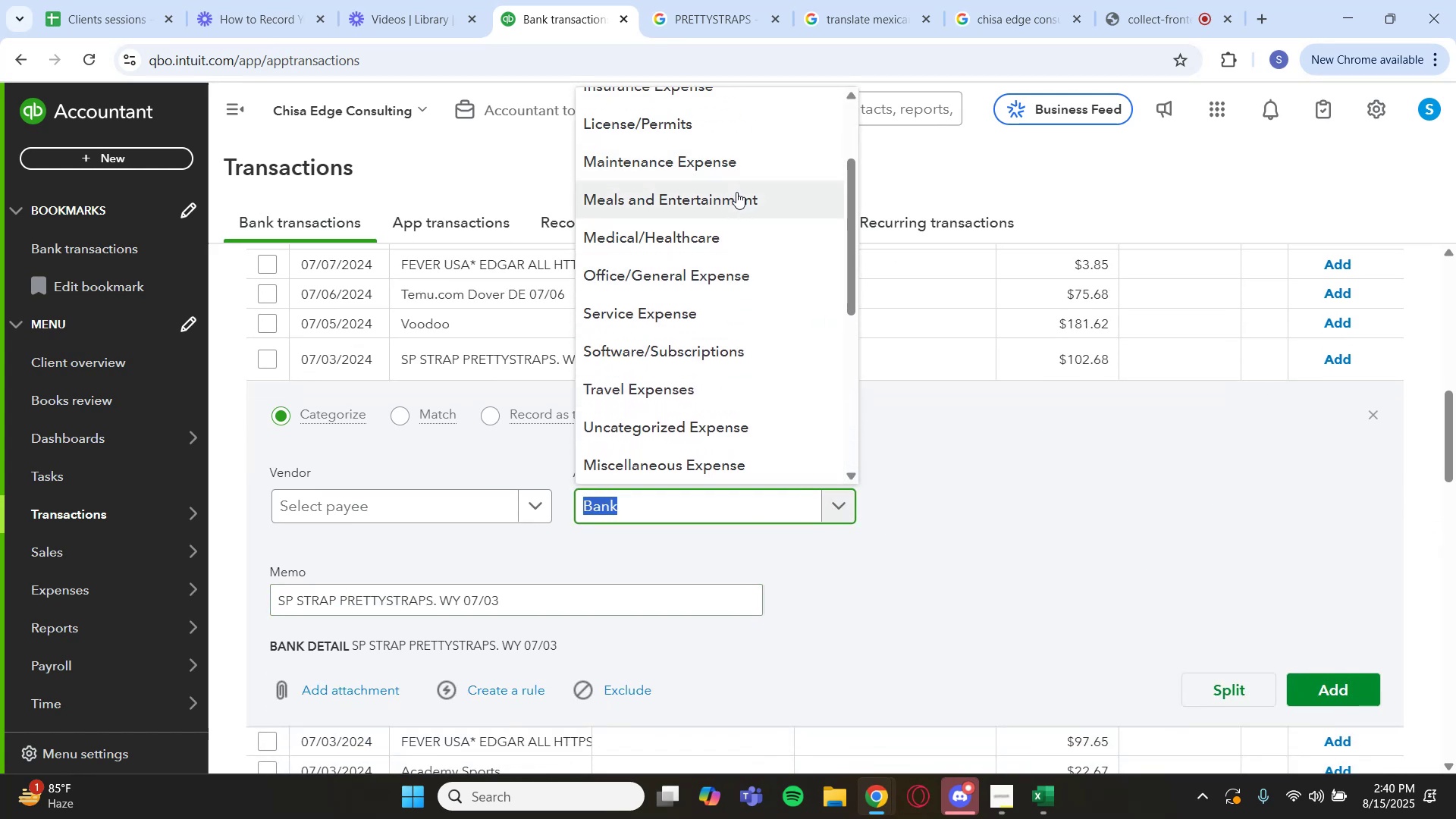 
left_click([736, 192])
 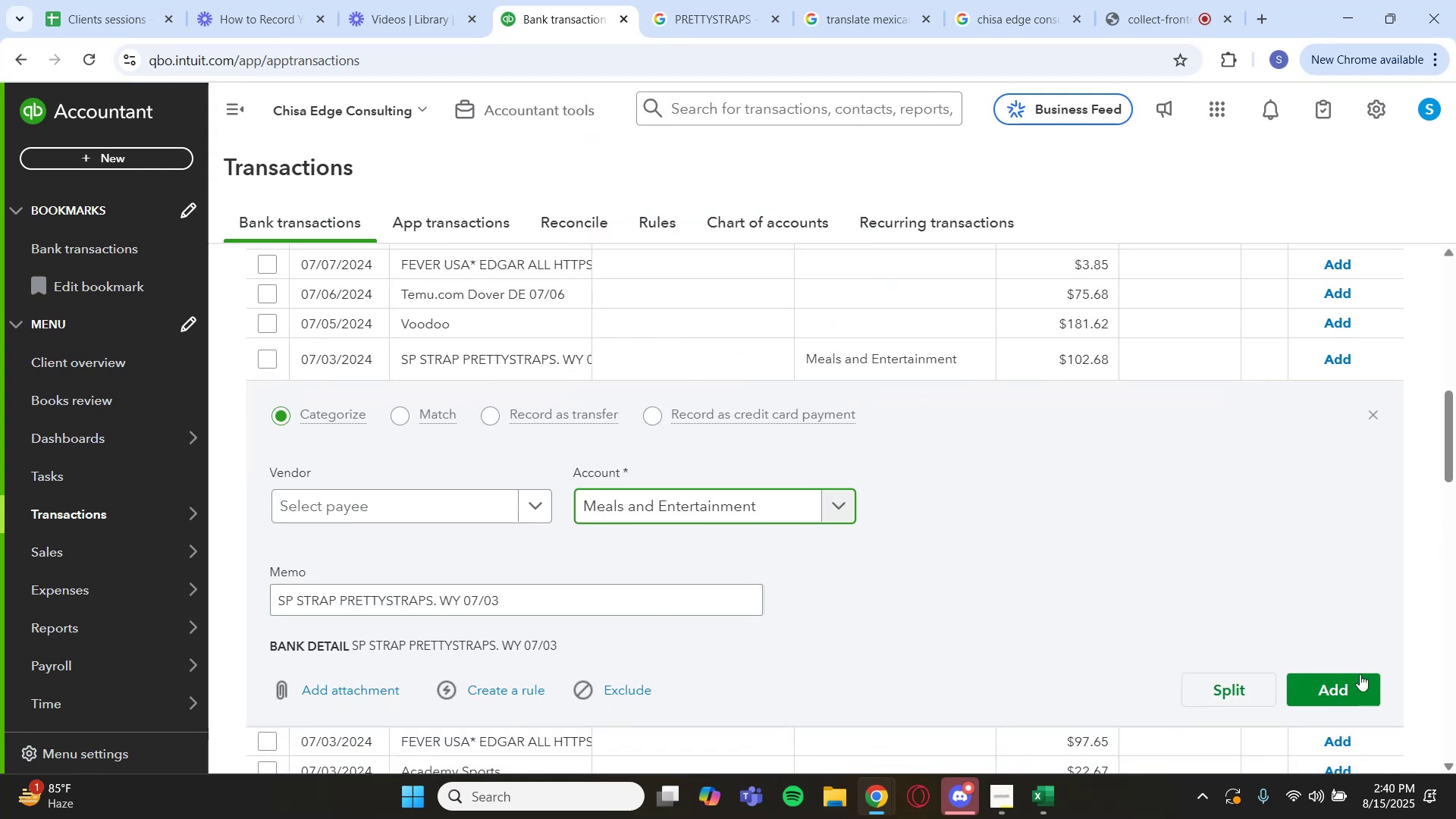 
left_click([1364, 677])
 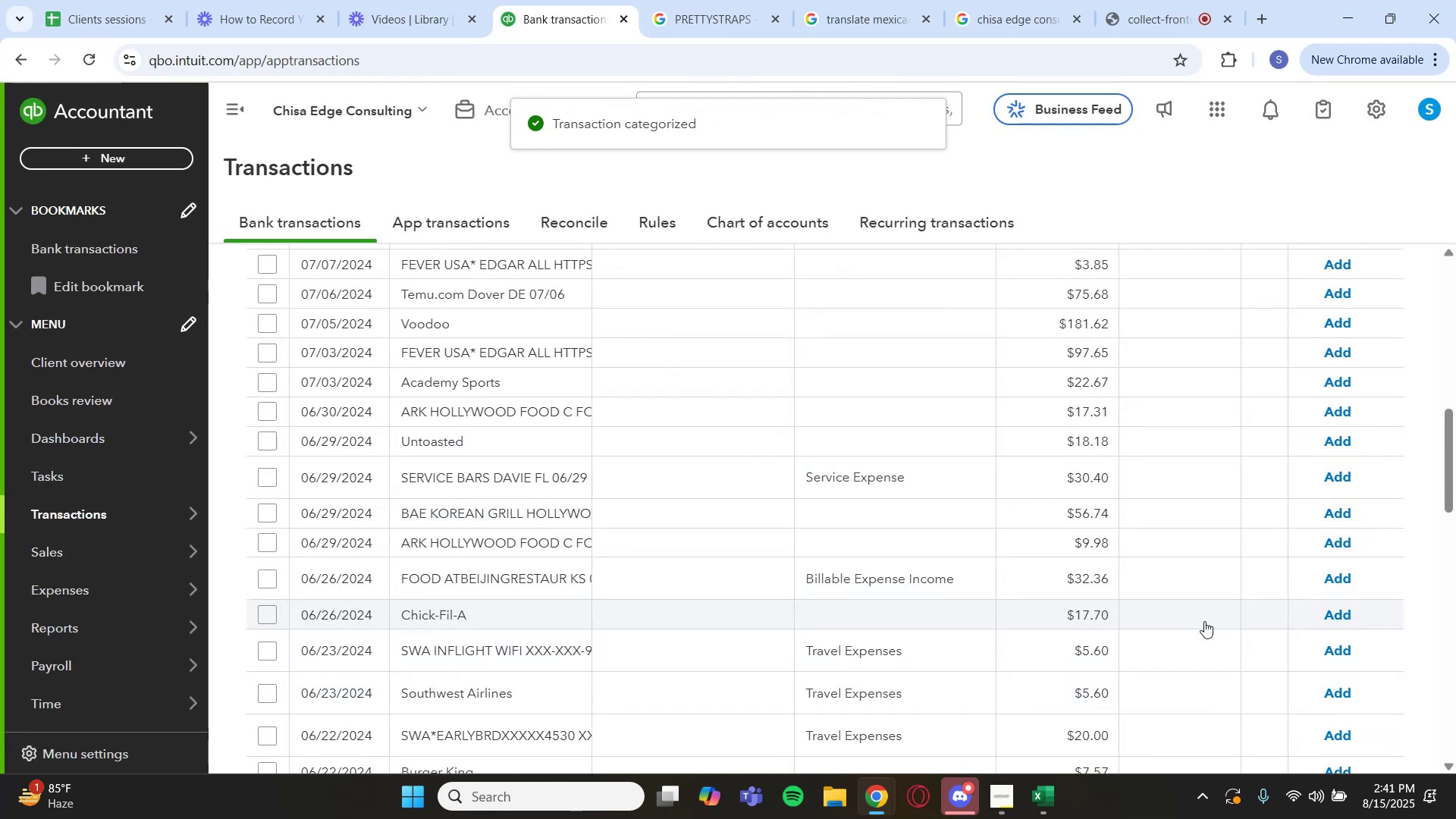 
wait(8.46)
 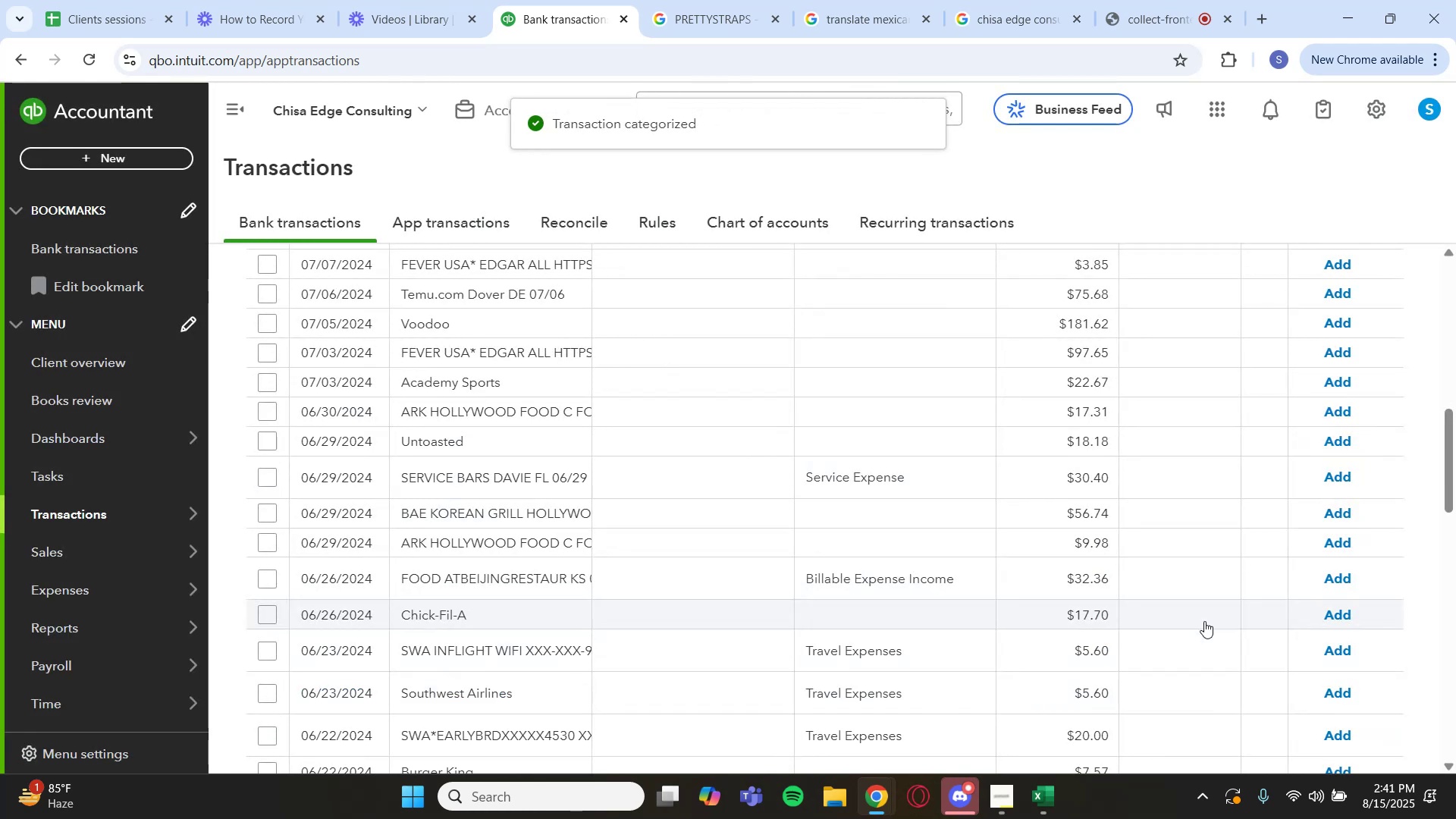 
left_click([969, 609])
 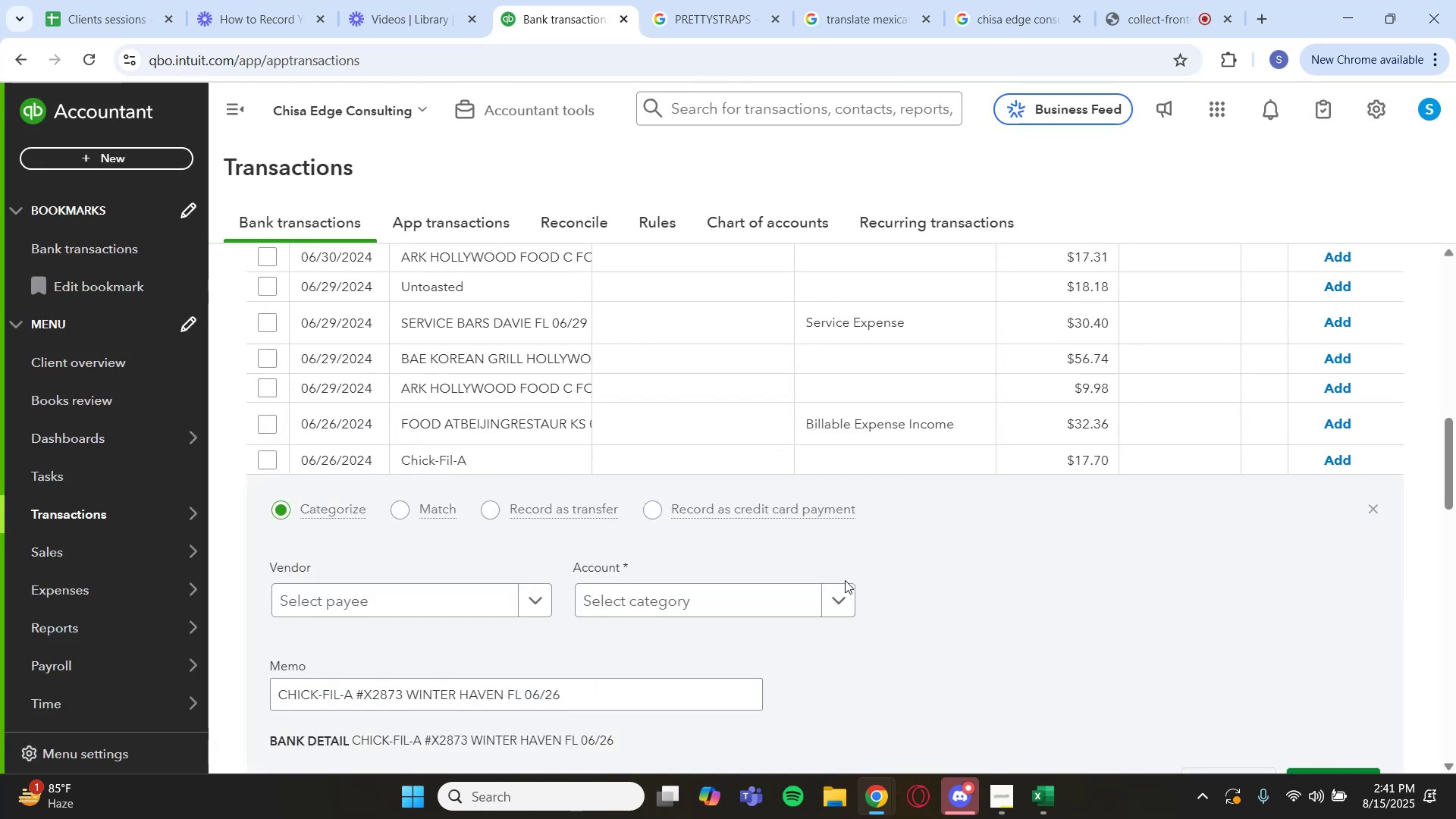 
left_click([836, 593])
 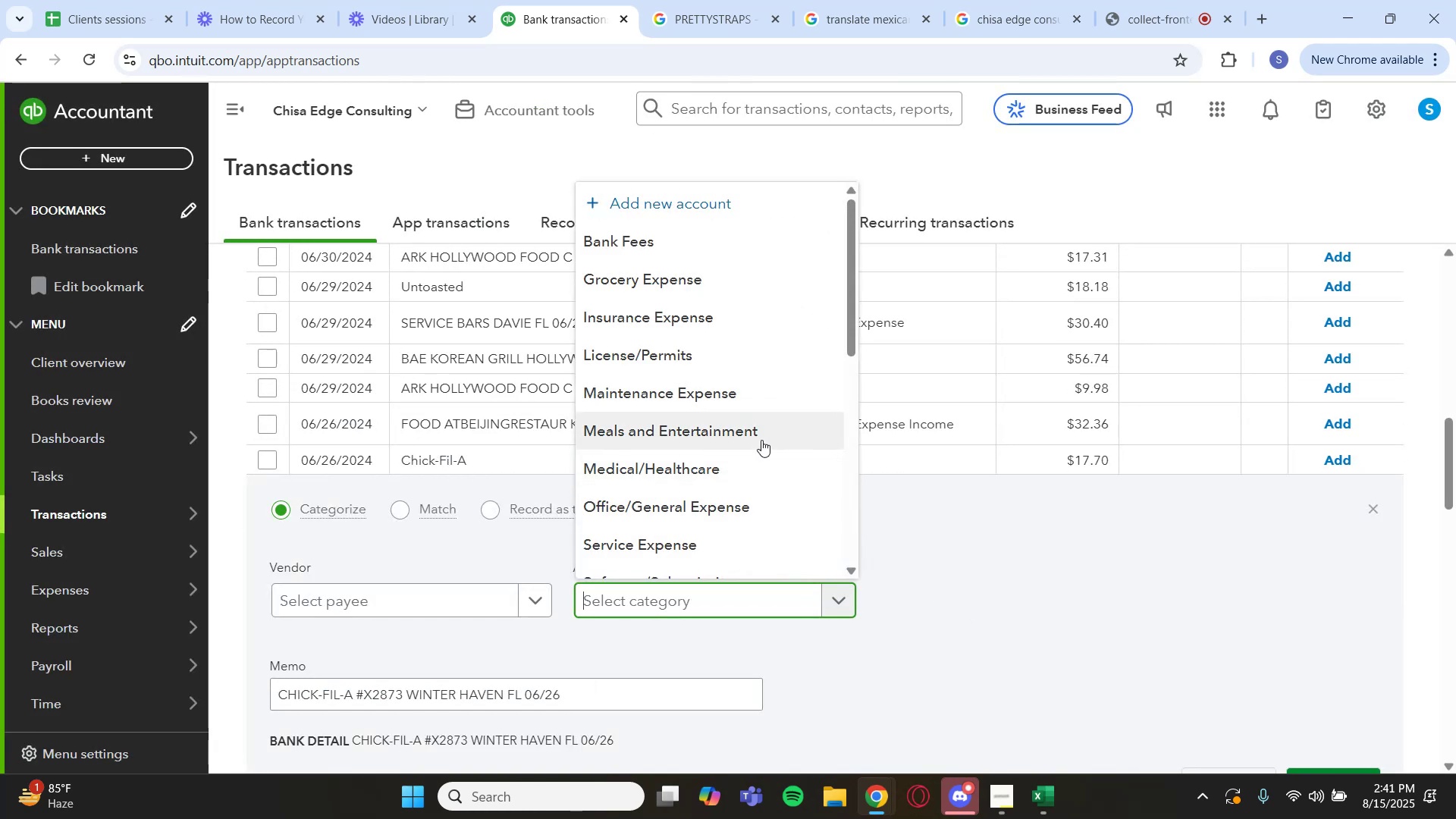 
left_click([761, 440])
 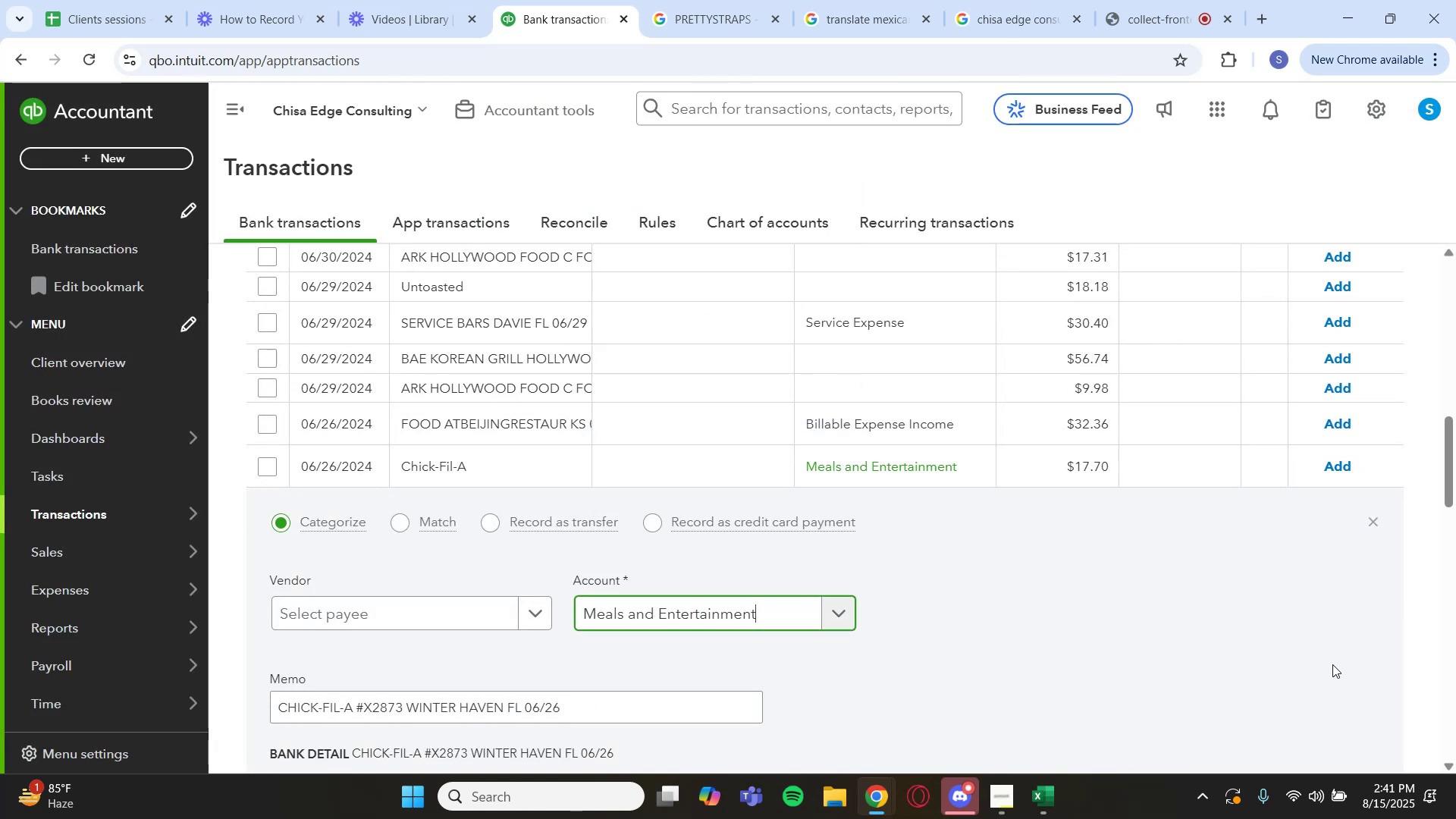 
scroll: coordinate [1342, 666], scroll_direction: down, amount: 1.0
 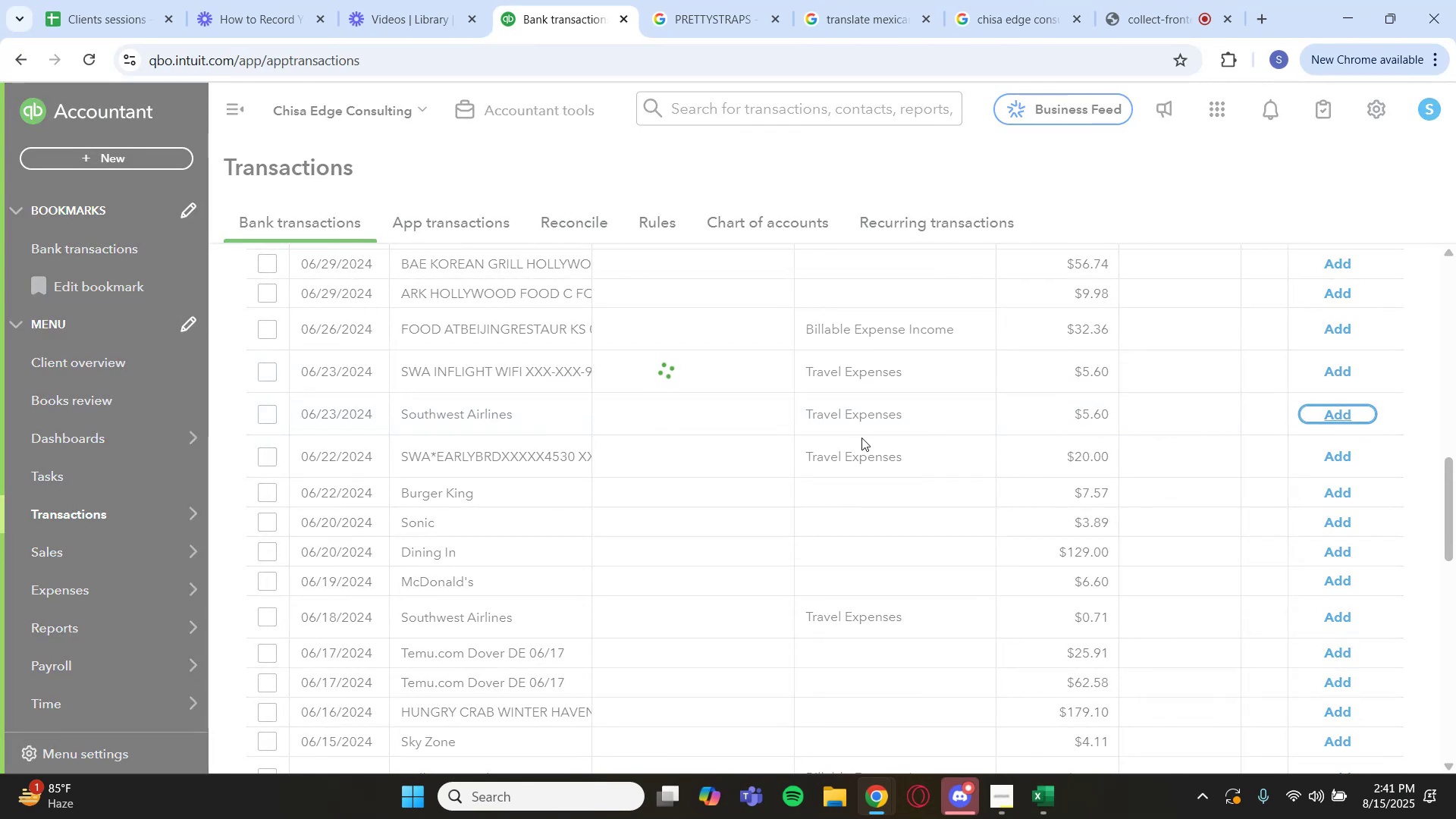 
wait(30.7)
 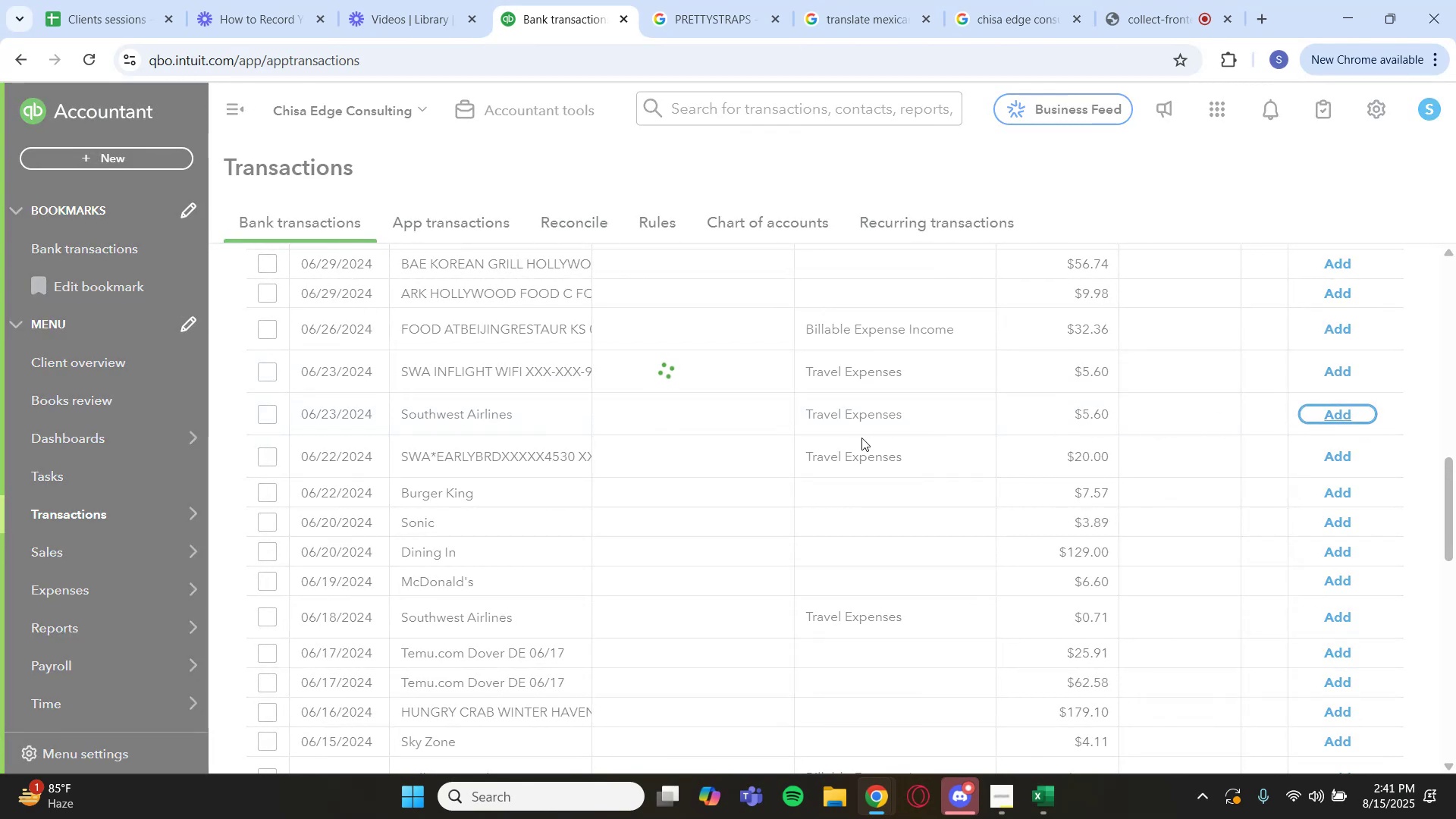 
left_click([566, 442])
 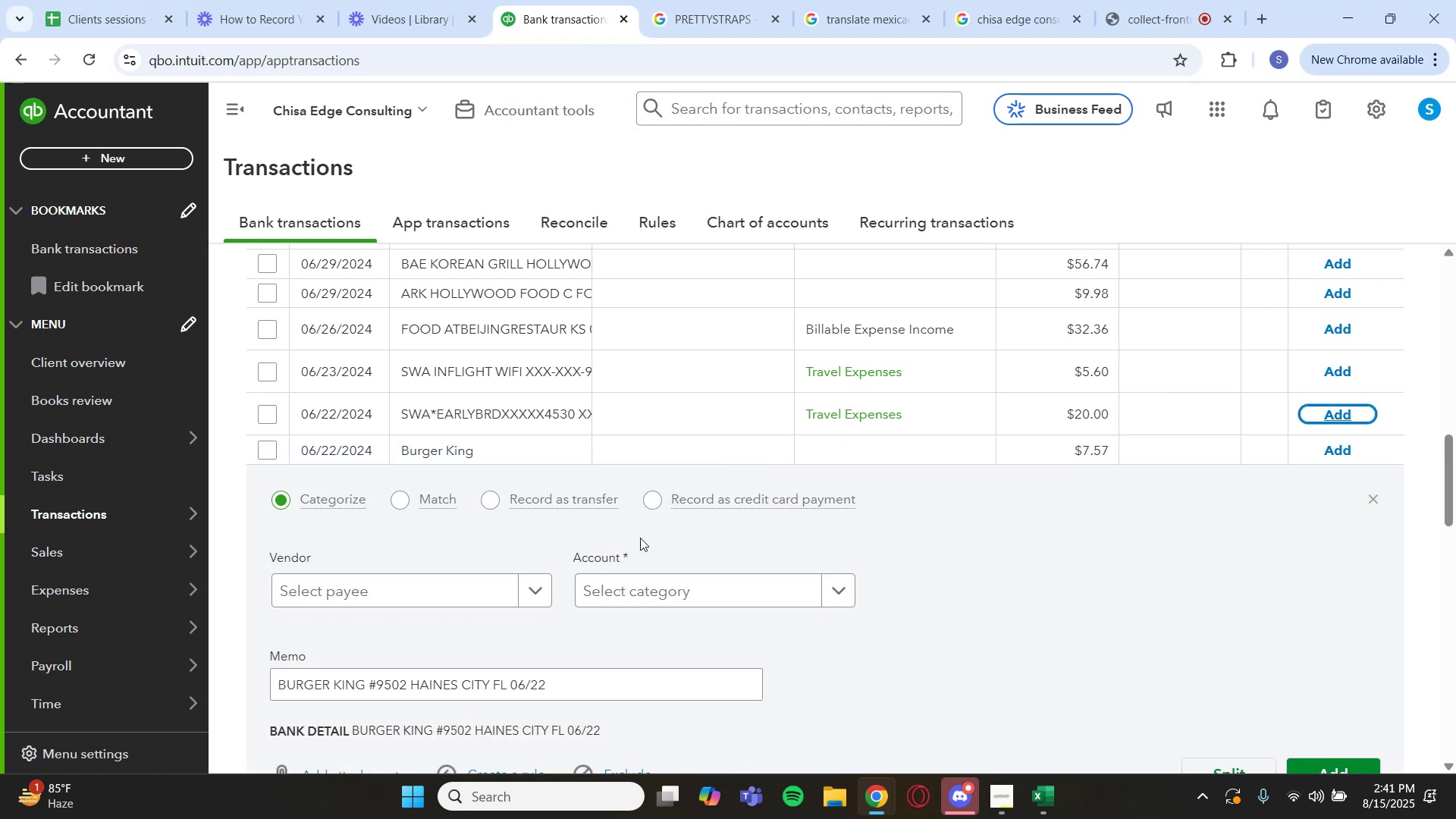 
left_click([692, 586])
 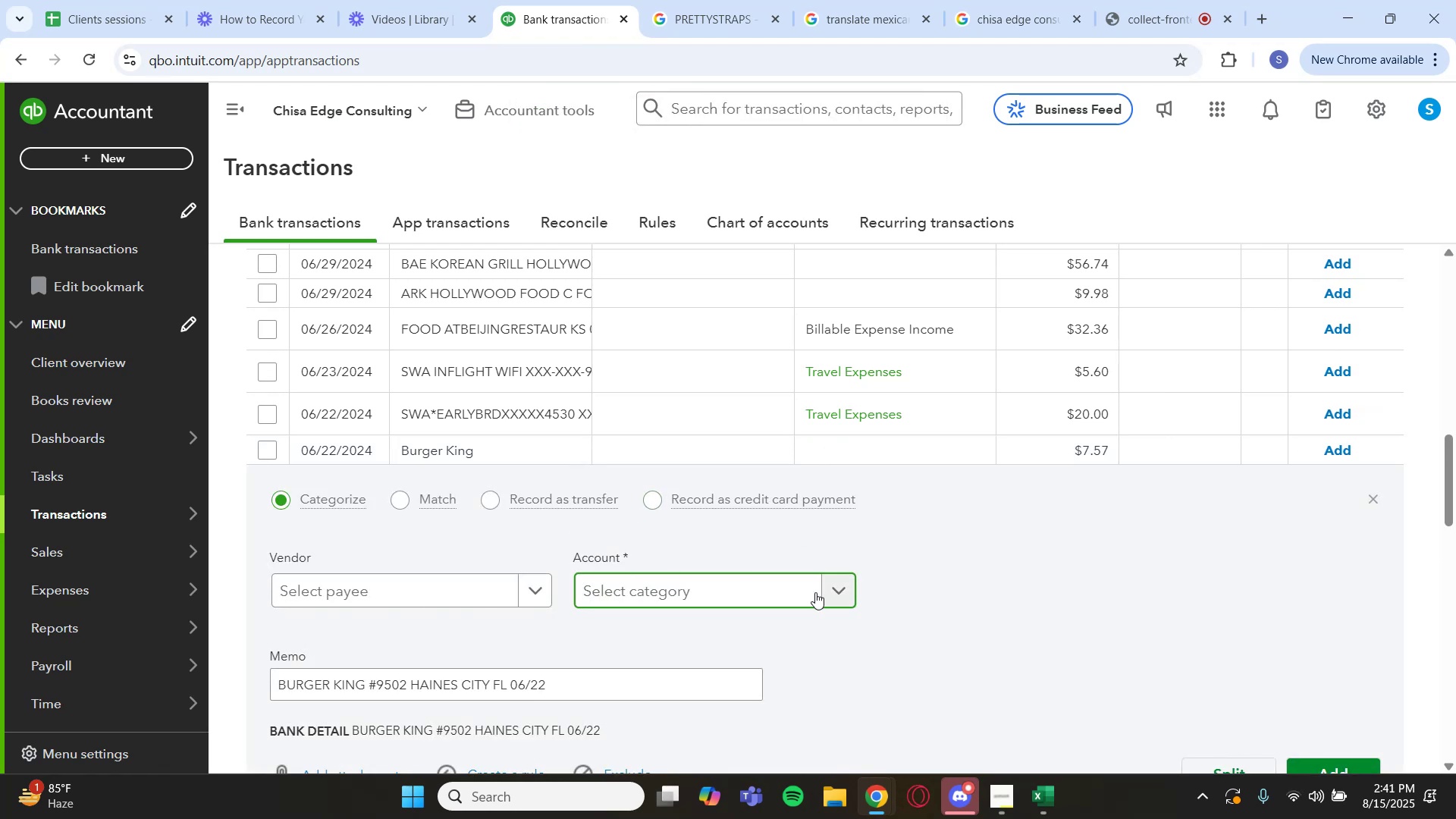 
left_click([832, 596])
 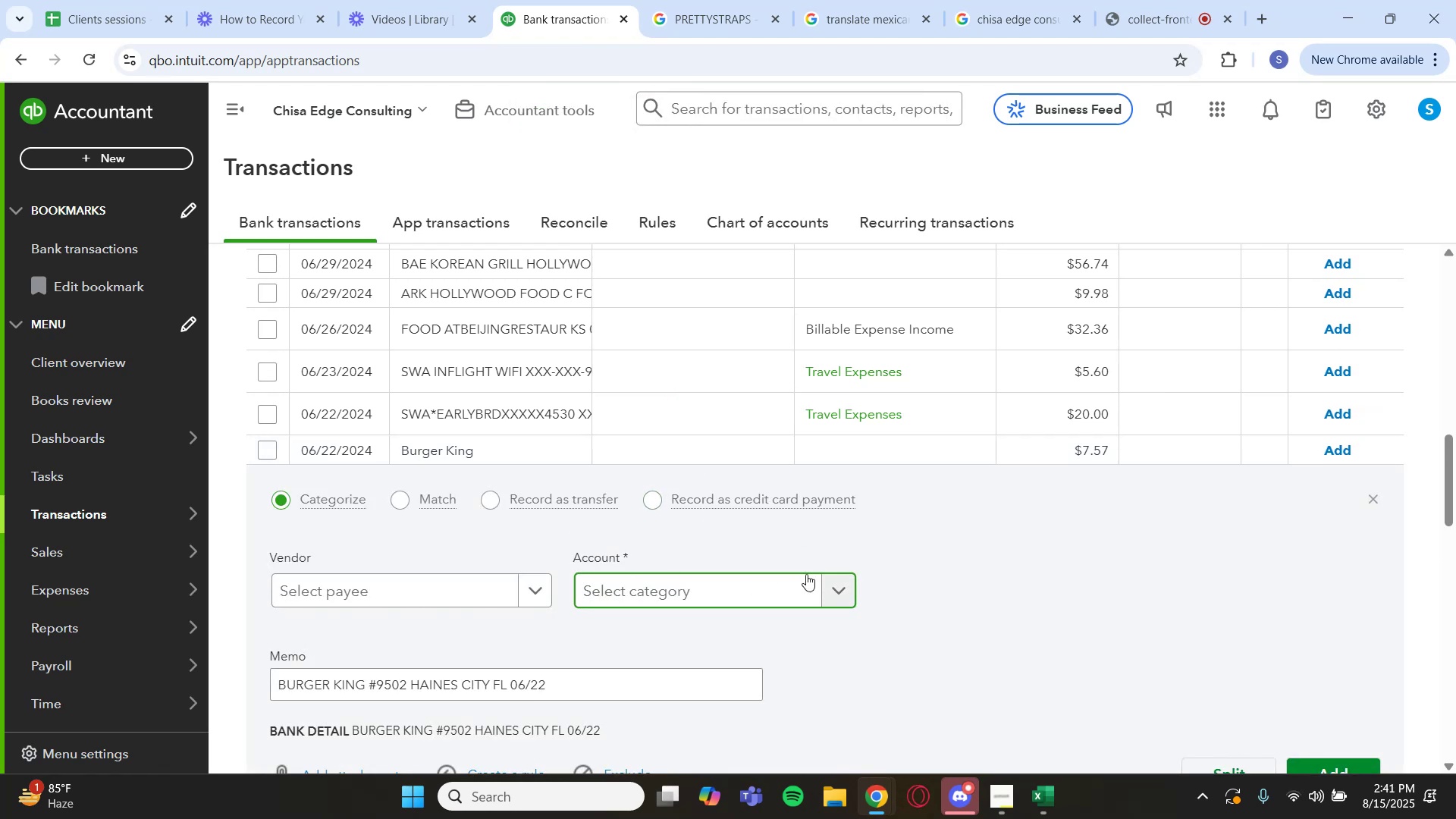 
left_click([843, 589])
 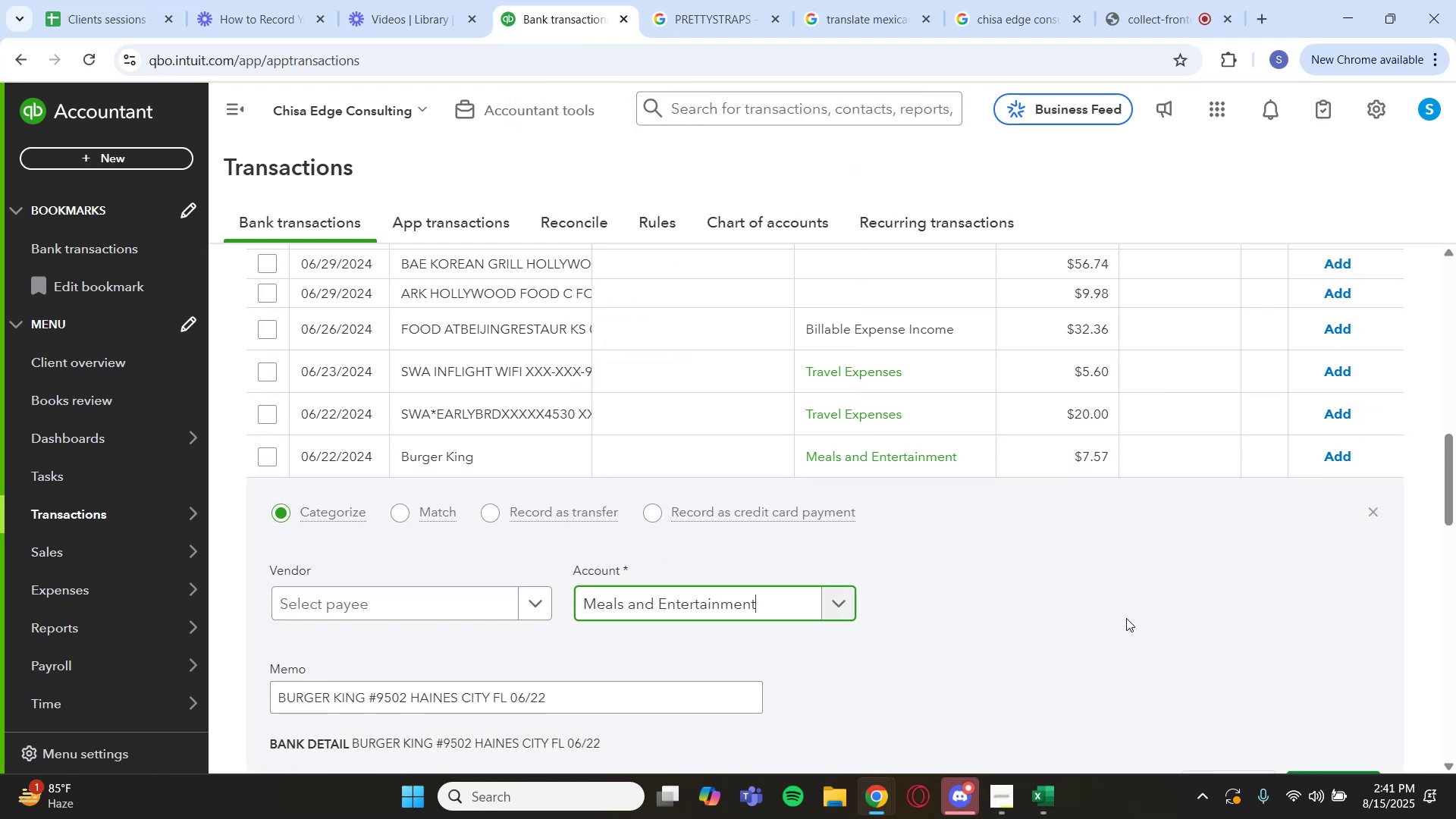 
scroll: coordinate [1328, 756], scroll_direction: down, amount: 1.0
 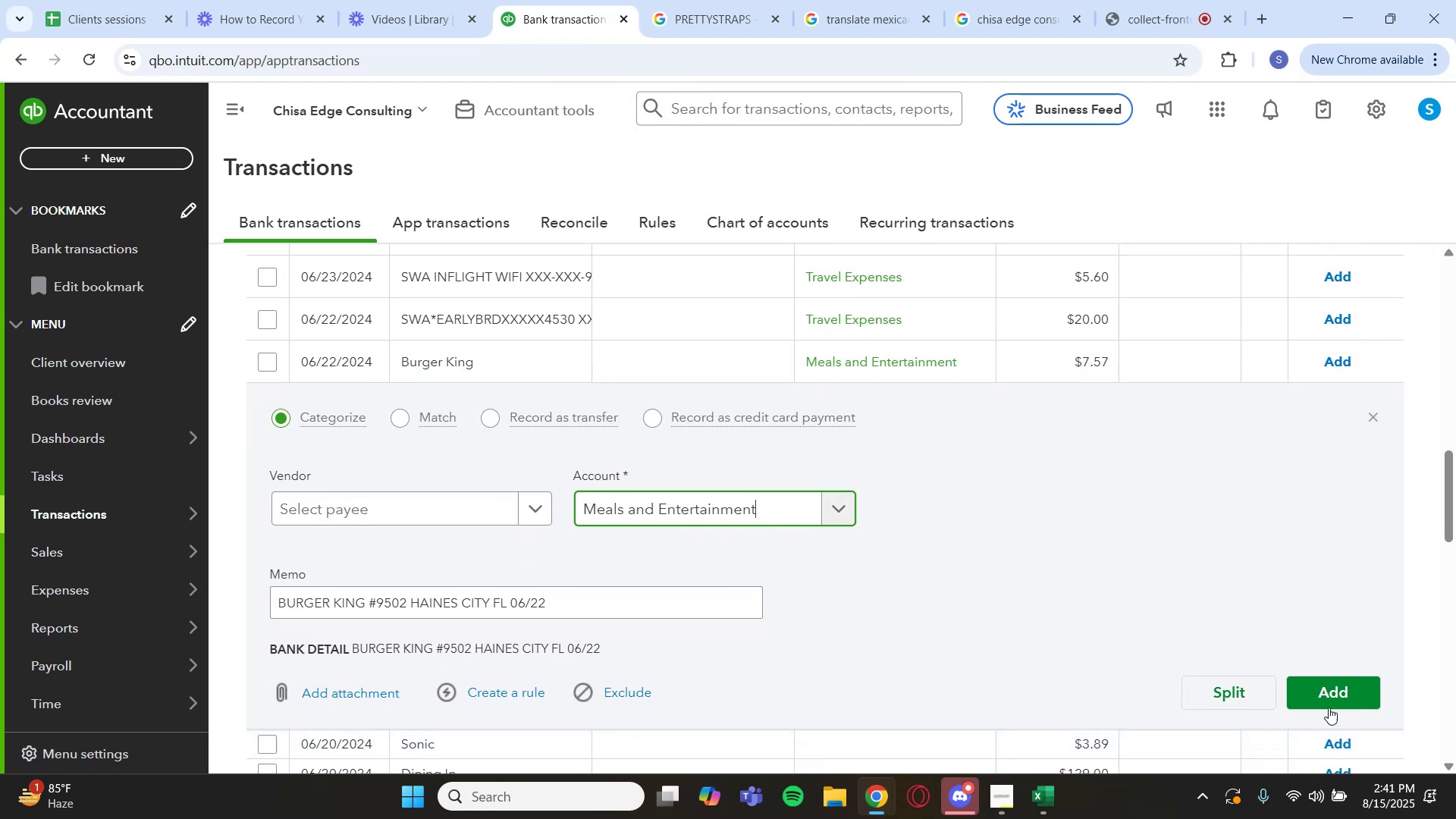 
left_click([1323, 690])
 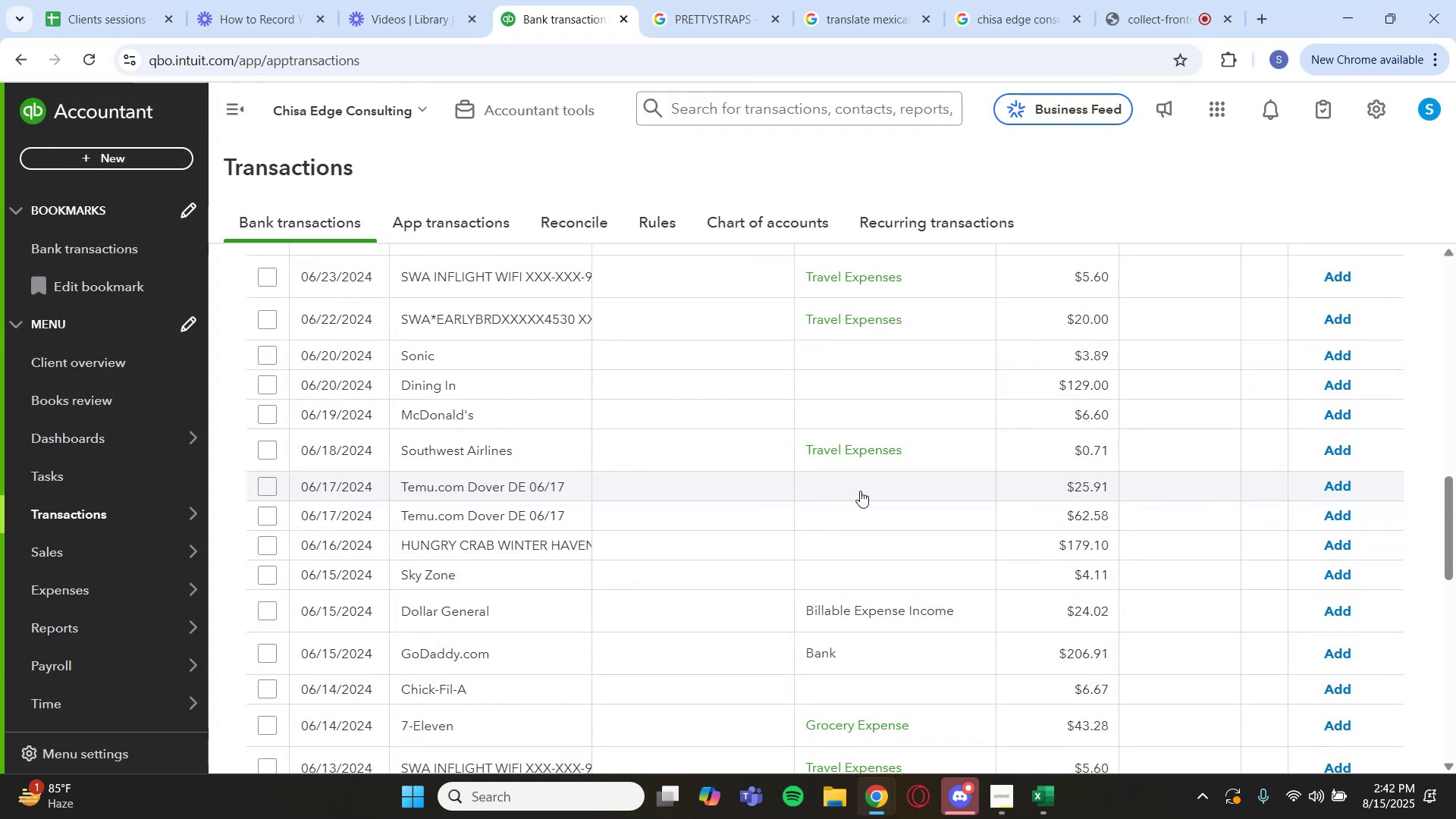 
wait(16.11)
 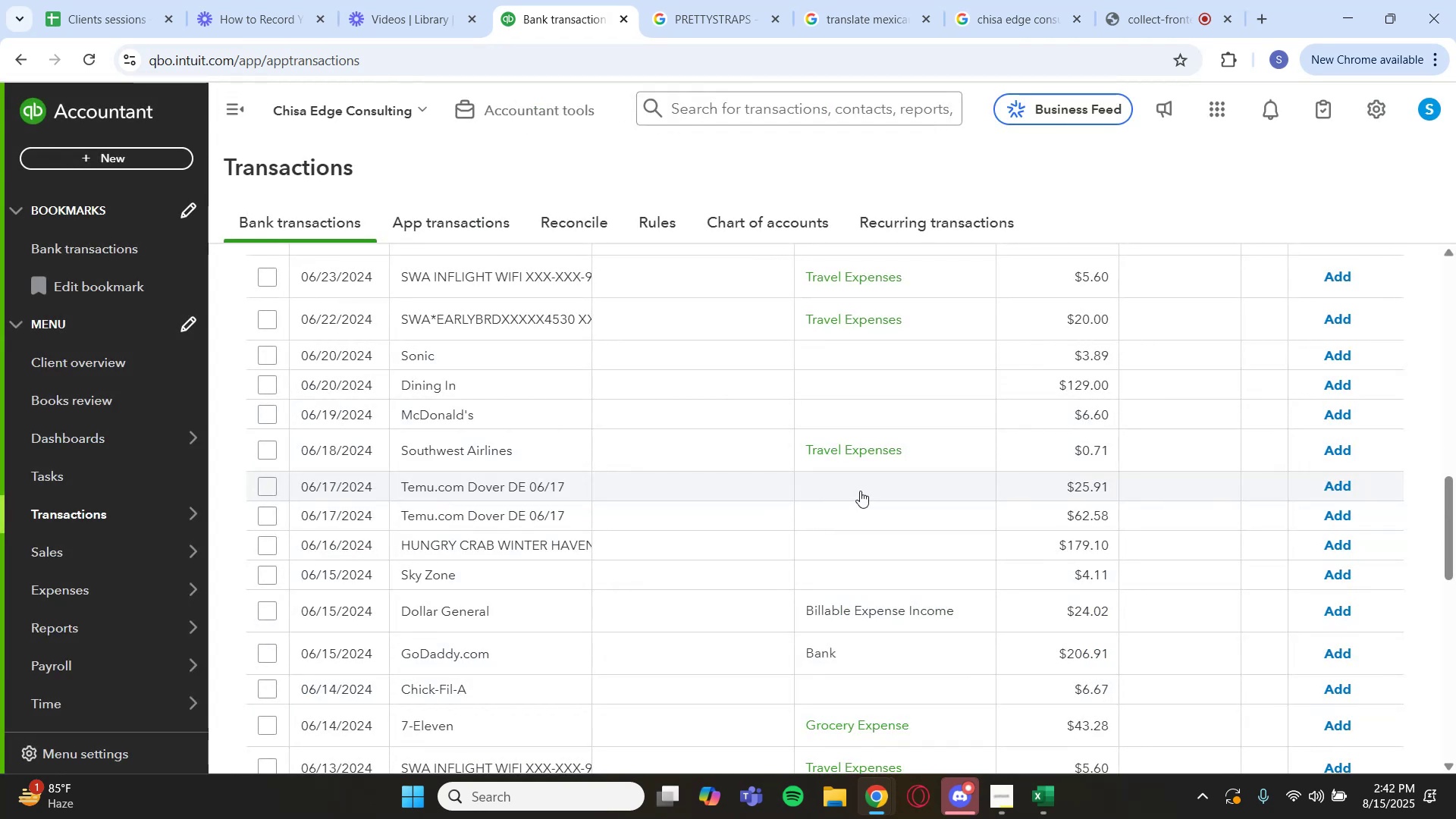 
left_click([1339, 454])
 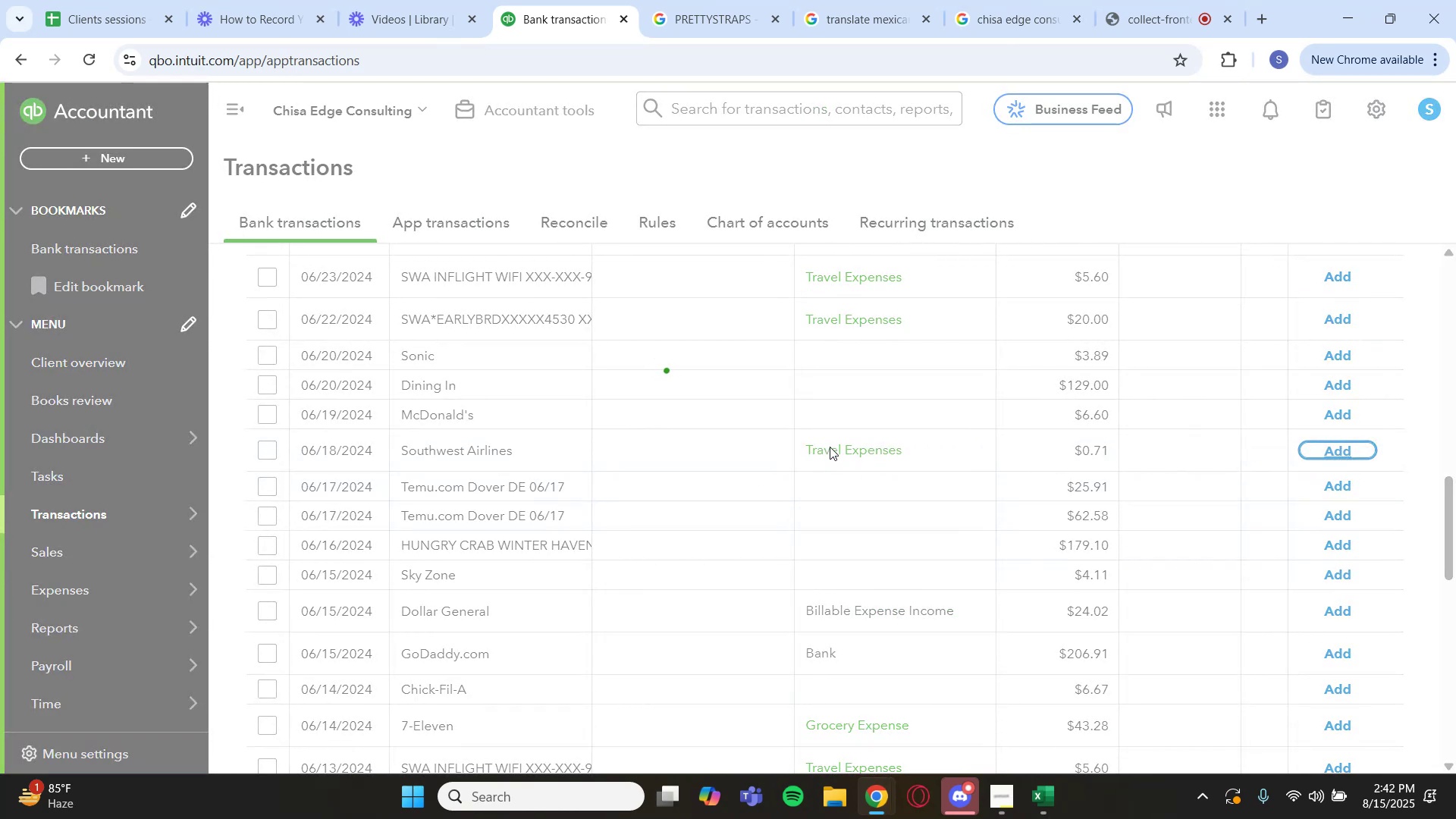 
wait(8.89)
 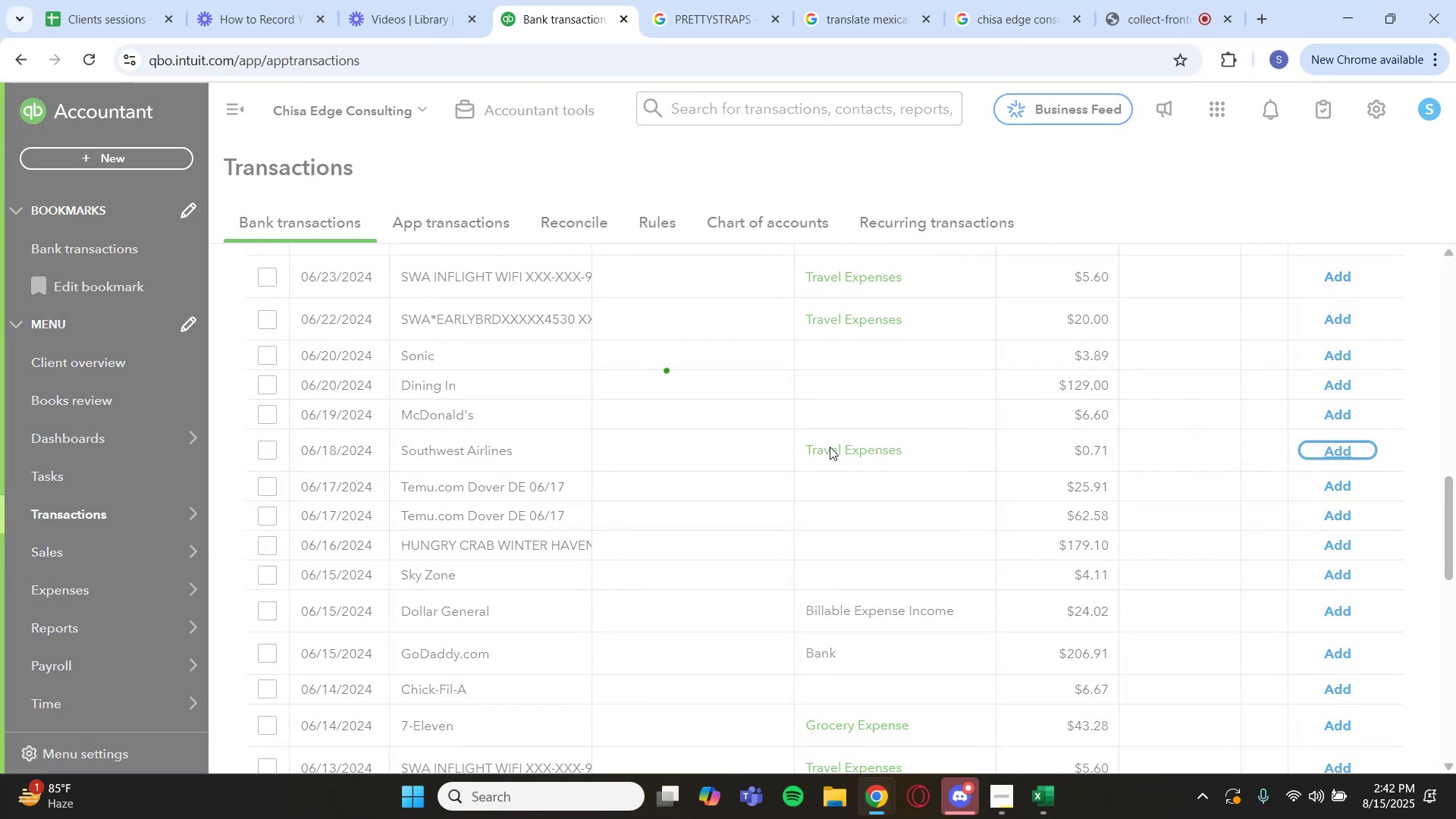 
scroll: coordinate [392, 325], scroll_direction: up, amount: 1.0
 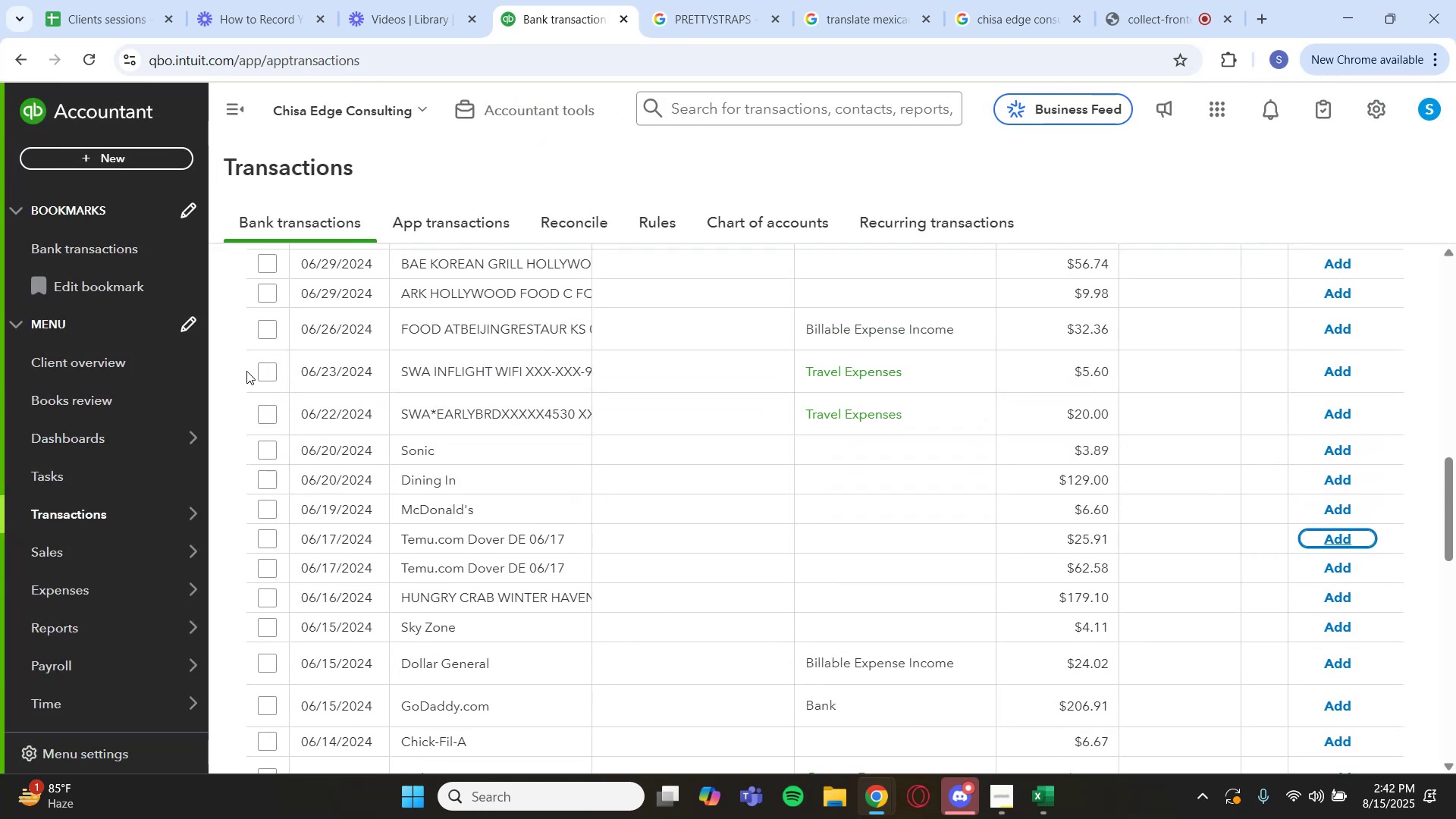 
left_click([271, 407])
 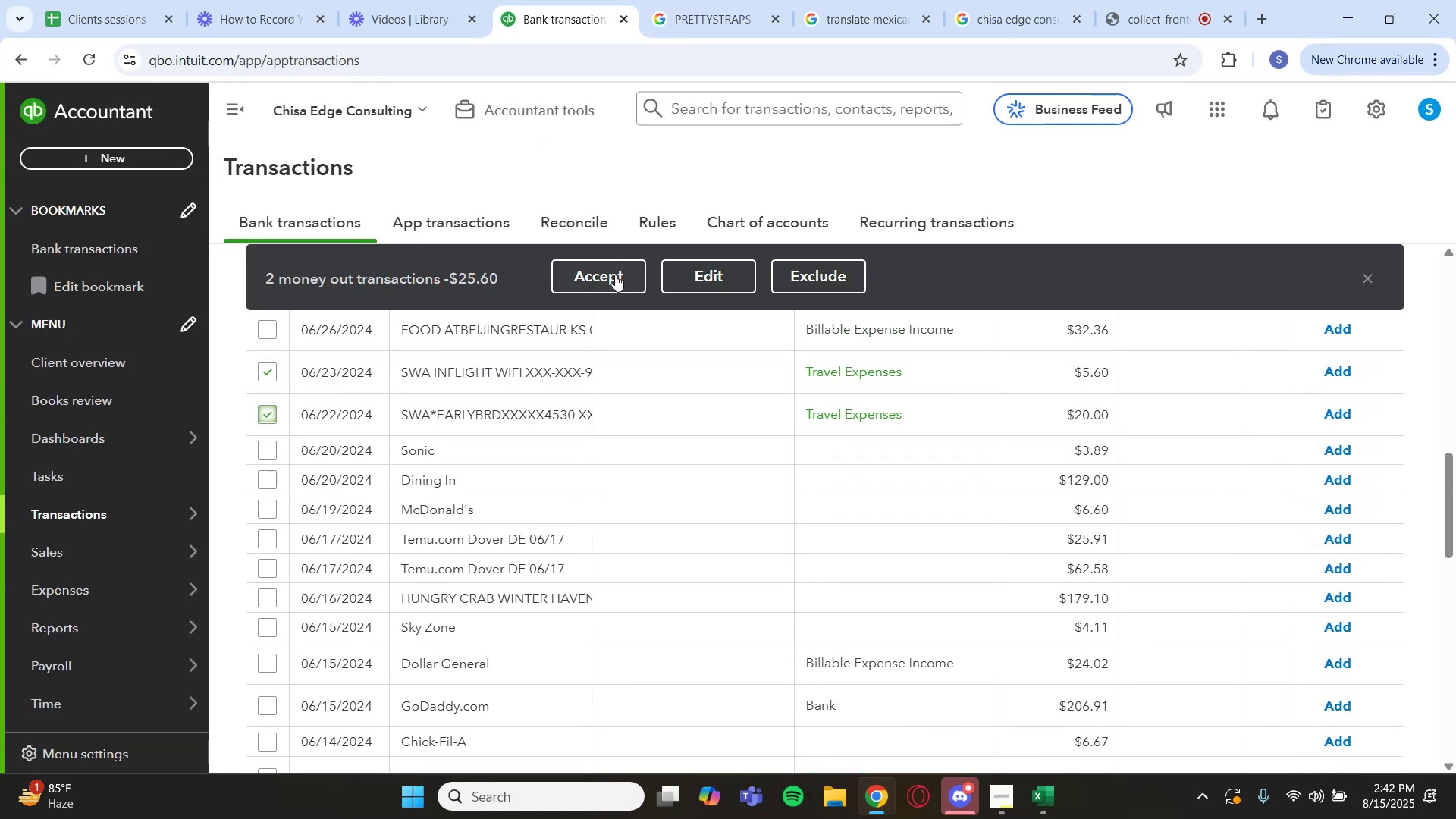 
left_click([605, 278])
 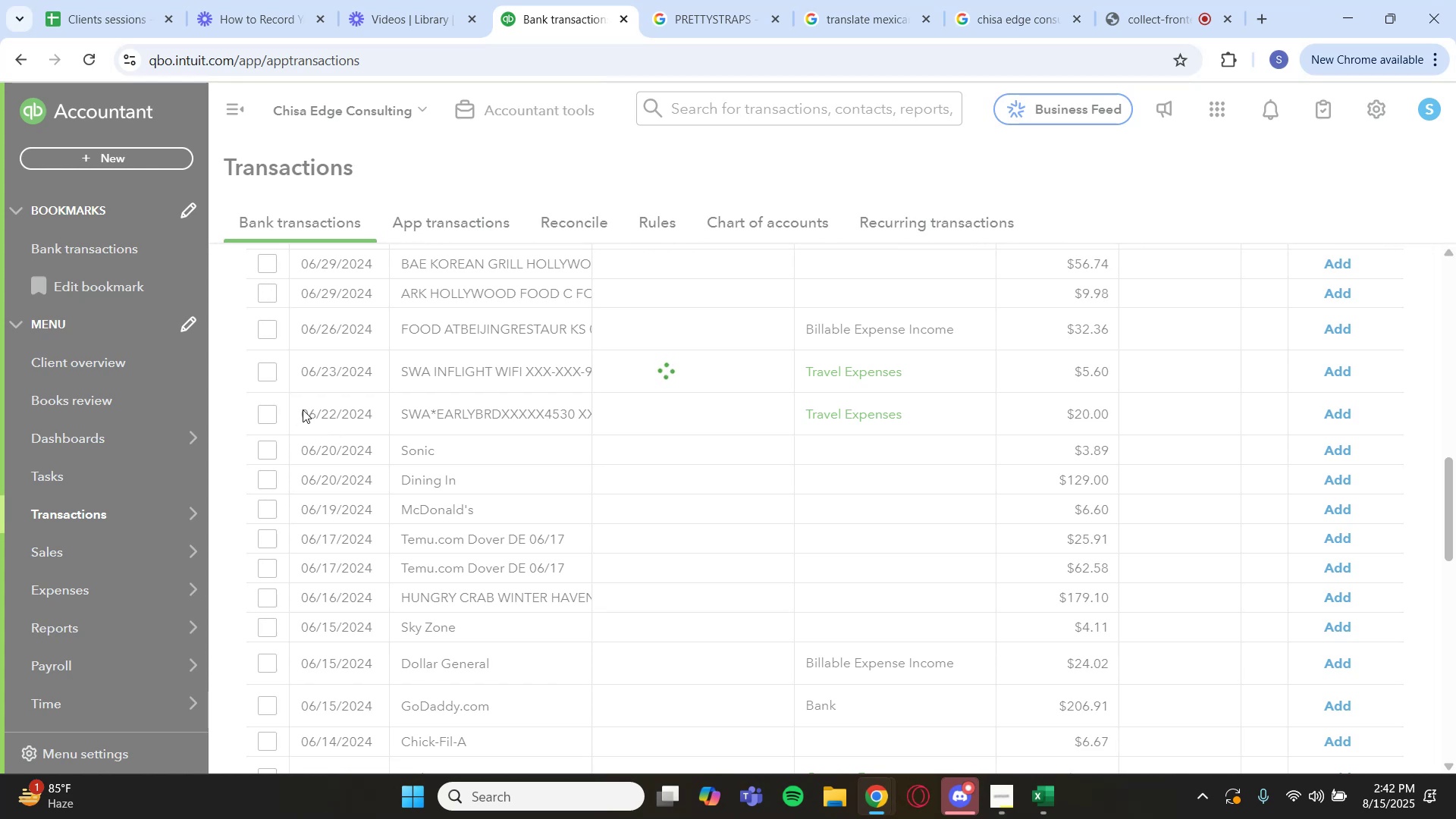 
wait(5.81)
 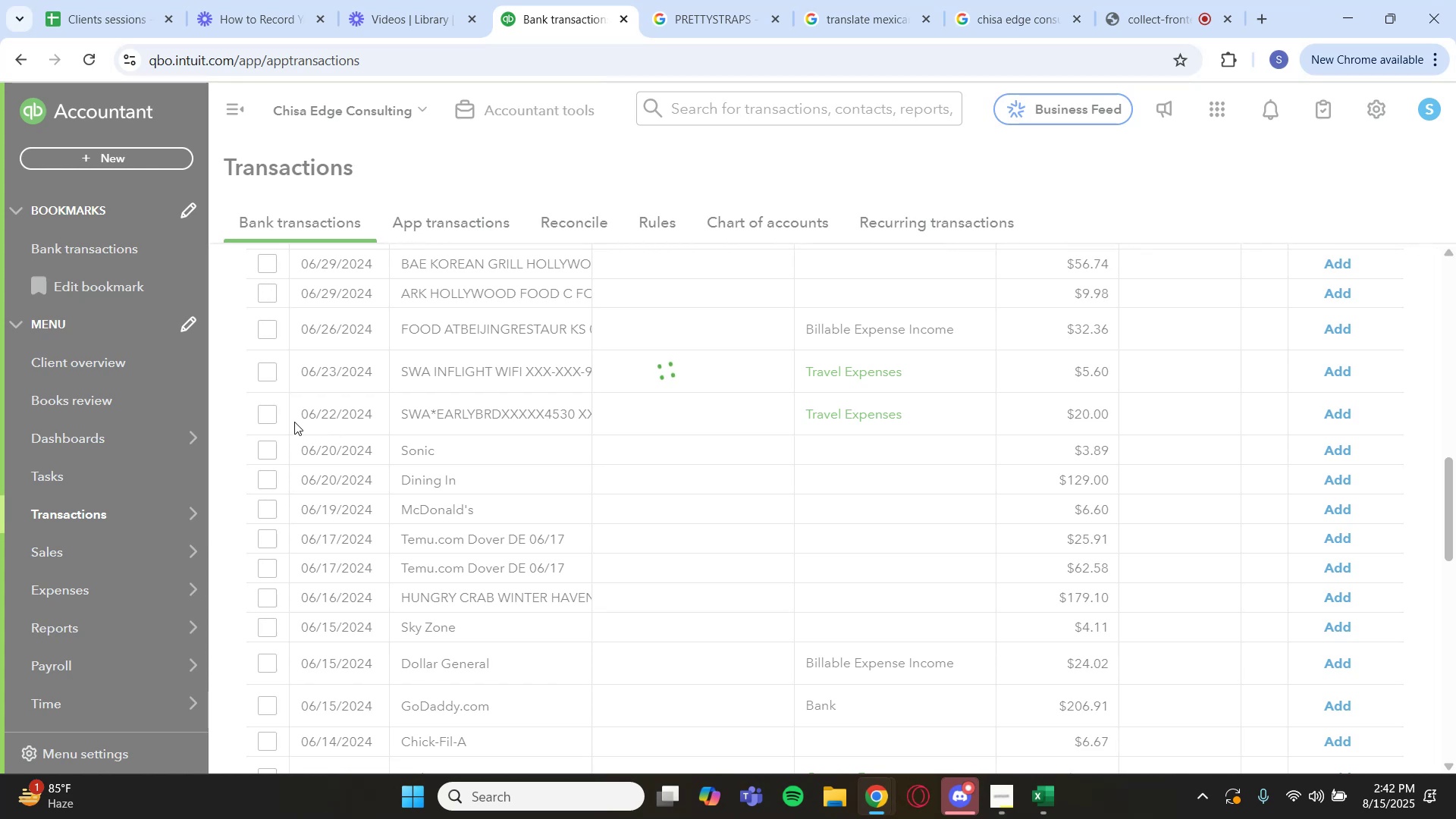 
scroll: coordinate [375, 375], scroll_direction: up, amount: 1.0
 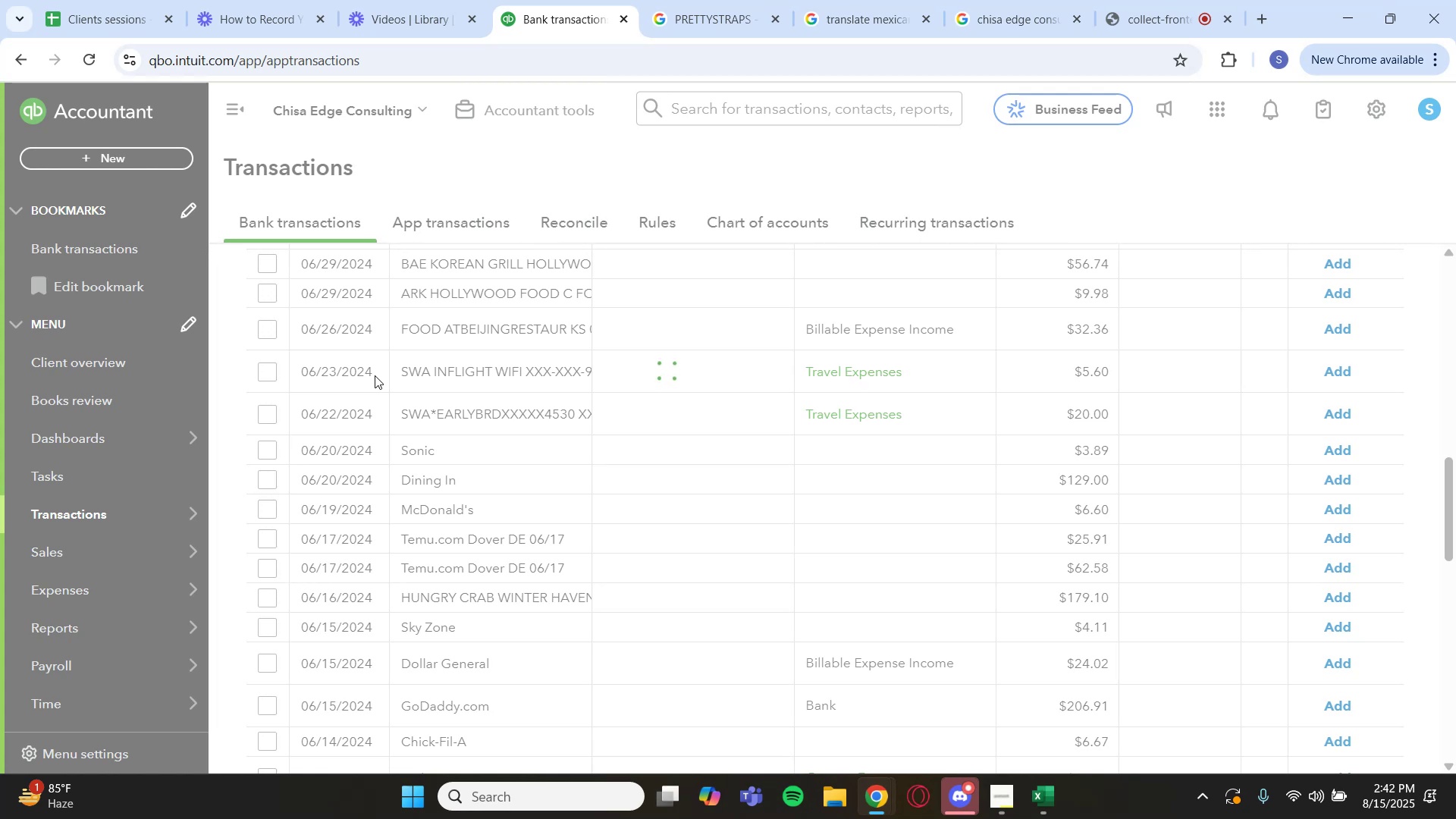 
wait(11.46)
 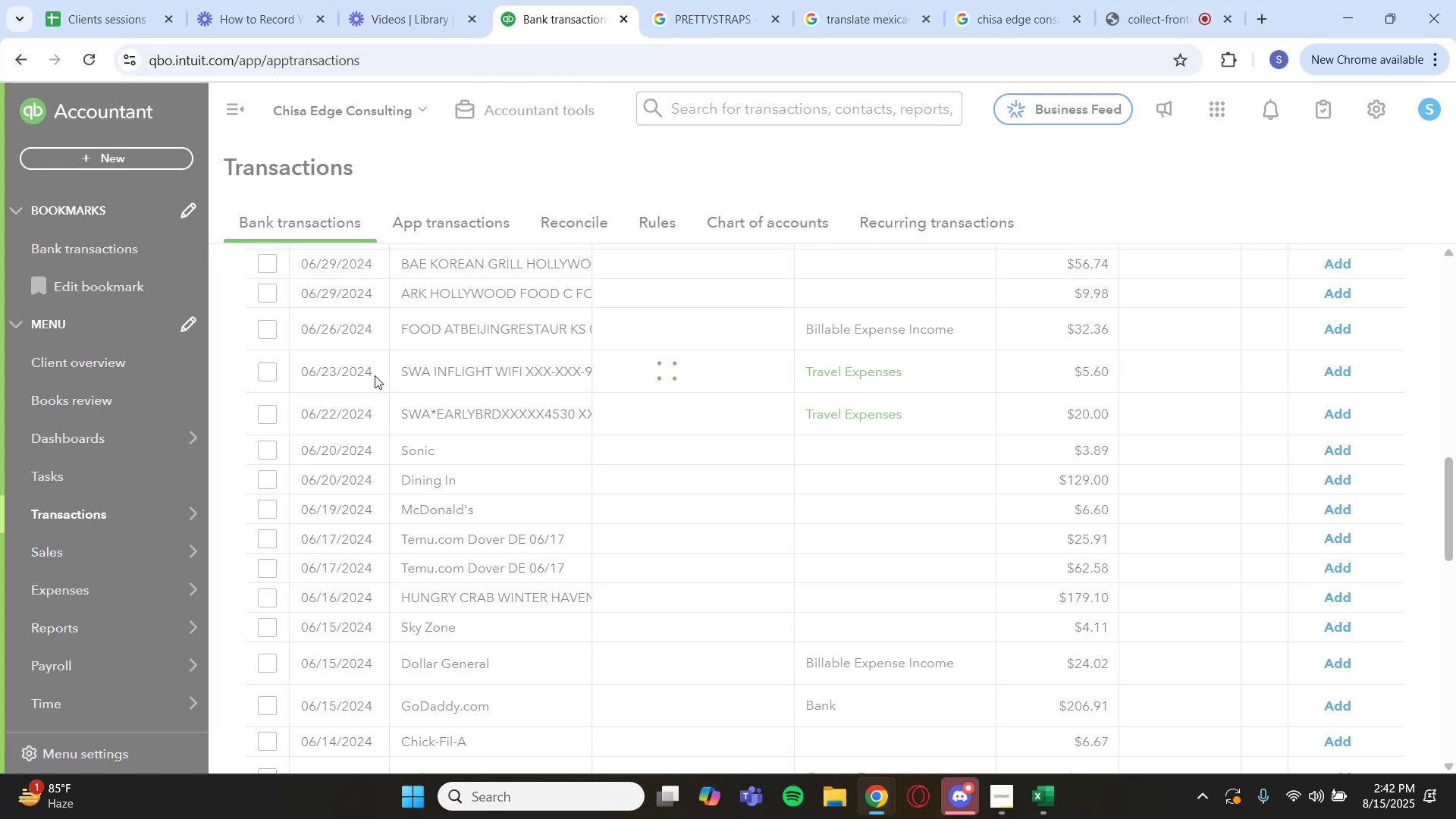 
scroll: coordinate [299, 392], scroll_direction: up, amount: 1.0
 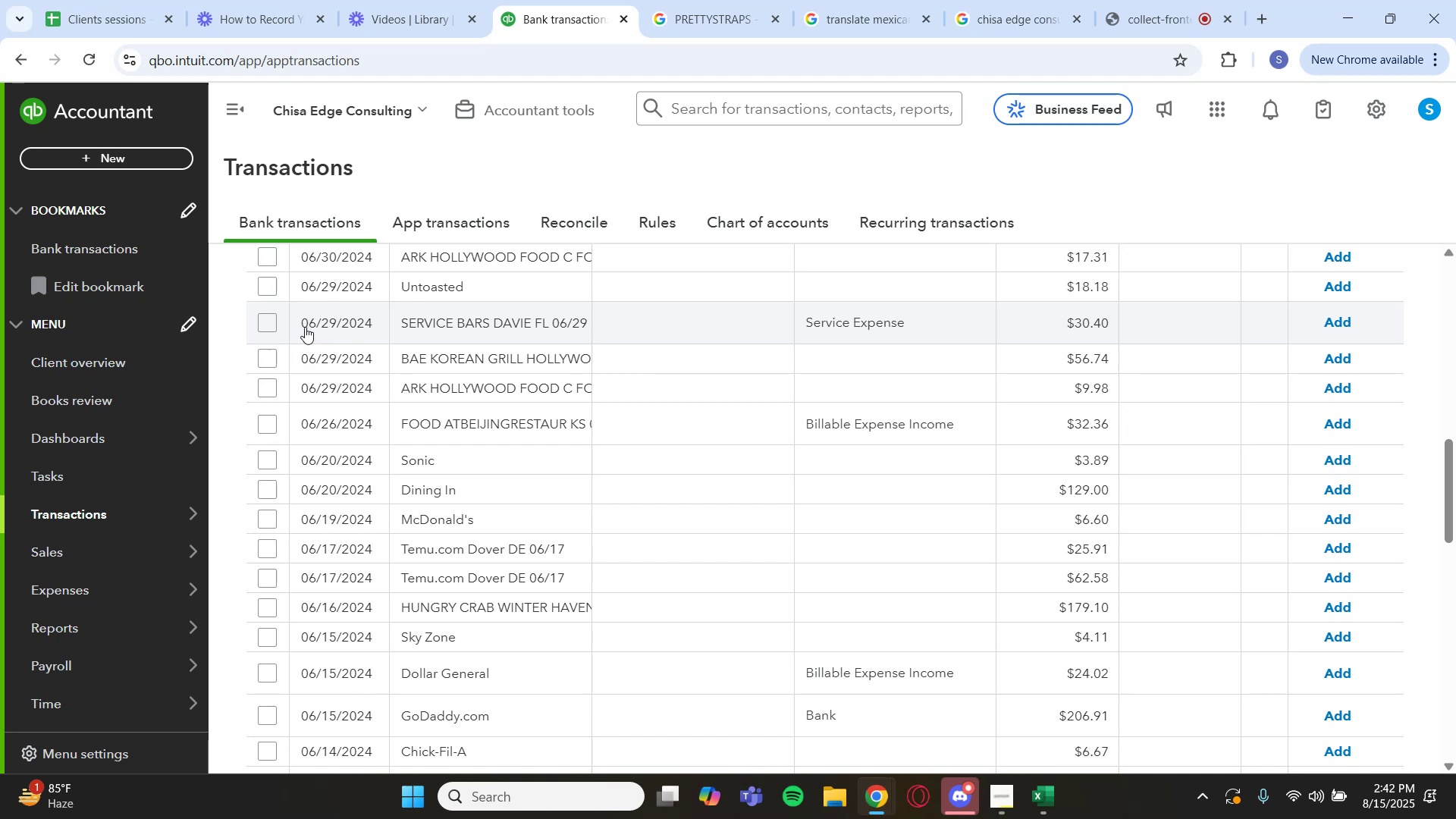 
wait(5.94)
 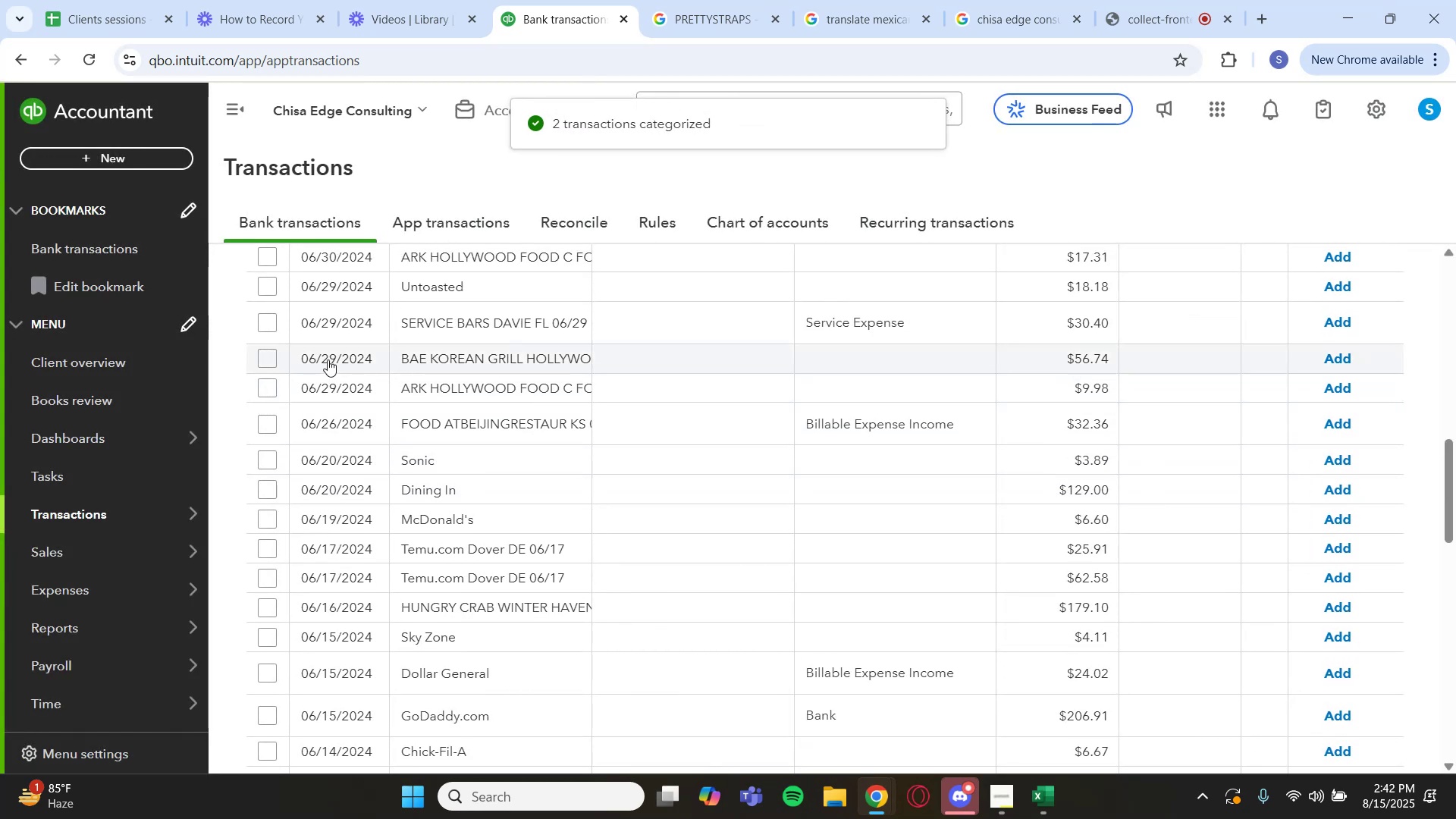 
left_click([403, 321])
 